 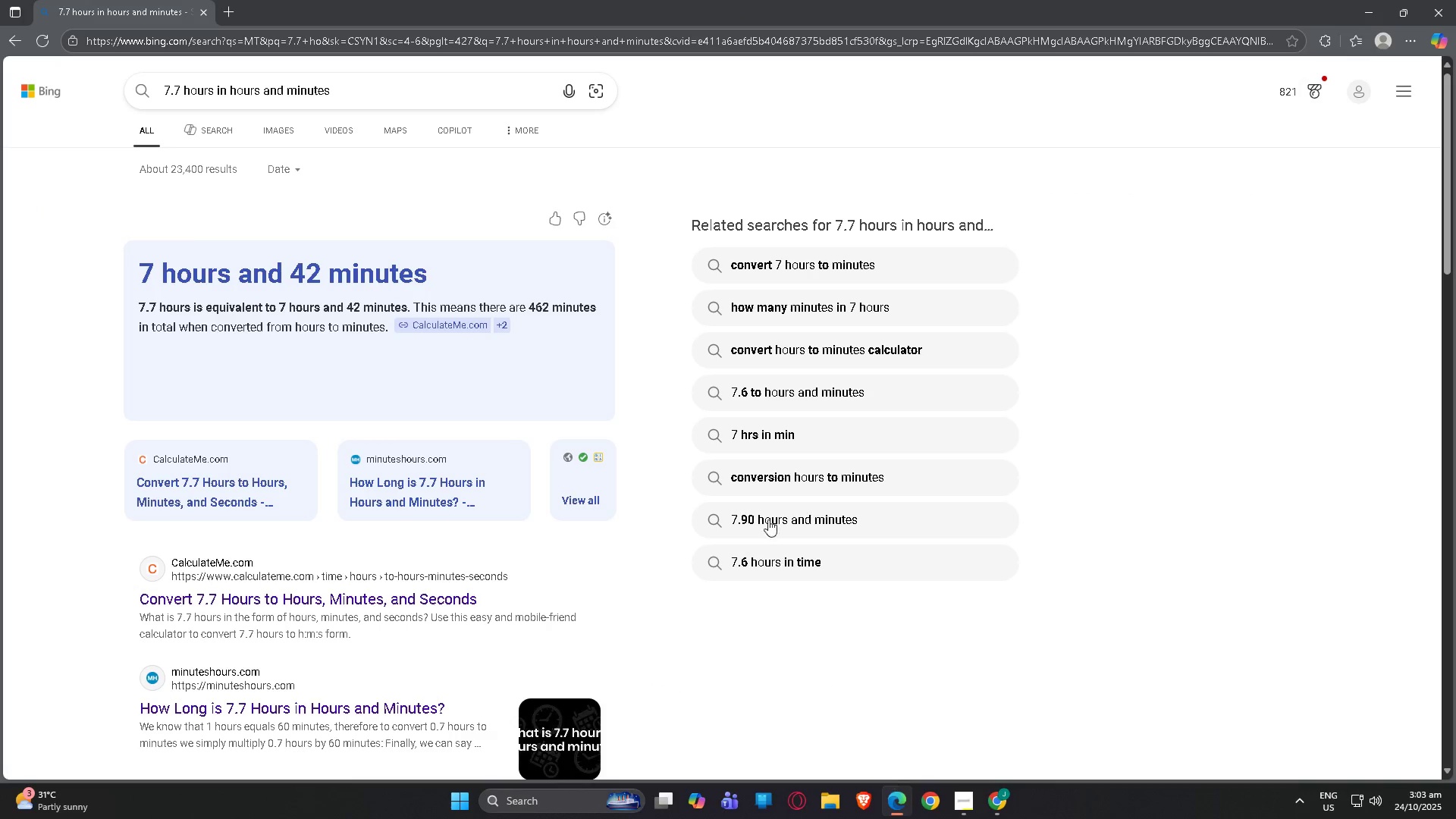 
left_click([228, 3])
 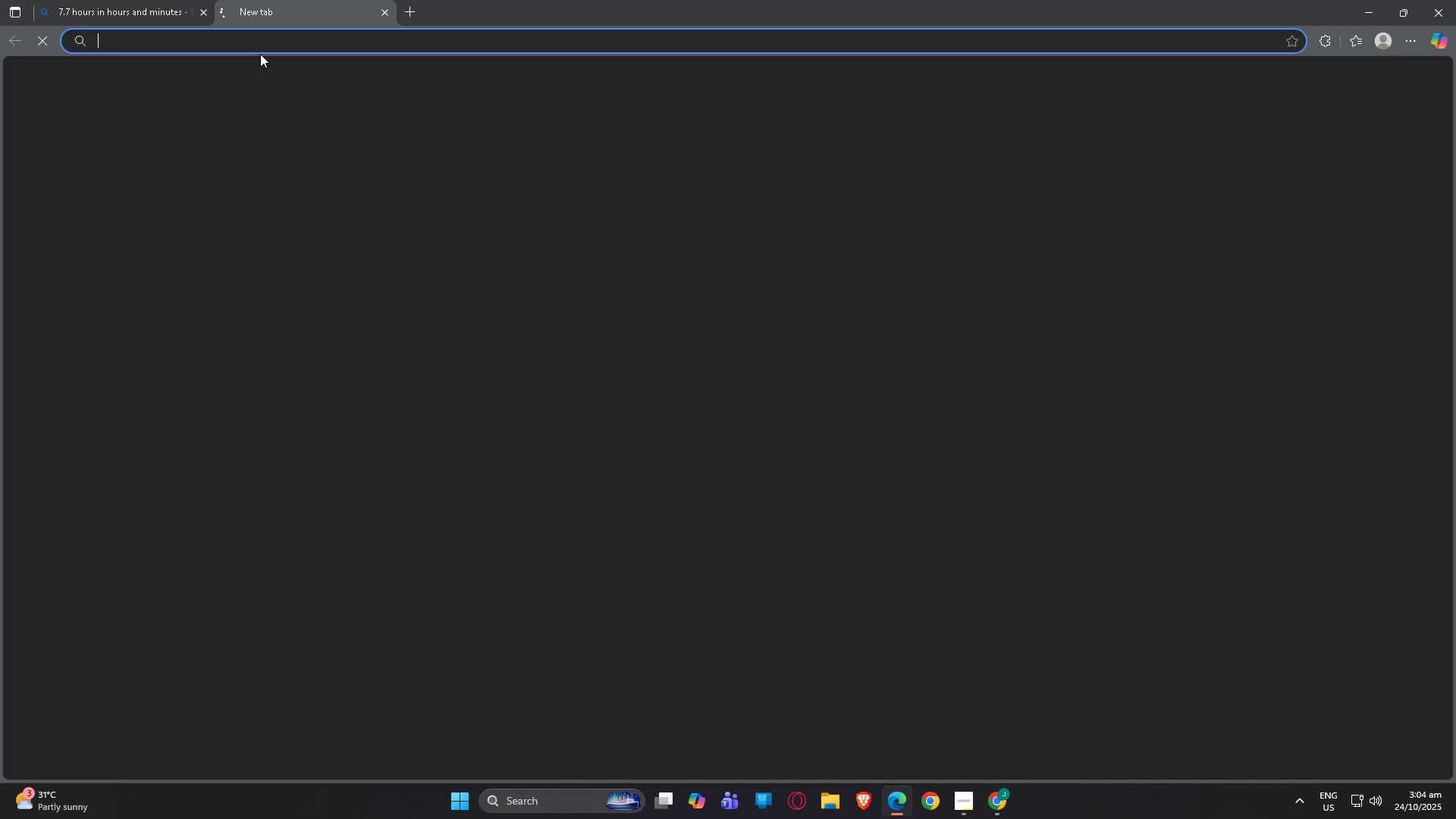 
key(Control+V)
 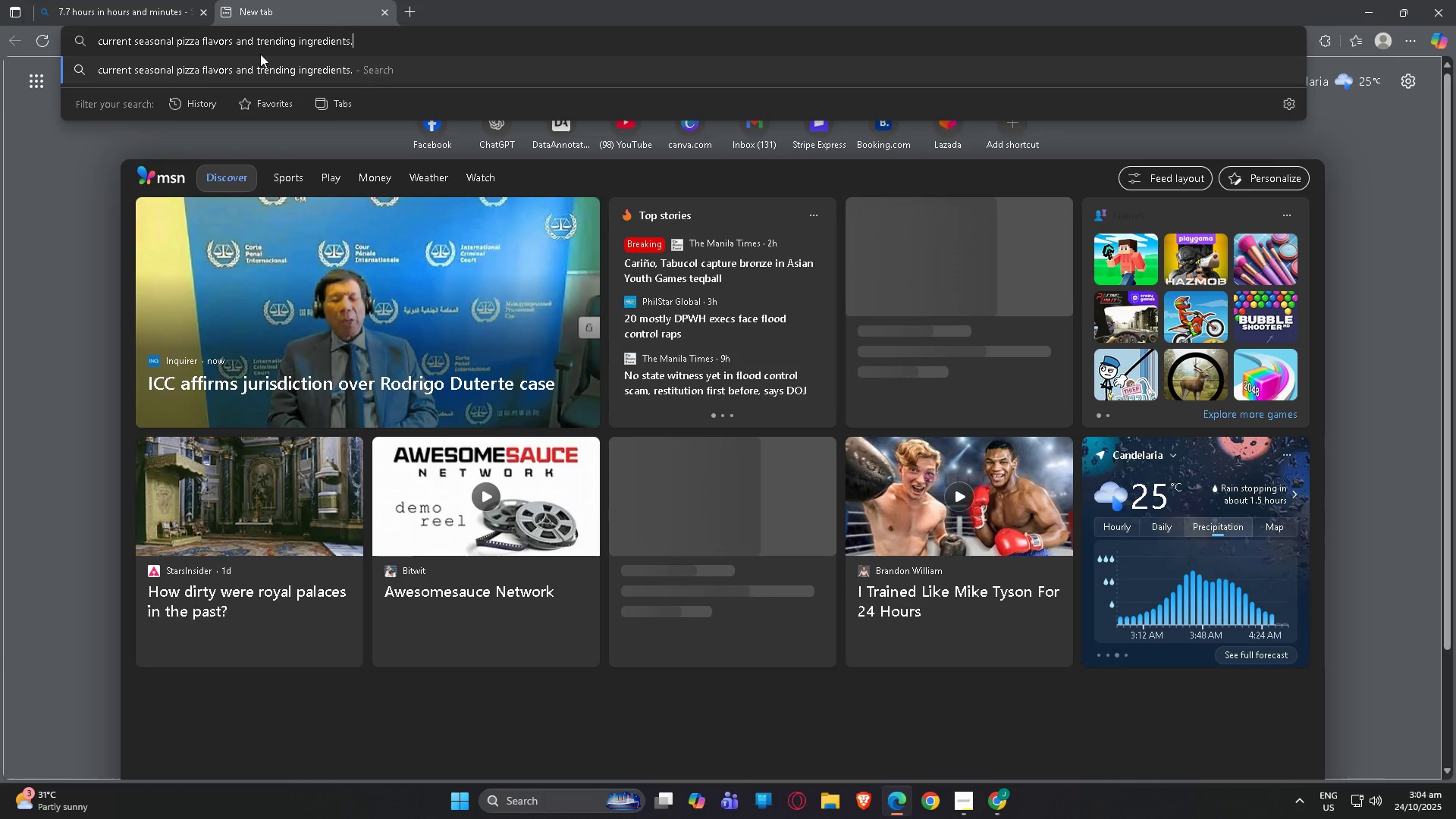 
key(NumpadEnter)
 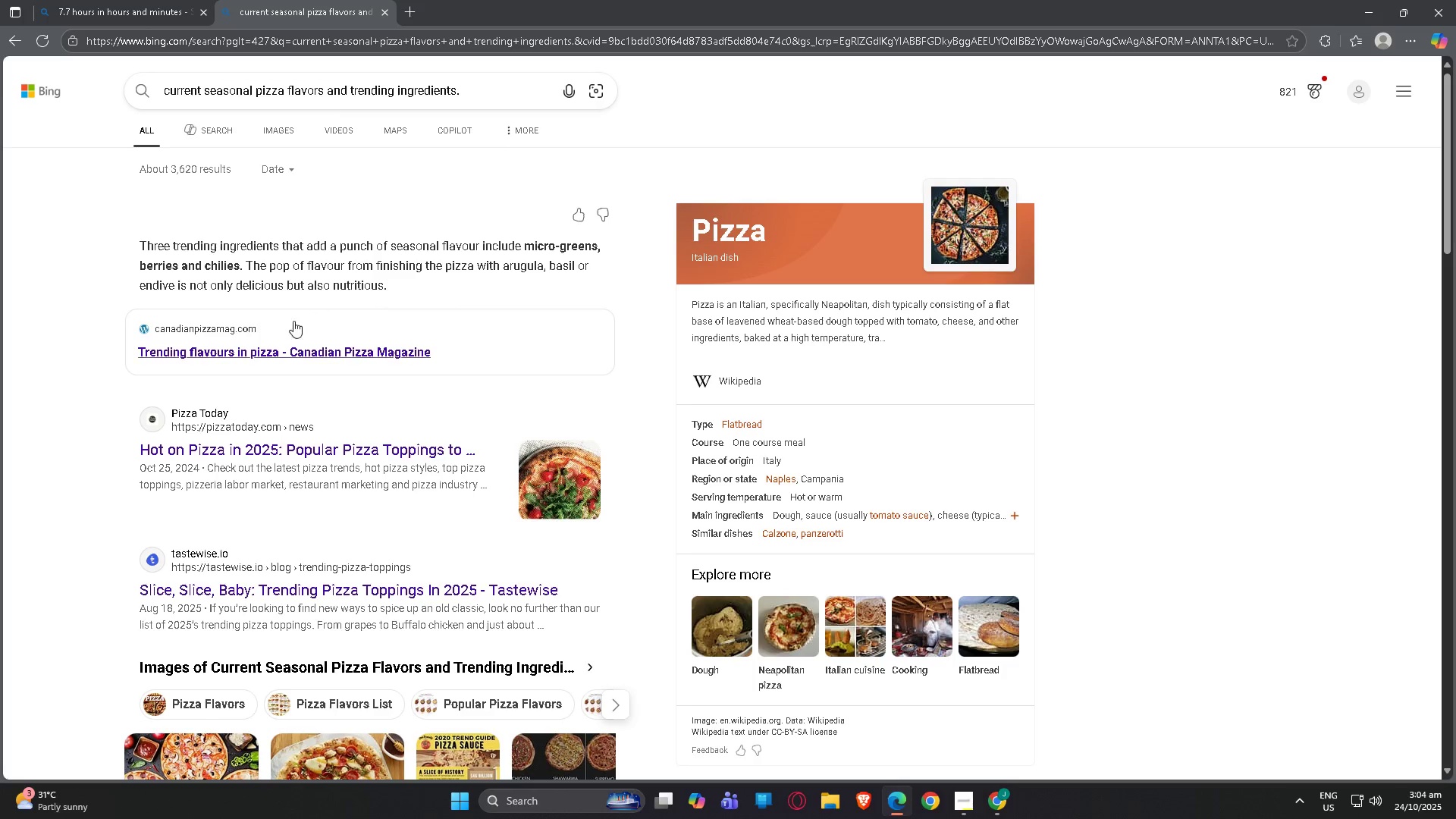 
wait(6.83)
 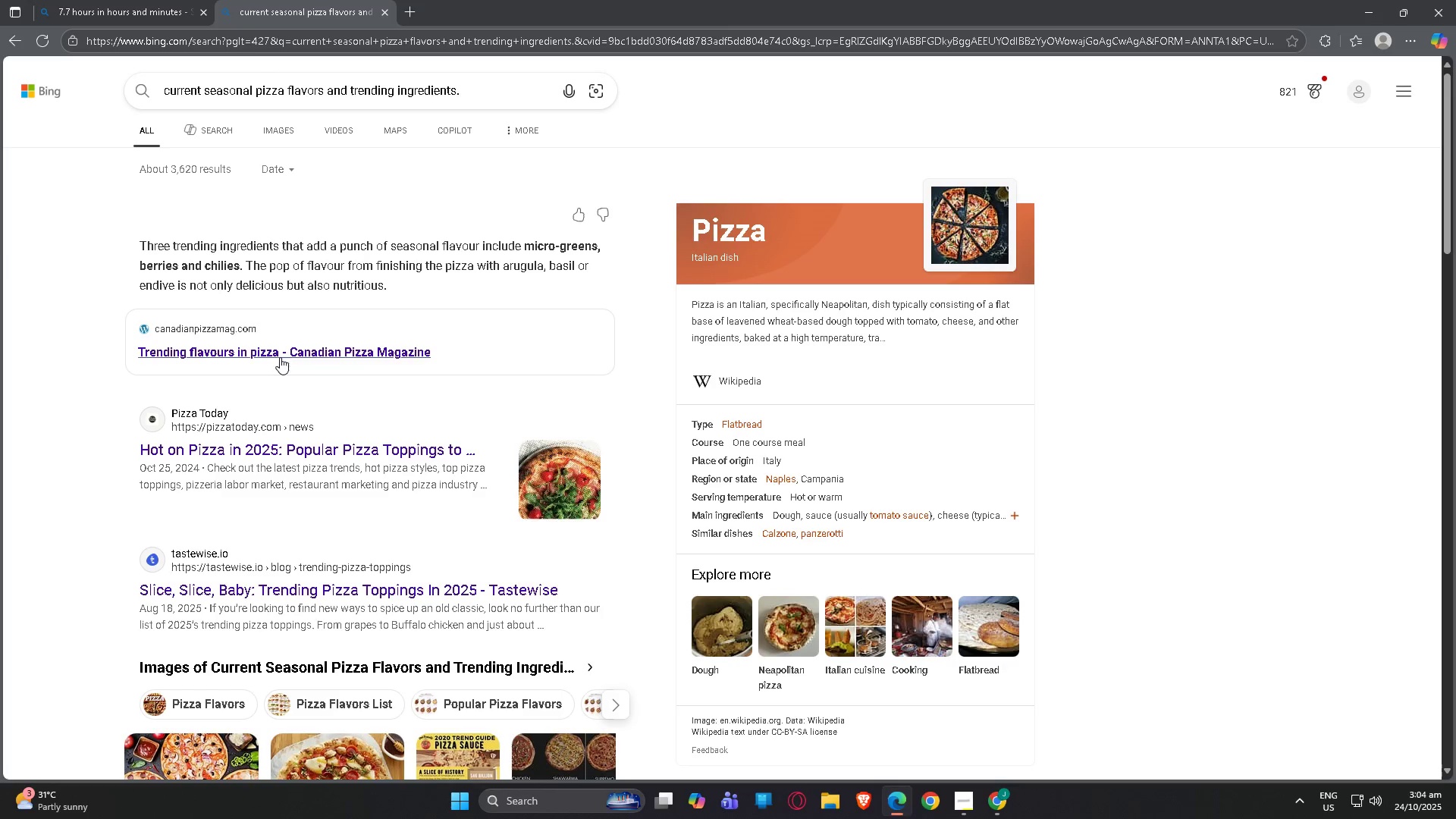 
left_click([281, 342])
 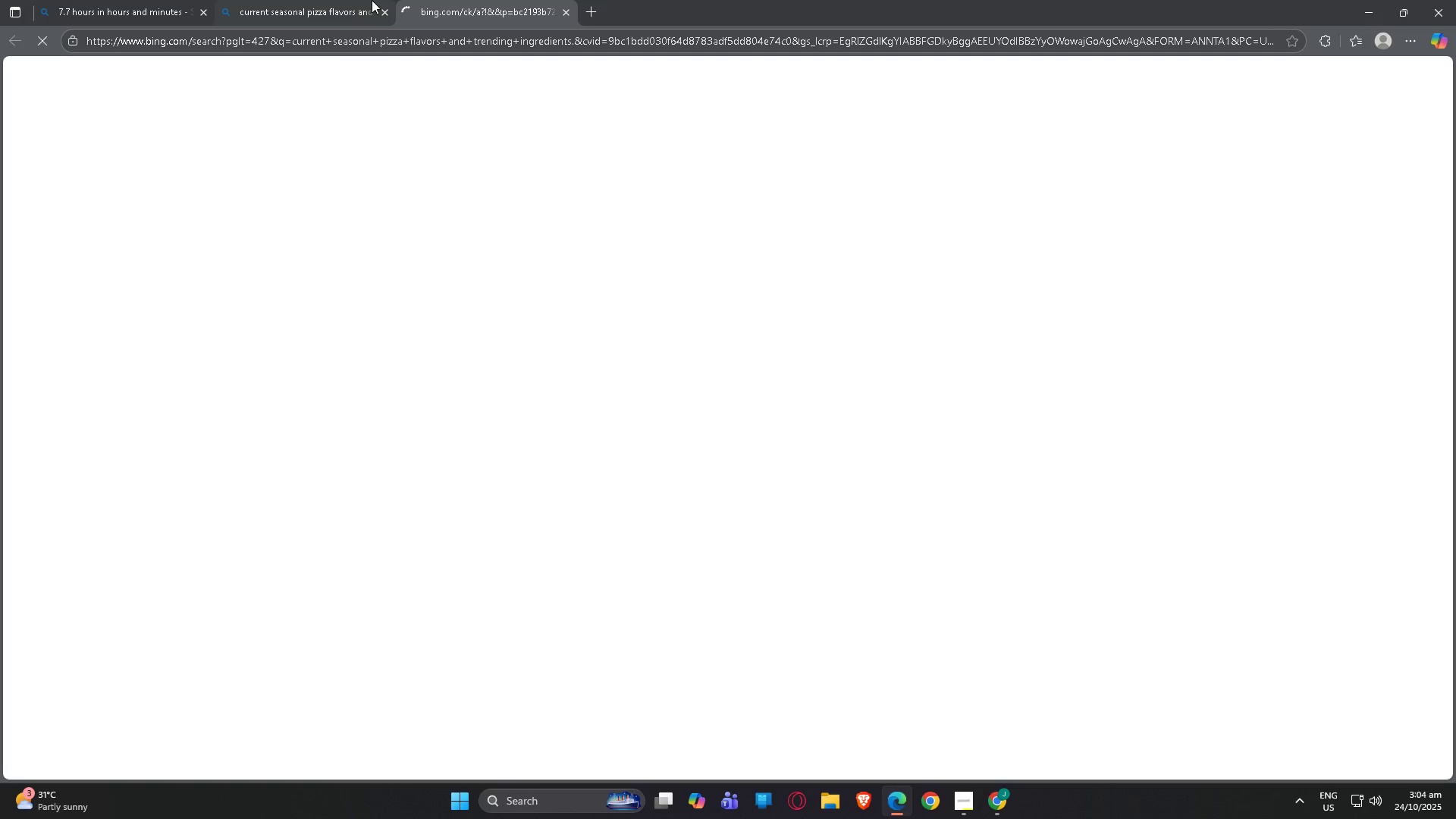 
left_click([334, 9])
 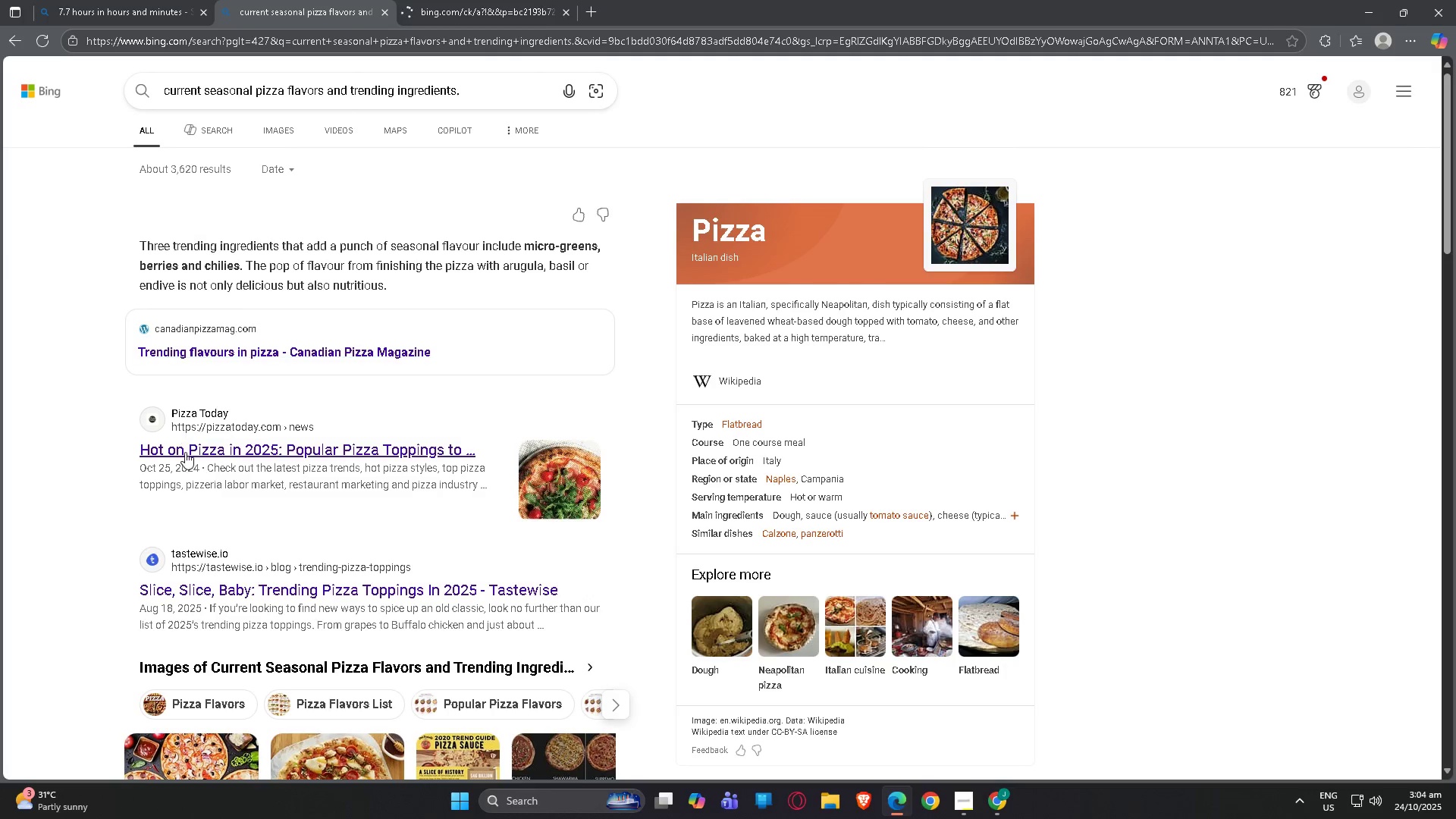 
scroll: coordinate [240, 384], scroll_direction: down, amount: 12.0
 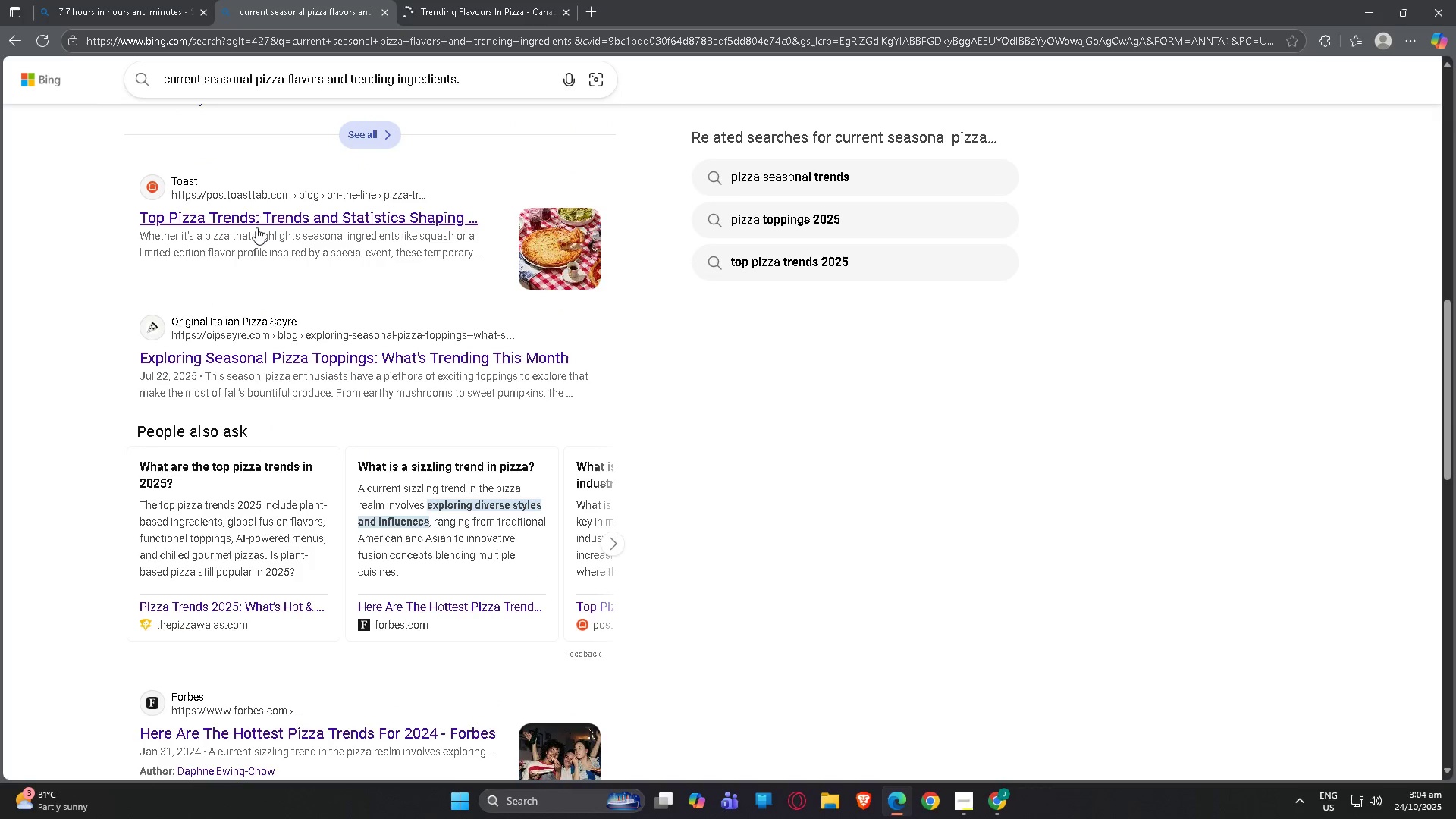 
left_click([258, 228])
 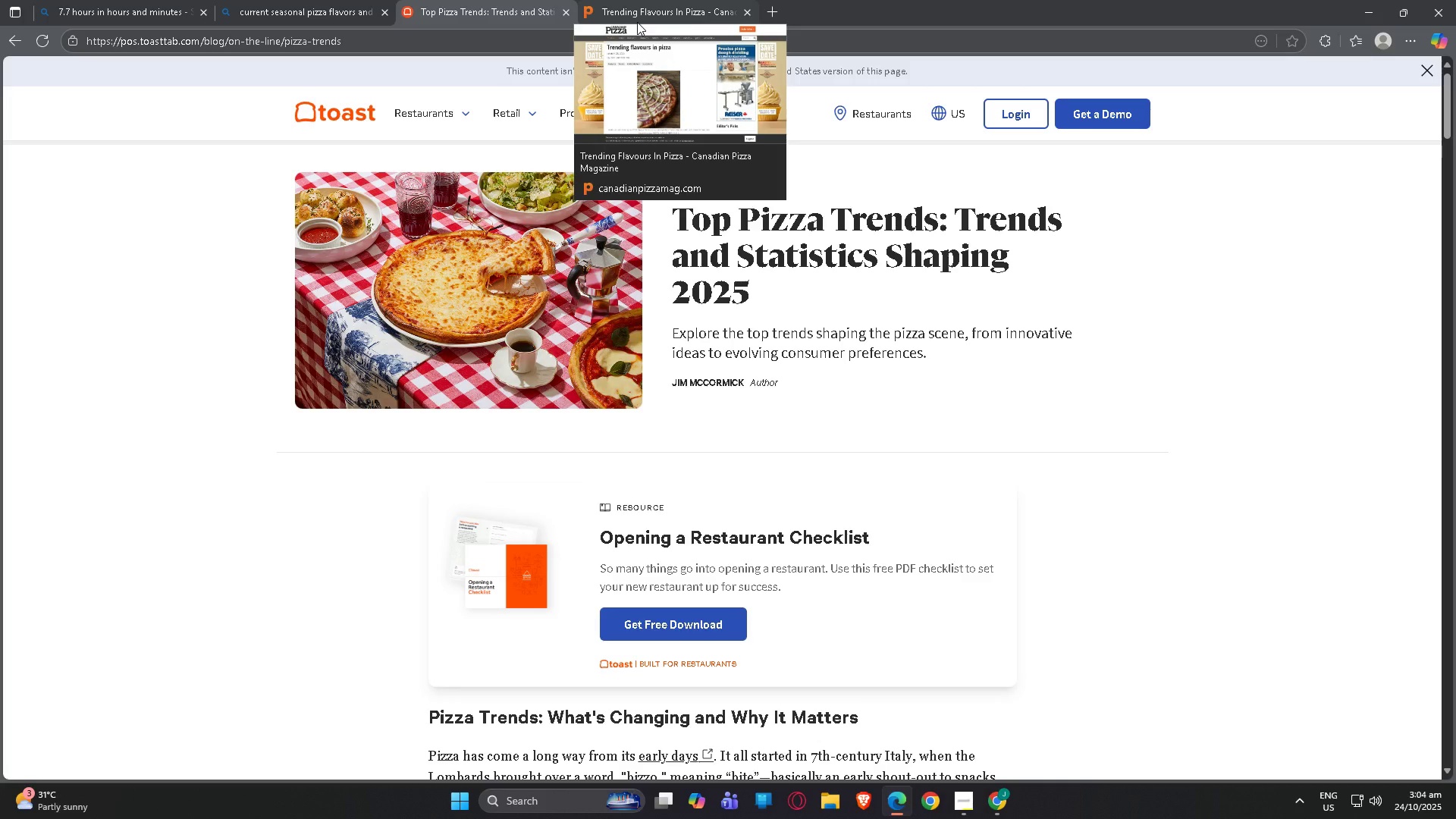 
wait(30.63)
 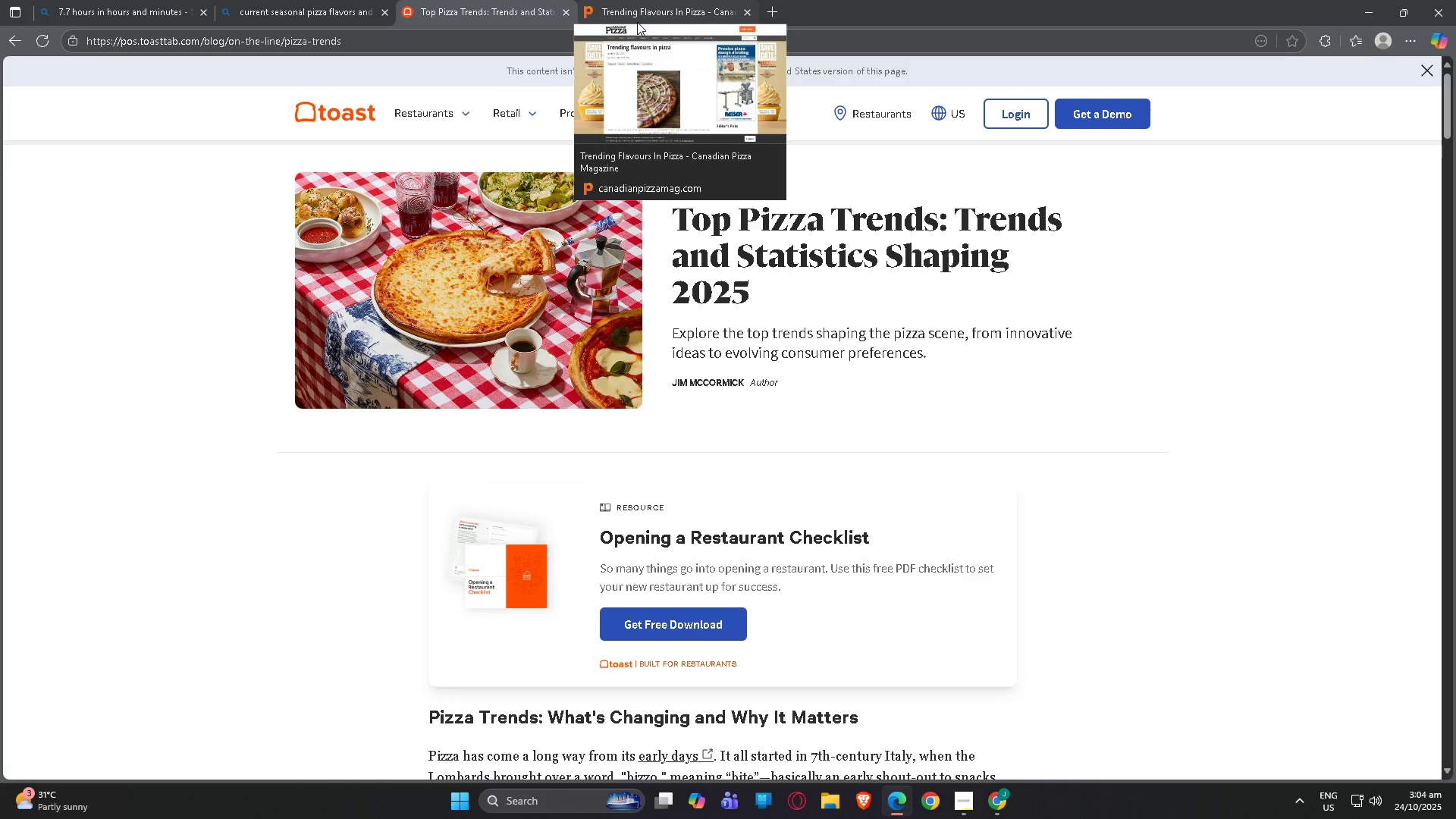 
scroll: coordinate [508, 452], scroll_direction: down, amount: 17.0
 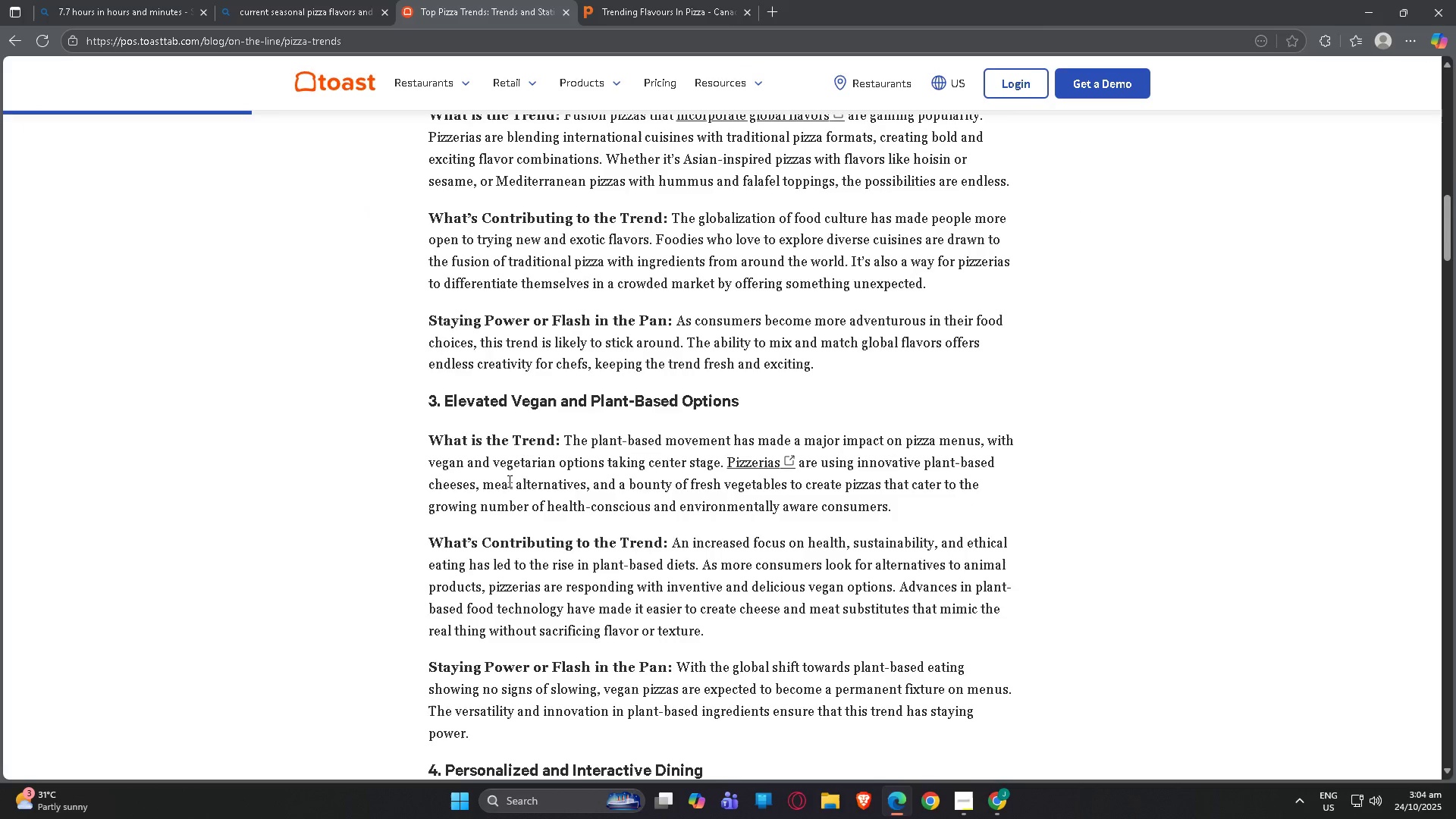 
scroll: coordinate [519, 287], scroll_direction: down, amount: 13.0
 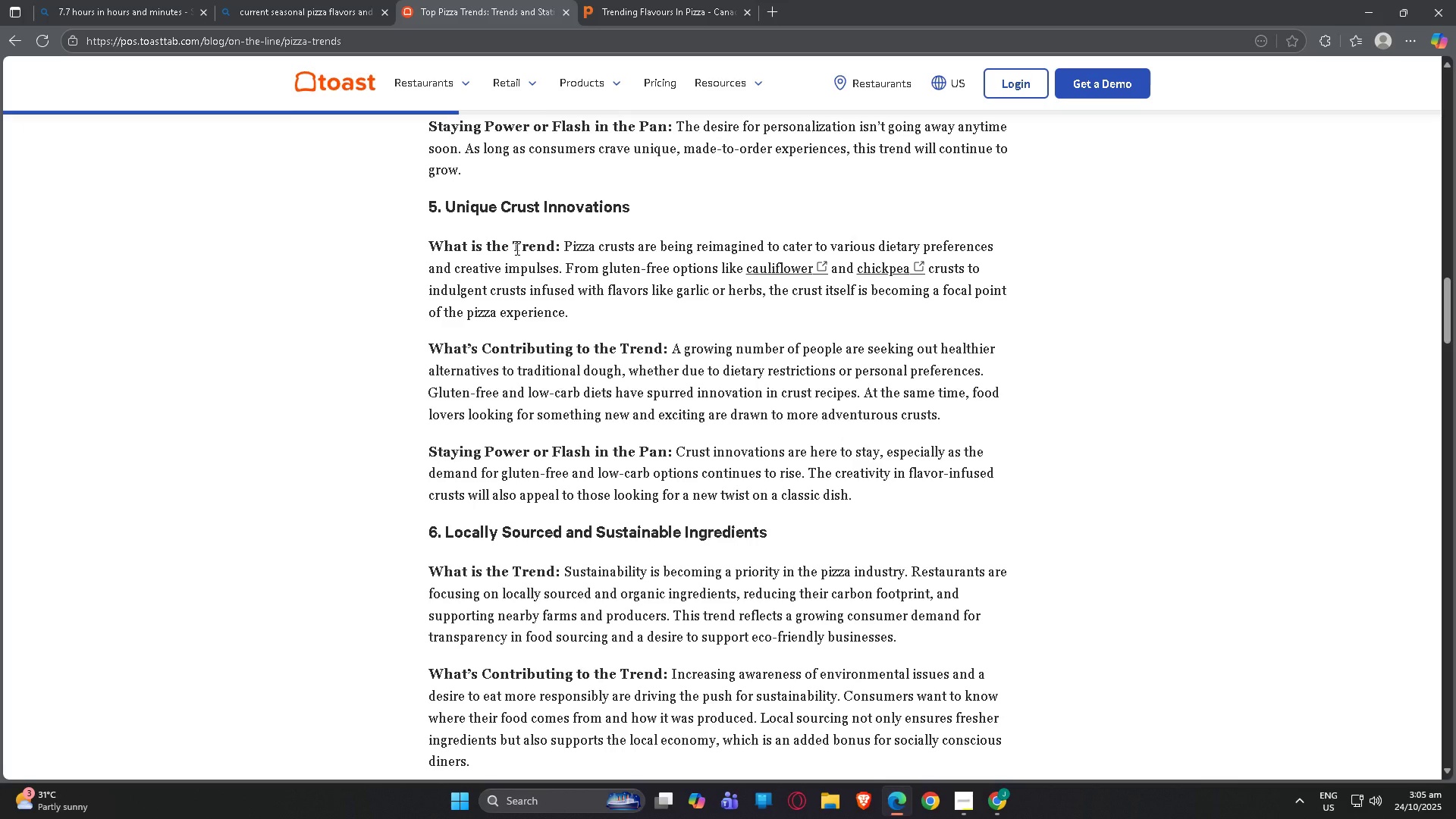 
scroll: coordinate [515, 253], scroll_direction: down, amount: 8.0
 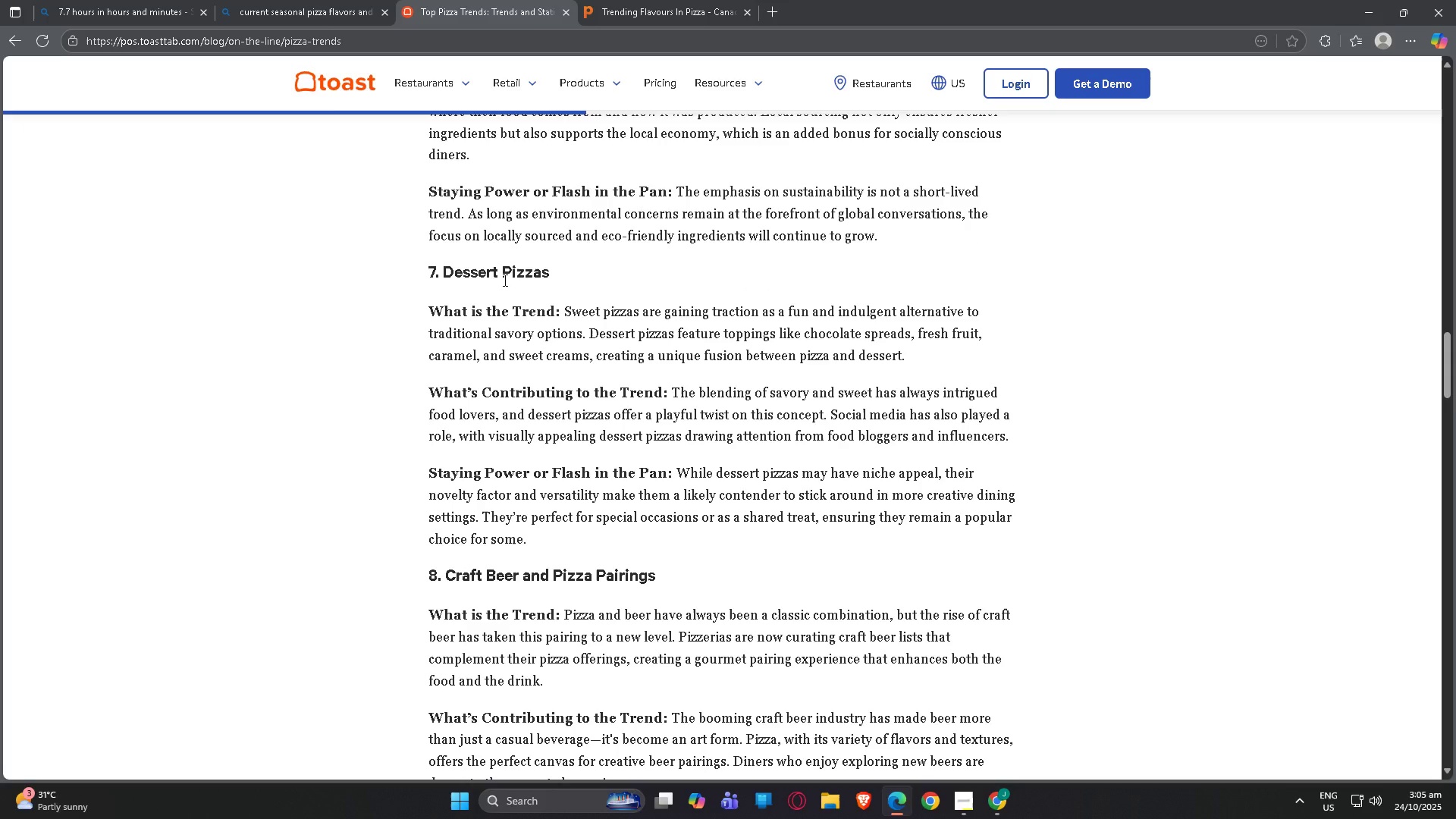 
scroll: coordinate [496, 260], scroll_direction: down, amount: 8.0
 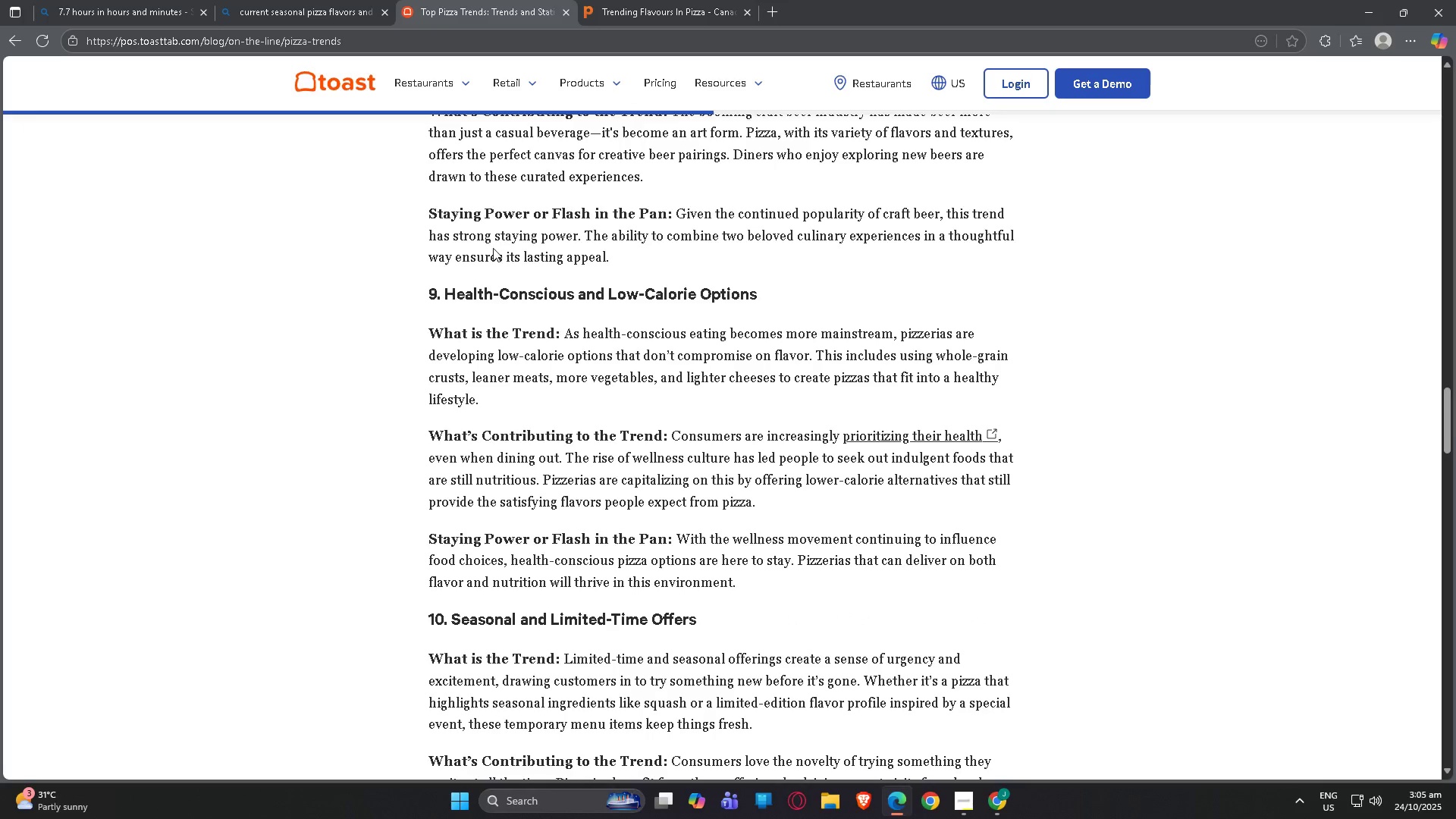 
scroll: coordinate [494, 250], scroll_direction: down, amount: 6.0
 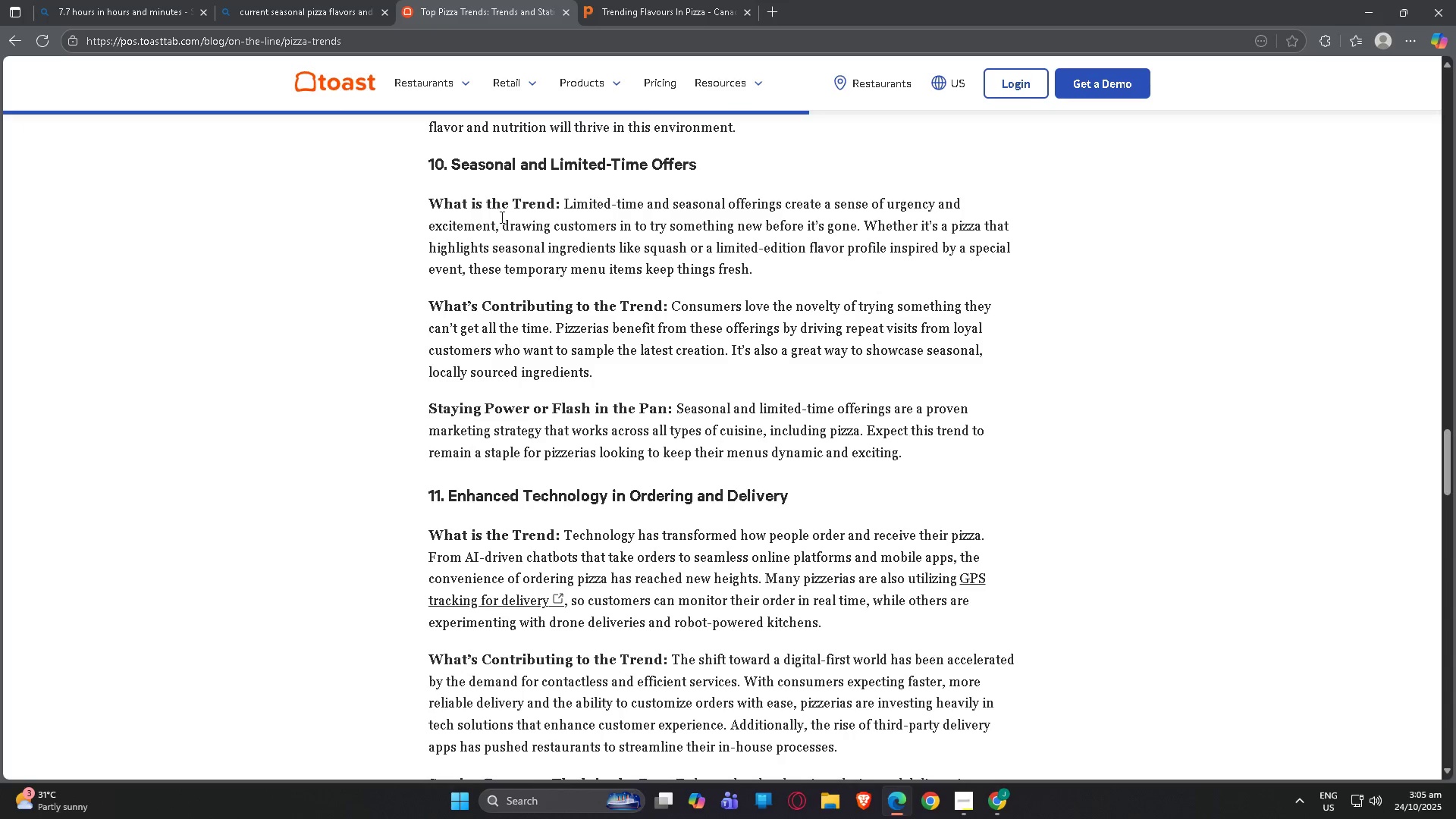 
left_click([648, 0])
 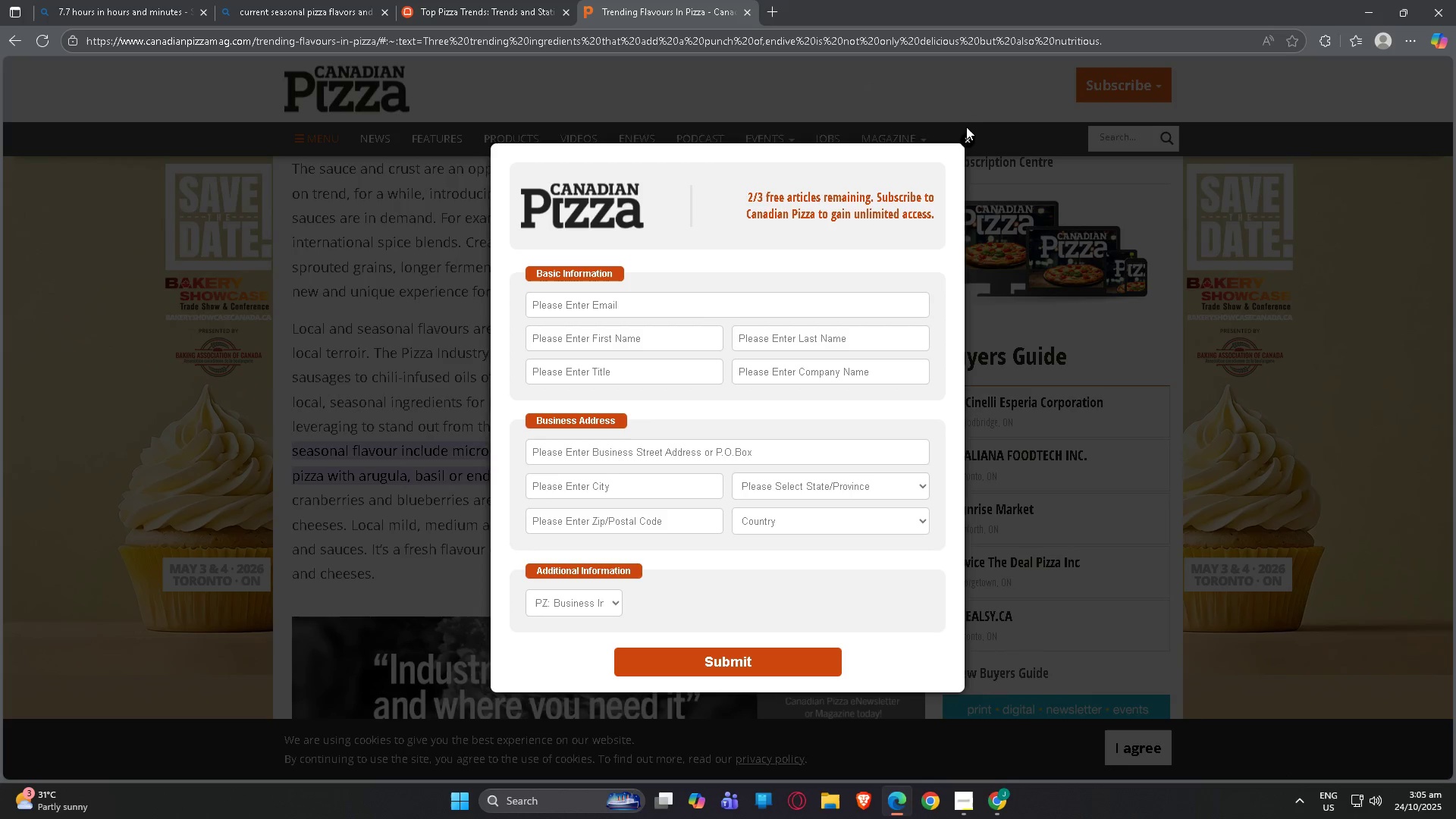 
left_click([968, 133])
 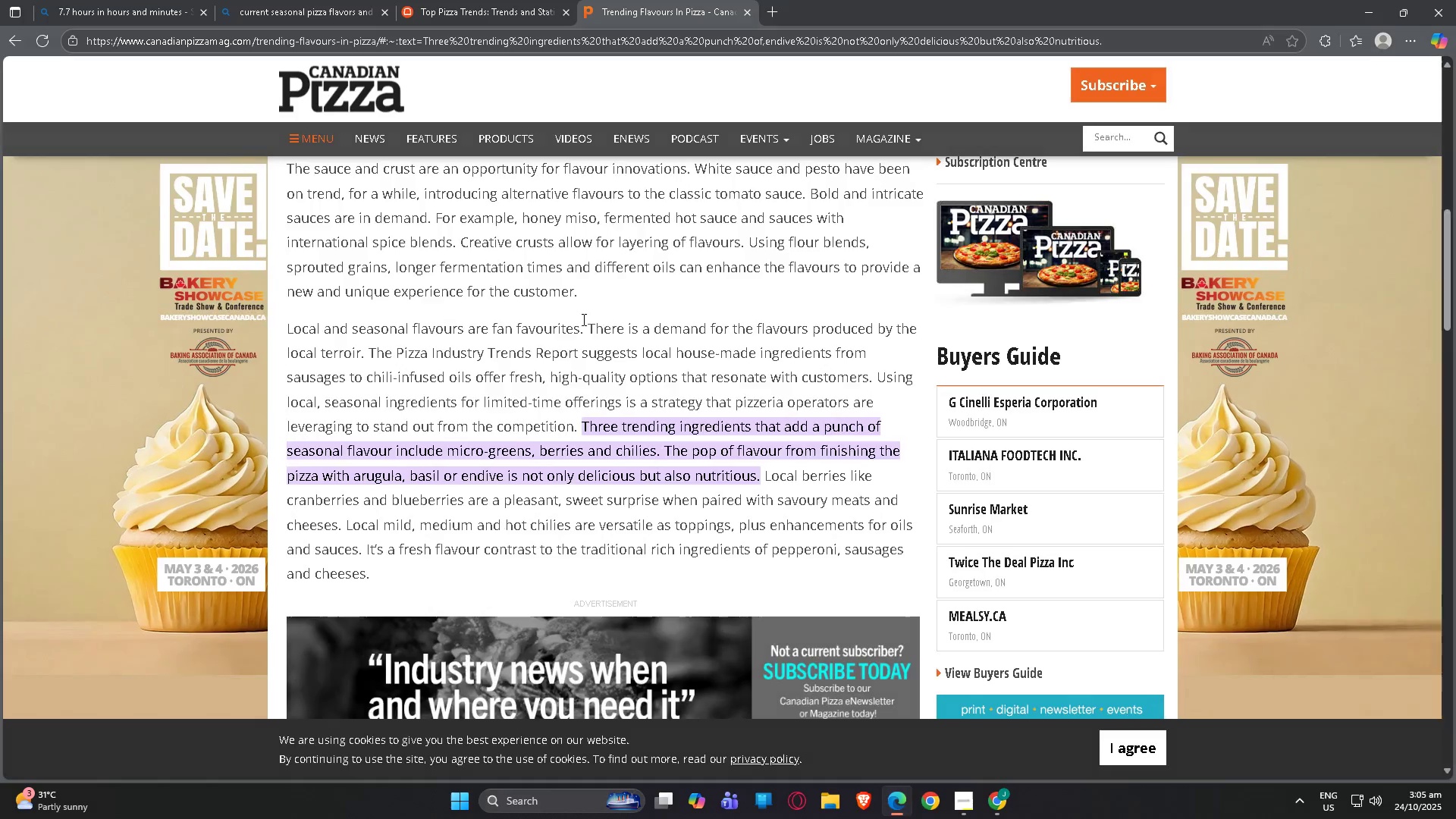 
scroll: coordinate [570, 331], scroll_direction: down, amount: 34.0
 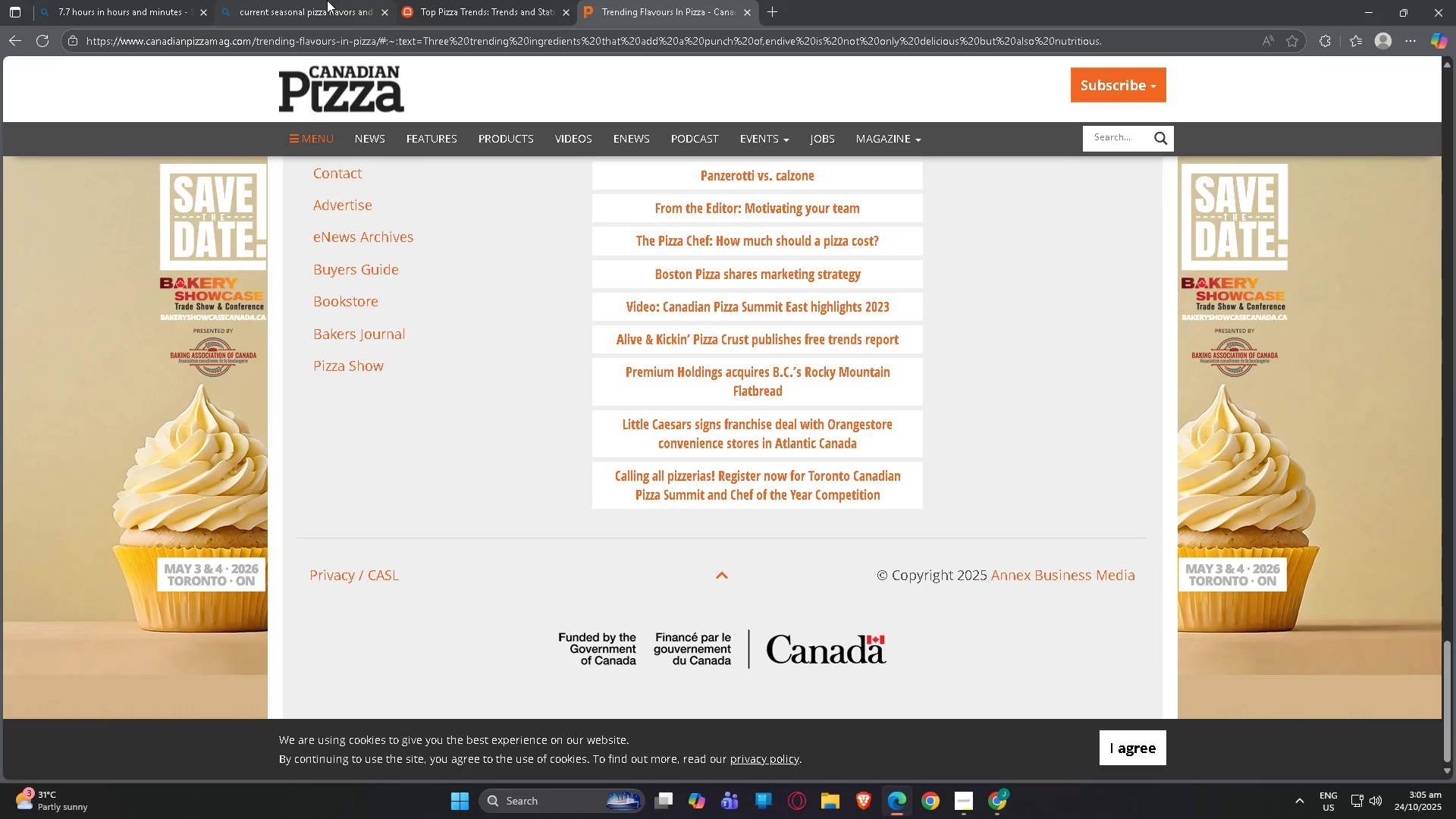 
left_click([327, 0])
 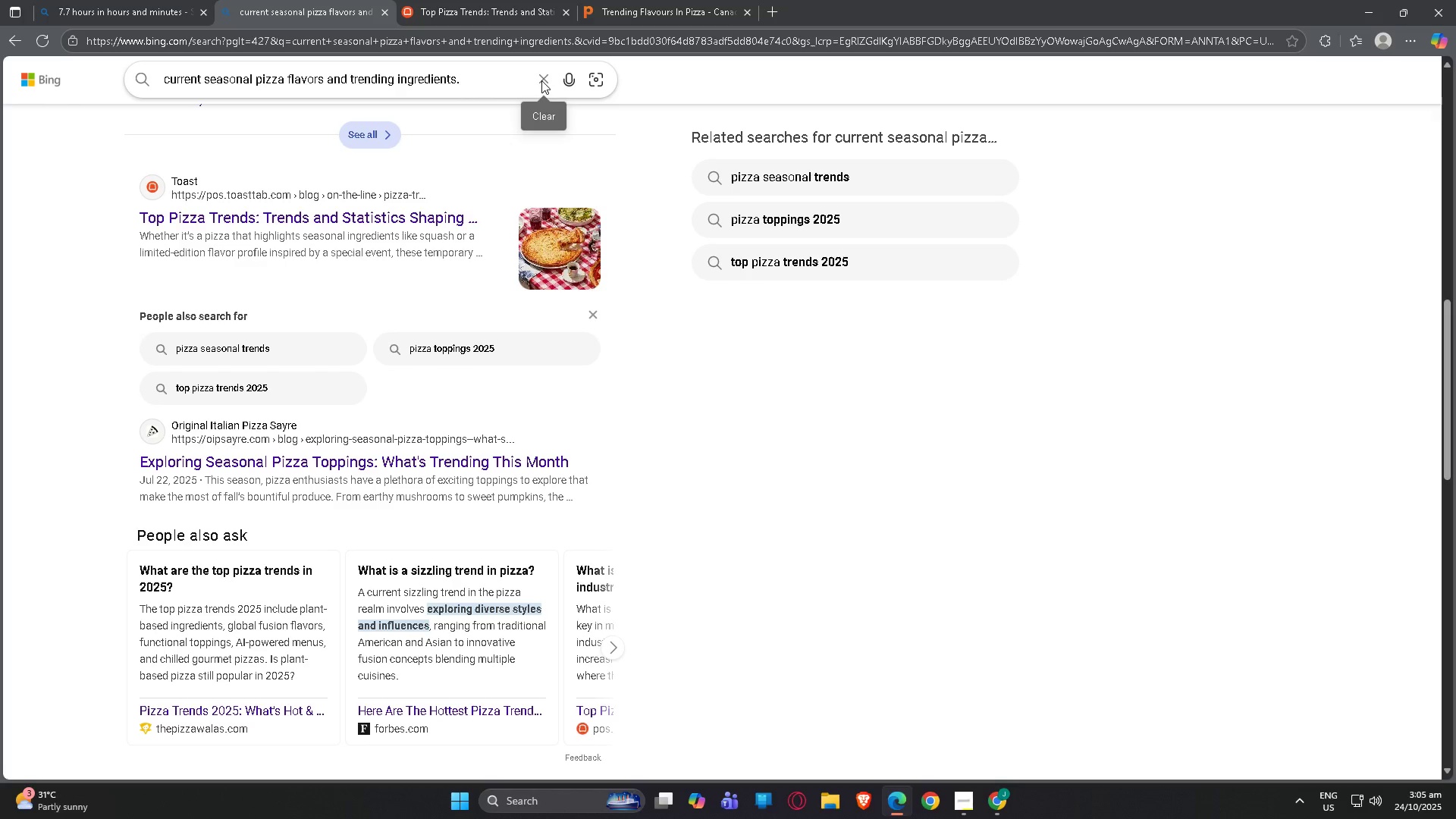 
left_click([543, 80])
 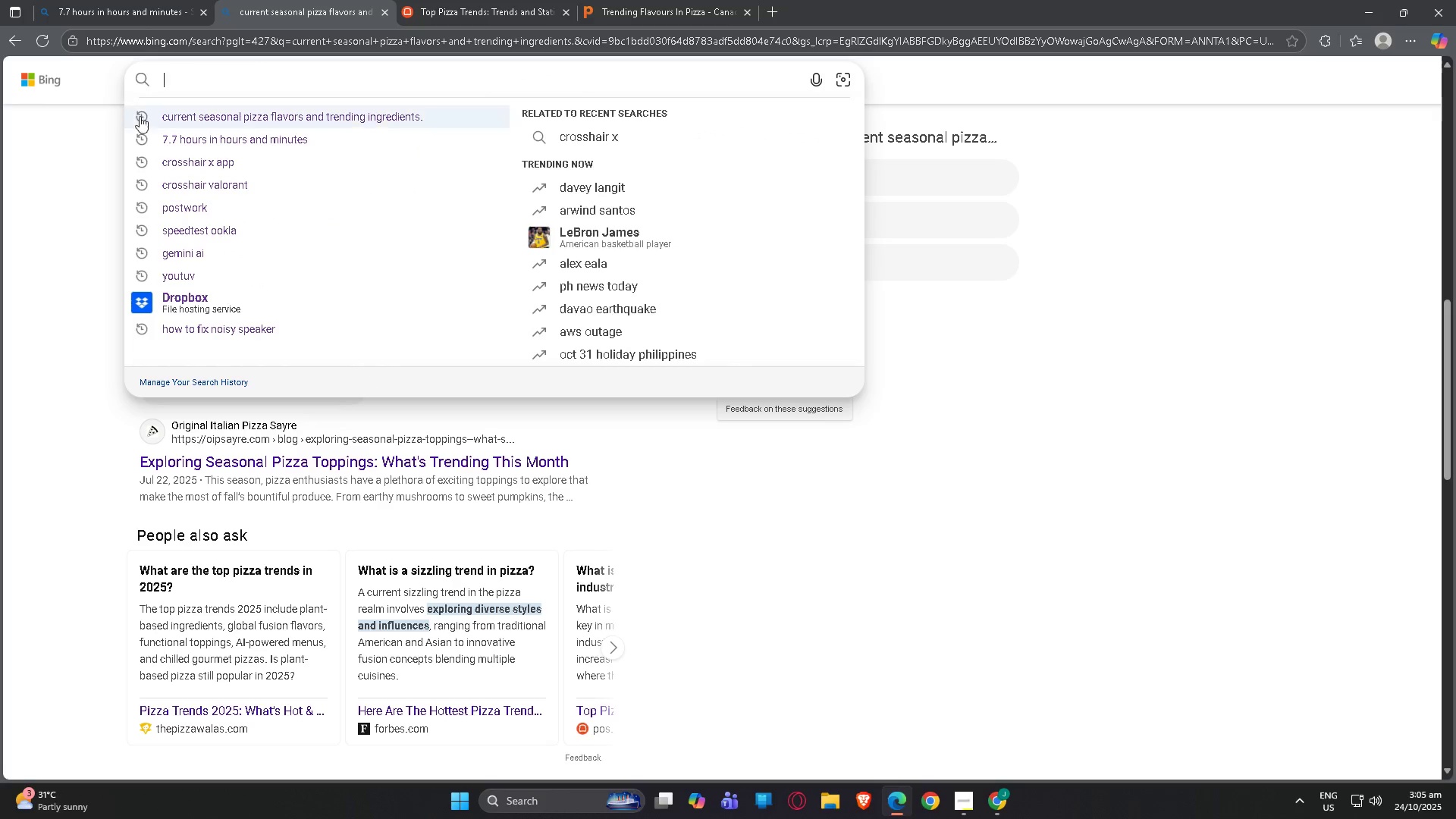 
left_click([77, 149])
 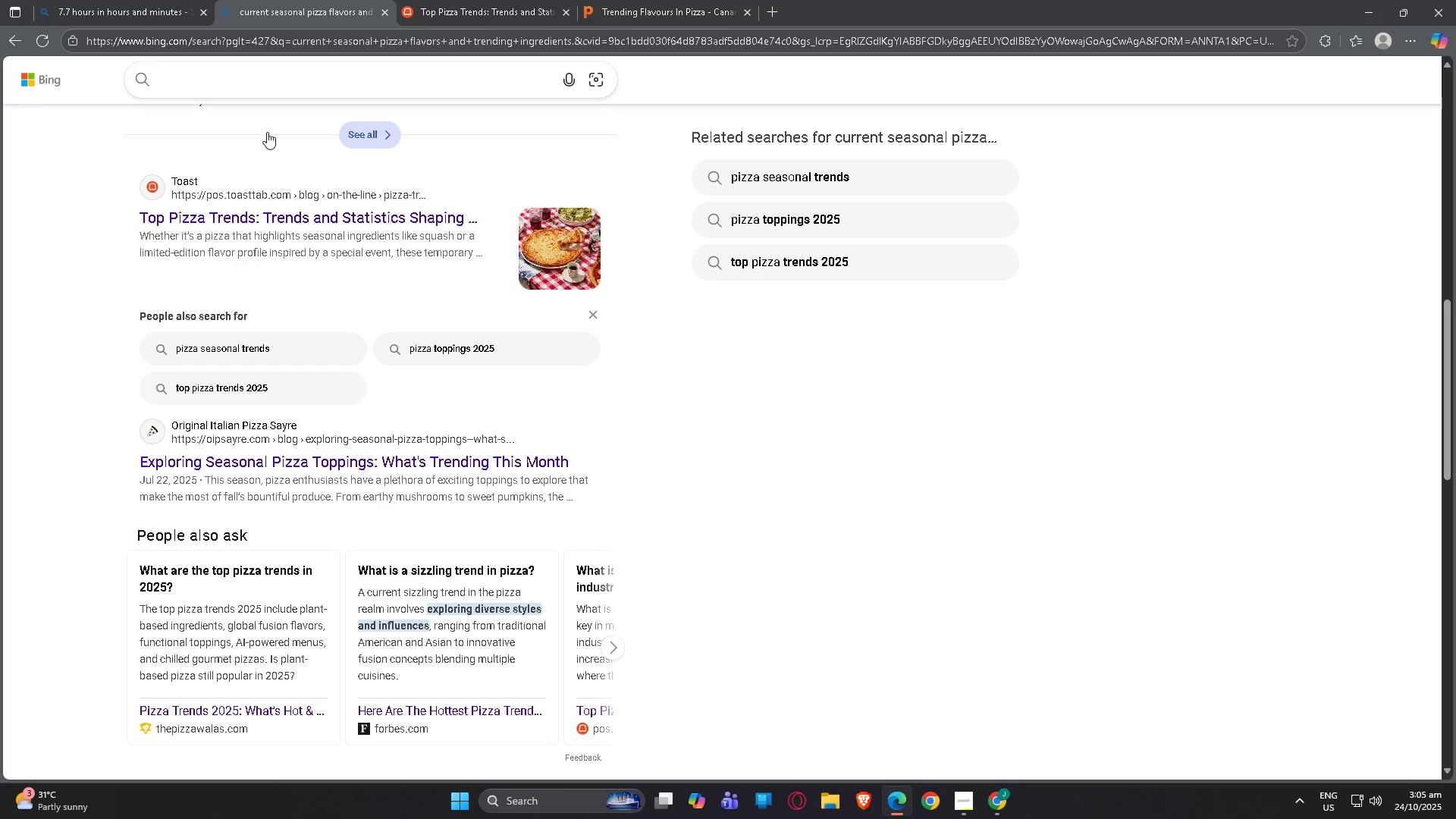 
scroll: coordinate [295, 165], scroll_direction: up, amount: 12.0
 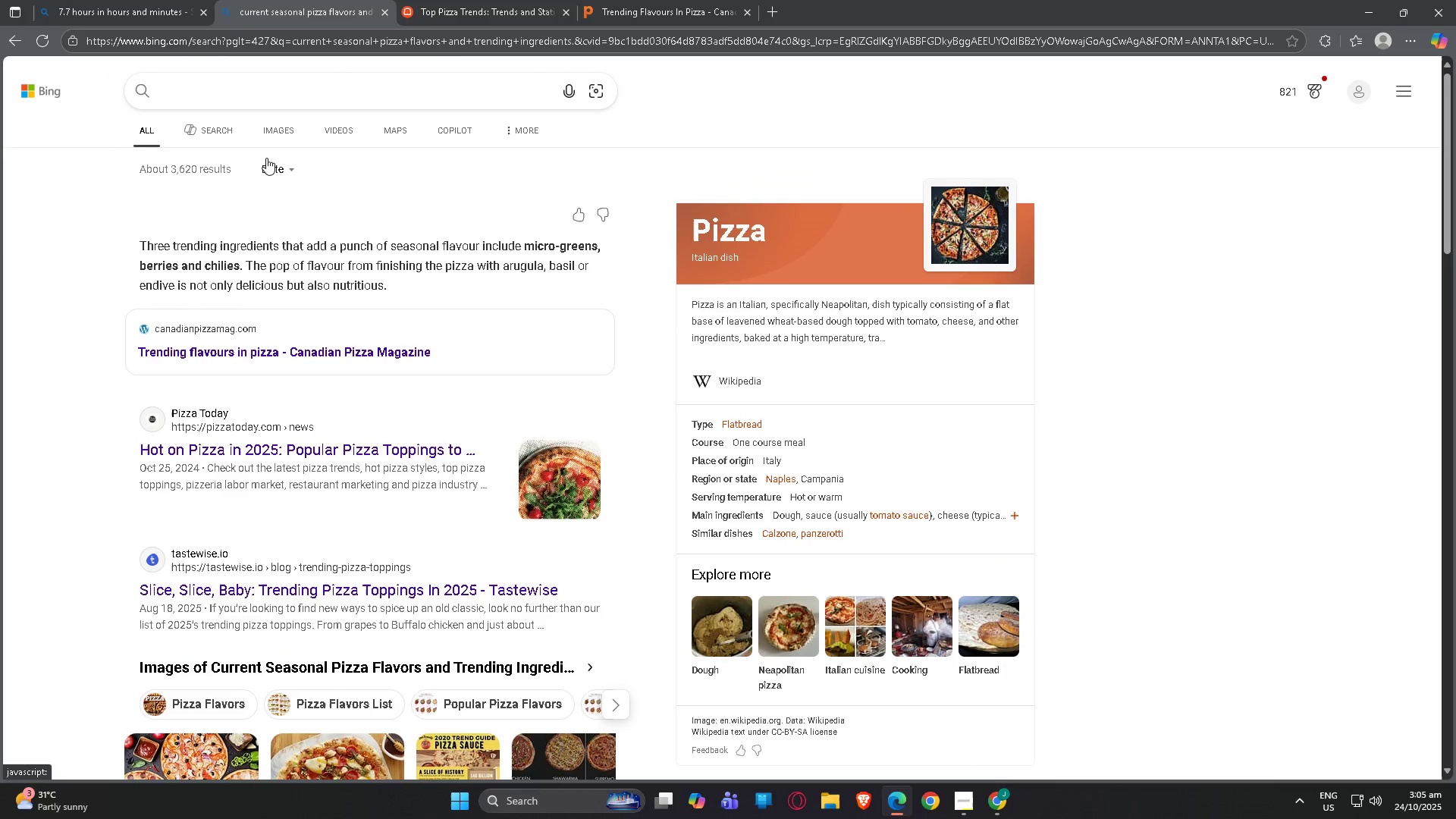 
left_click([279, 127])
 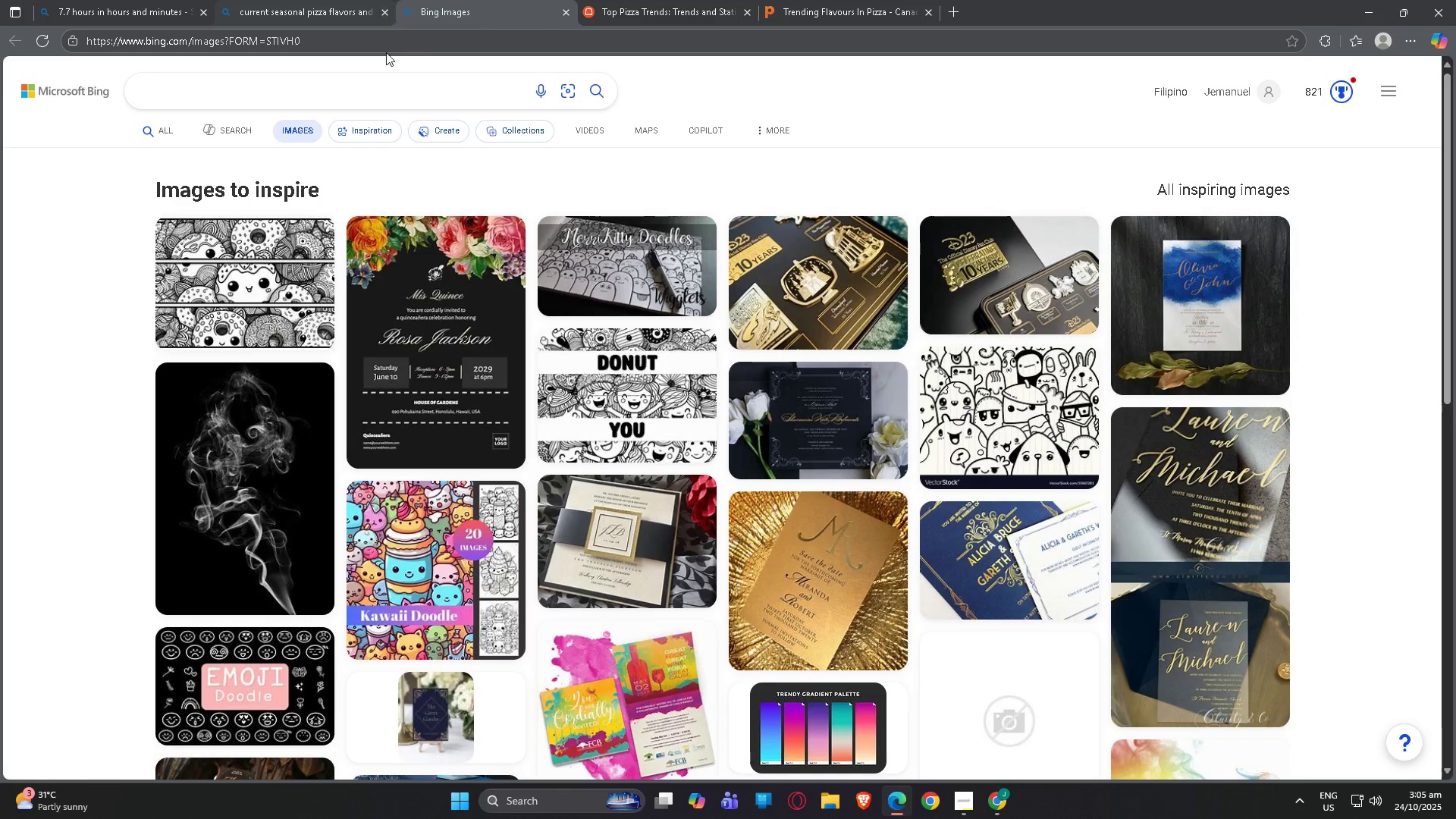 
left_click([357, 86])
 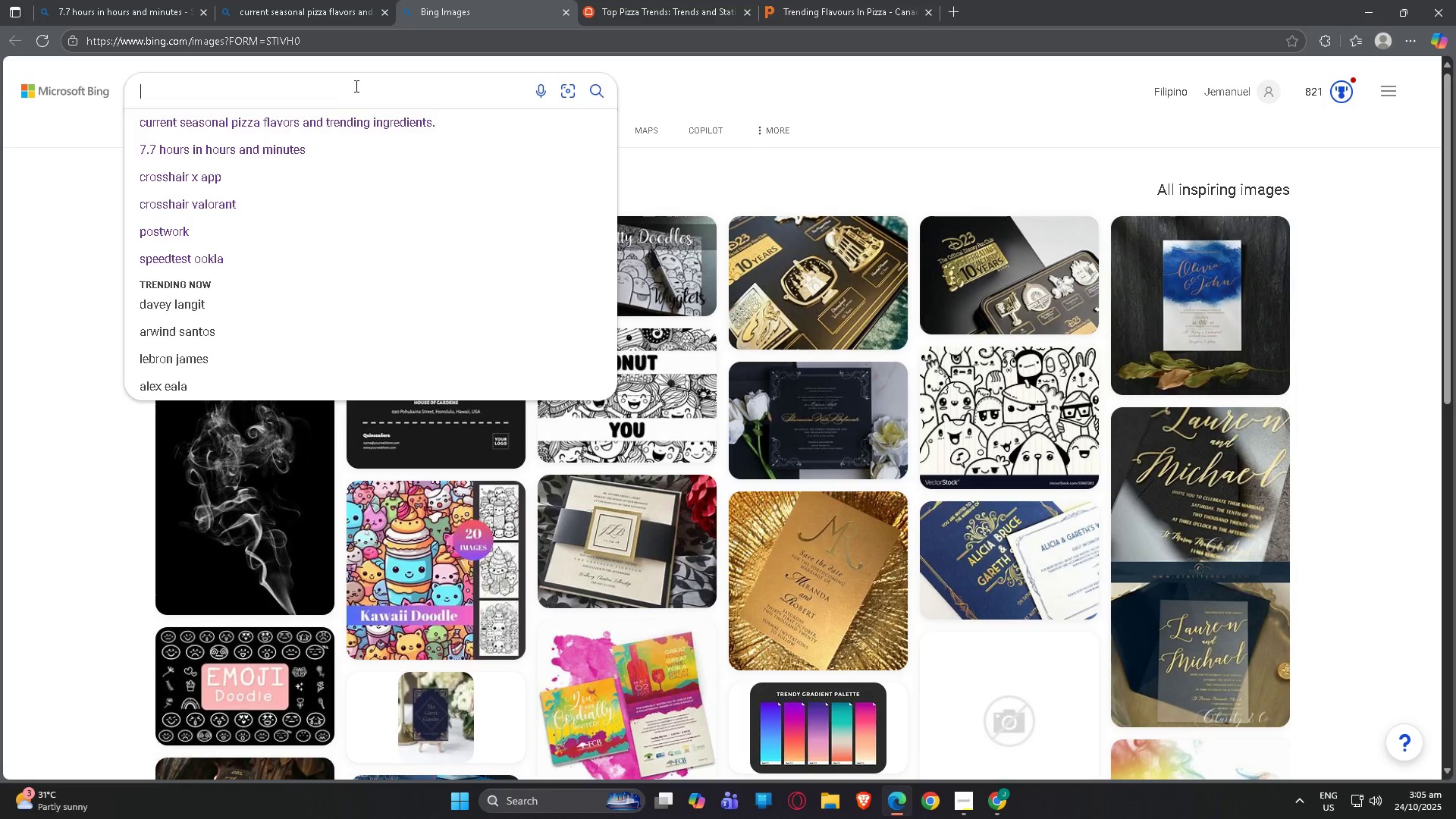 
type(e)
key(Backspace)
key(Backspace)
type(seasonal [i)
key(Backspace)
key(Backspace)
type(p[)
key(Backspace)
type(izza)
 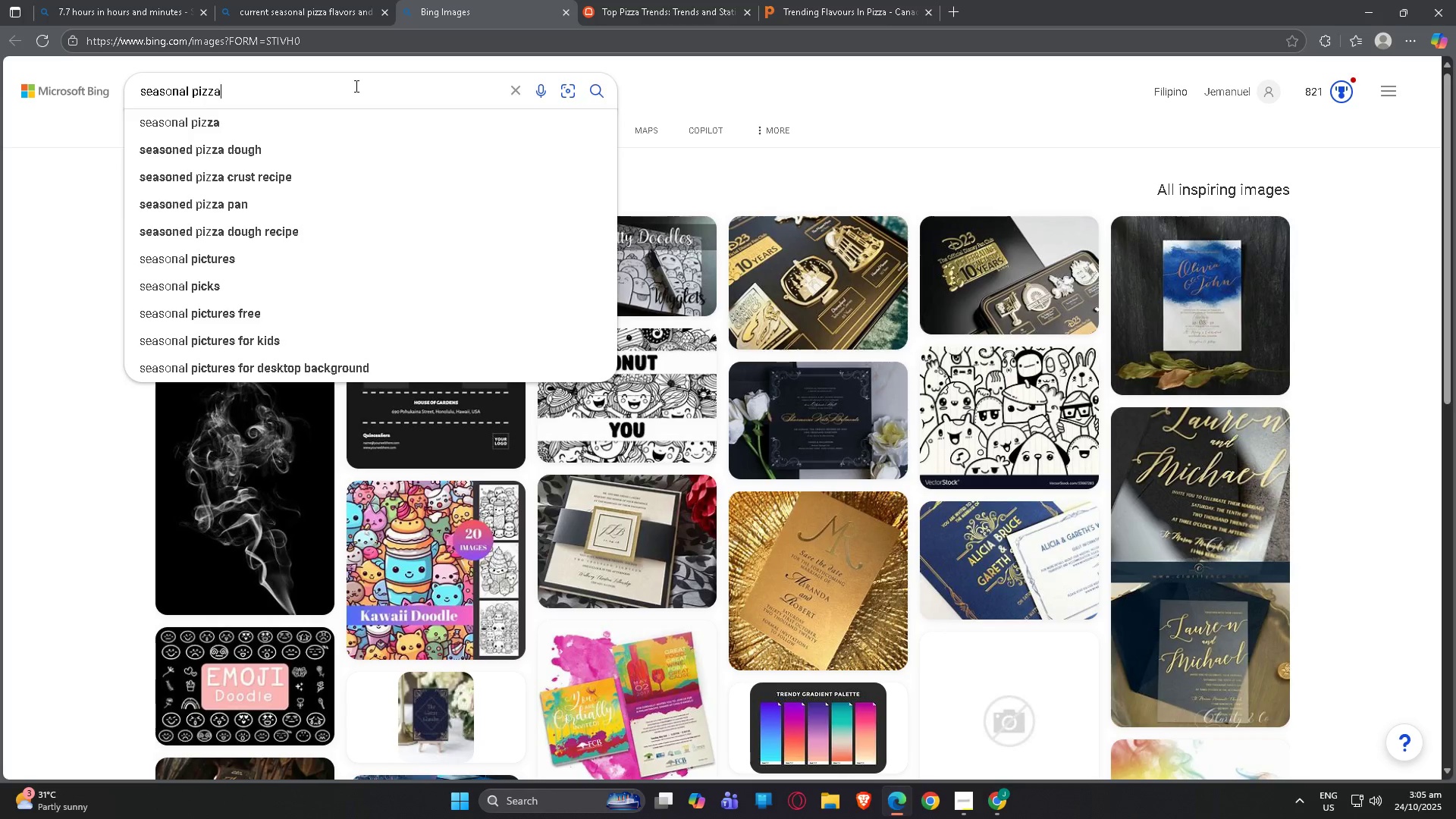 
key(Enter)
 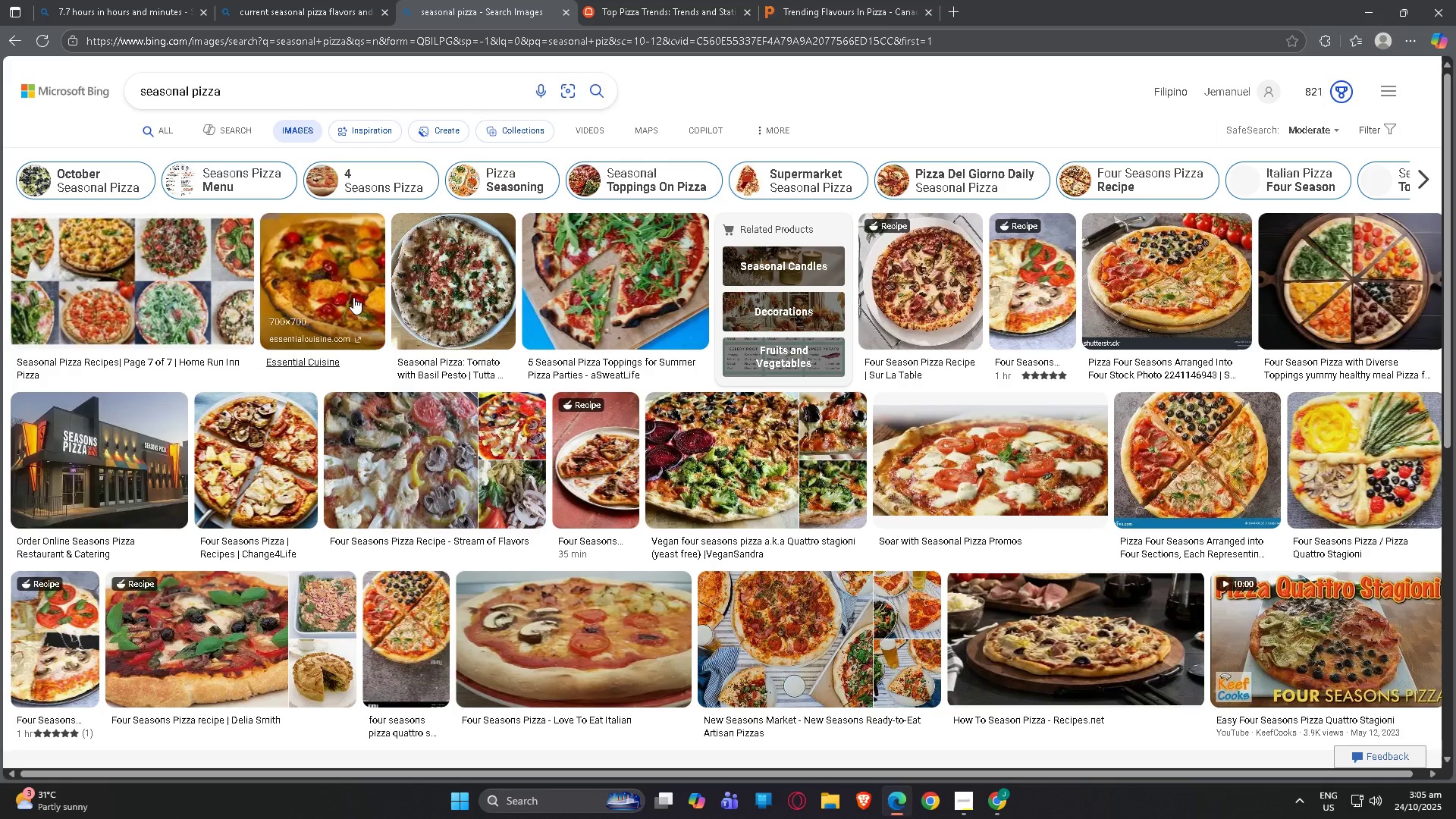 
scroll: coordinate [459, 353], scroll_direction: down, amount: 20.0
 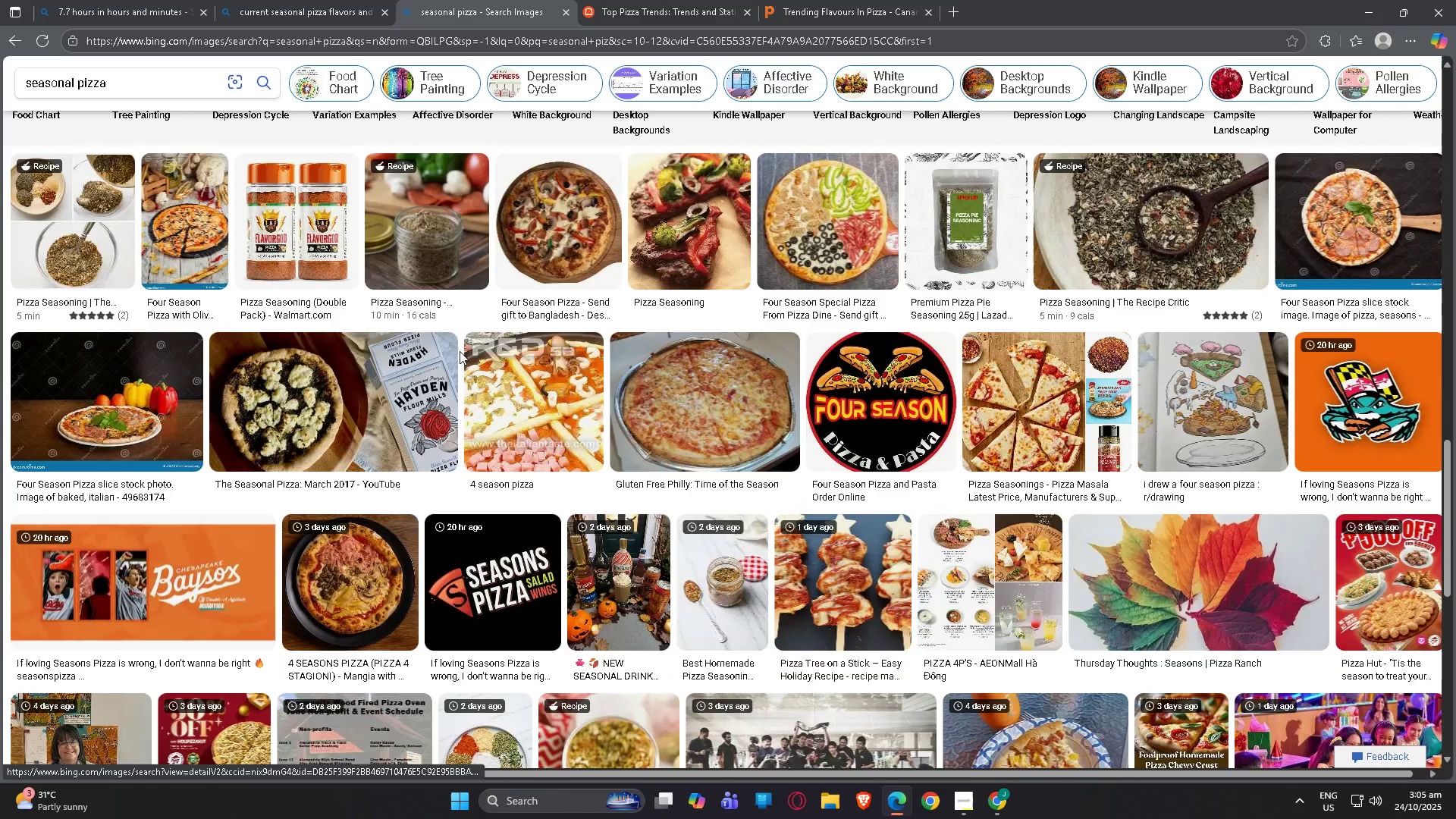 
scroll: coordinate [460, 350], scroll_direction: down, amount: 1.0
 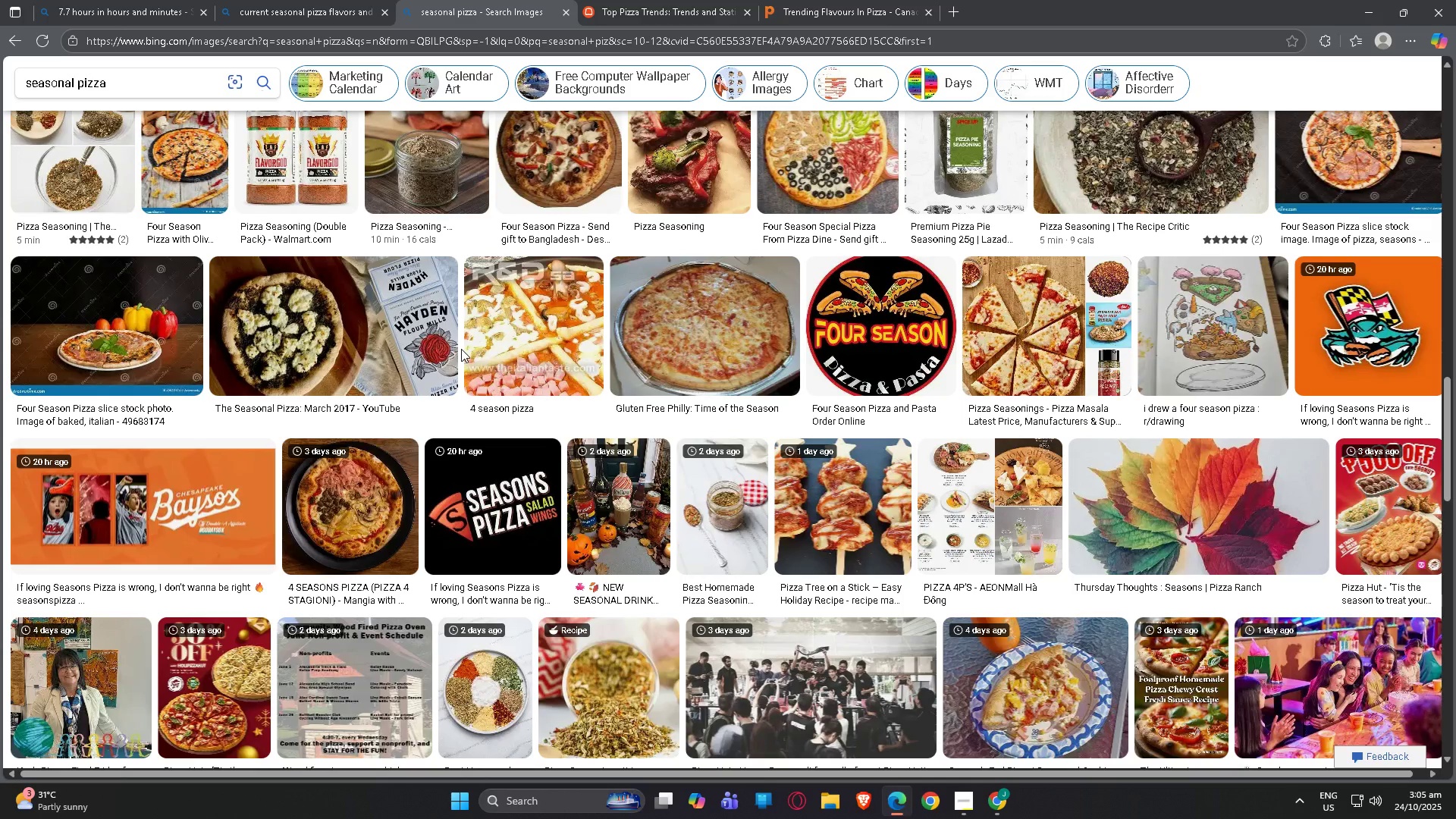 
scroll: coordinate [461, 349], scroll_direction: up, amount: 3.0
 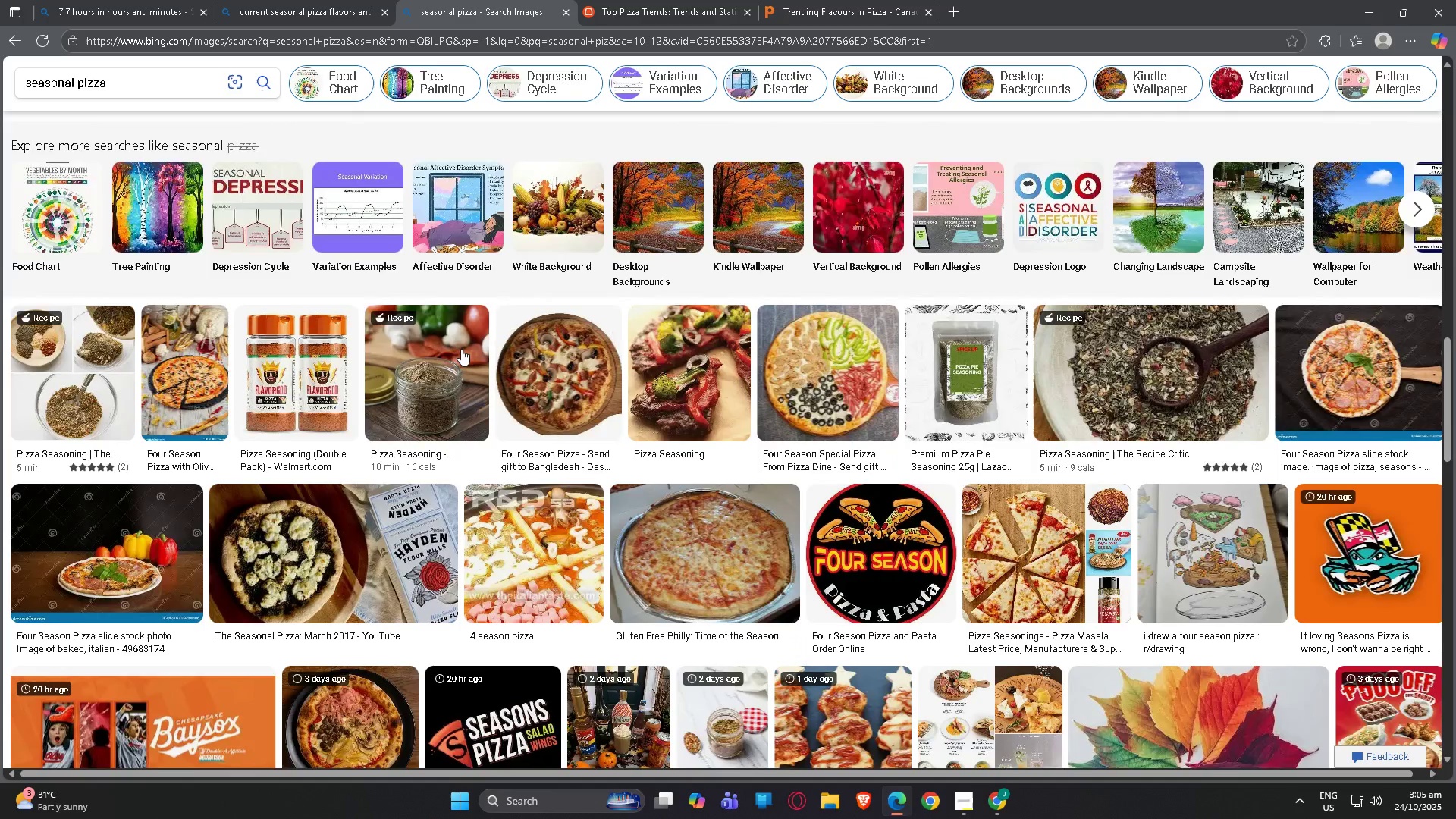 
scroll: coordinate [460, 349], scroll_direction: down, amount: 12.0
 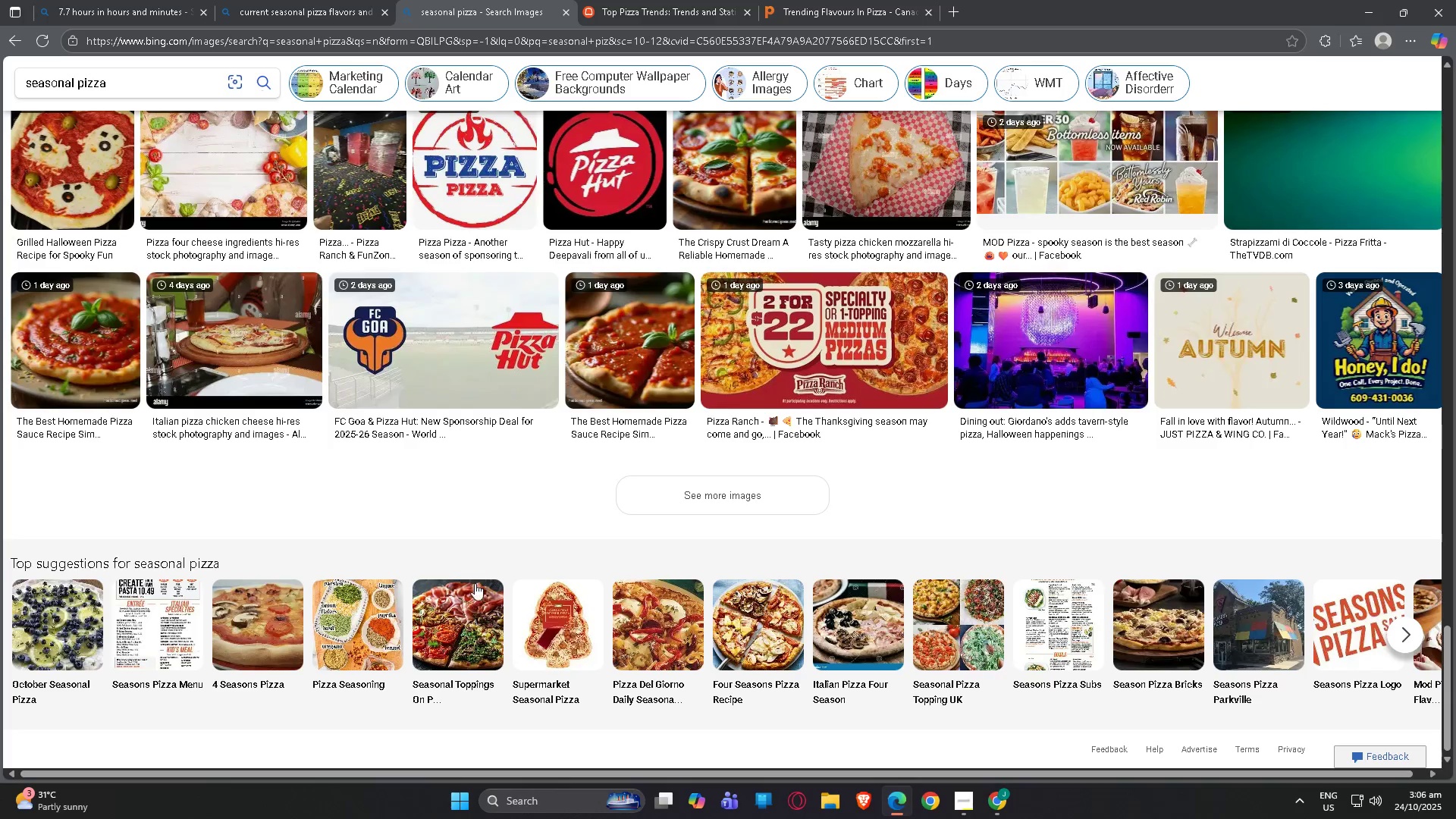 
wait(5.38)
 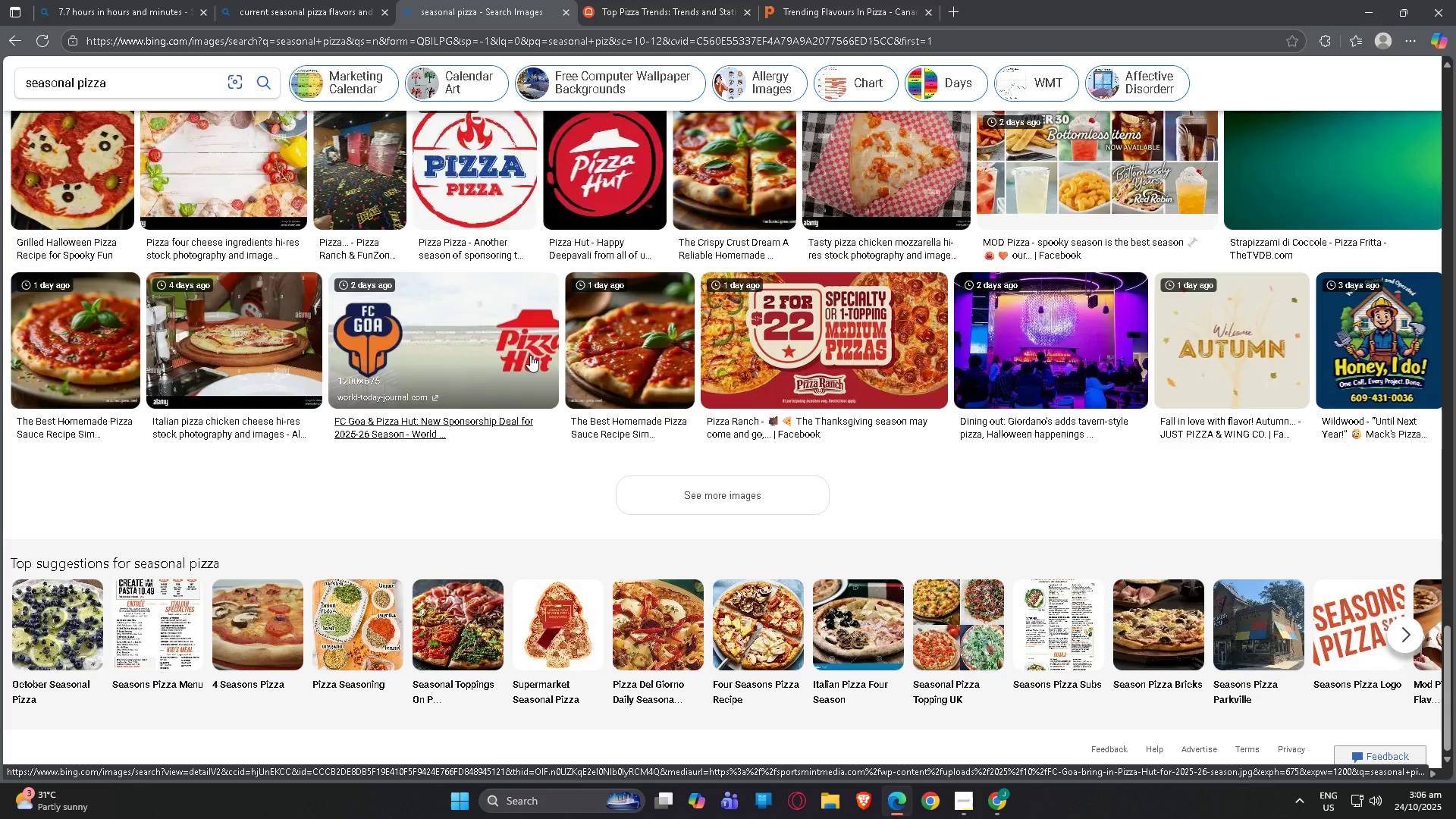 
scroll: coordinate [476, 588], scroll_direction: down, amount: 2.0
 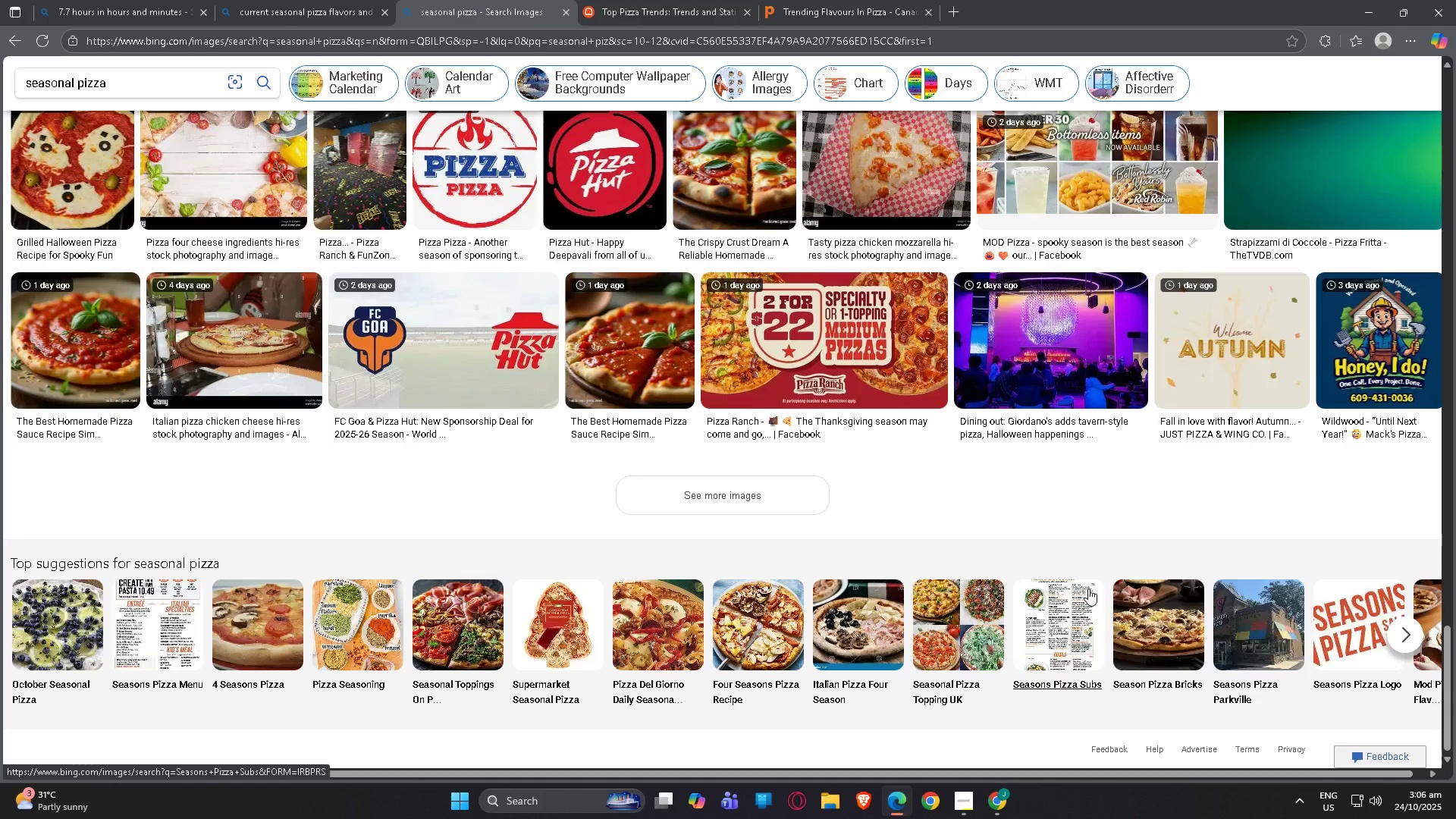 
scroll: coordinate [92, 201], scroll_direction: up, amount: 47.0
 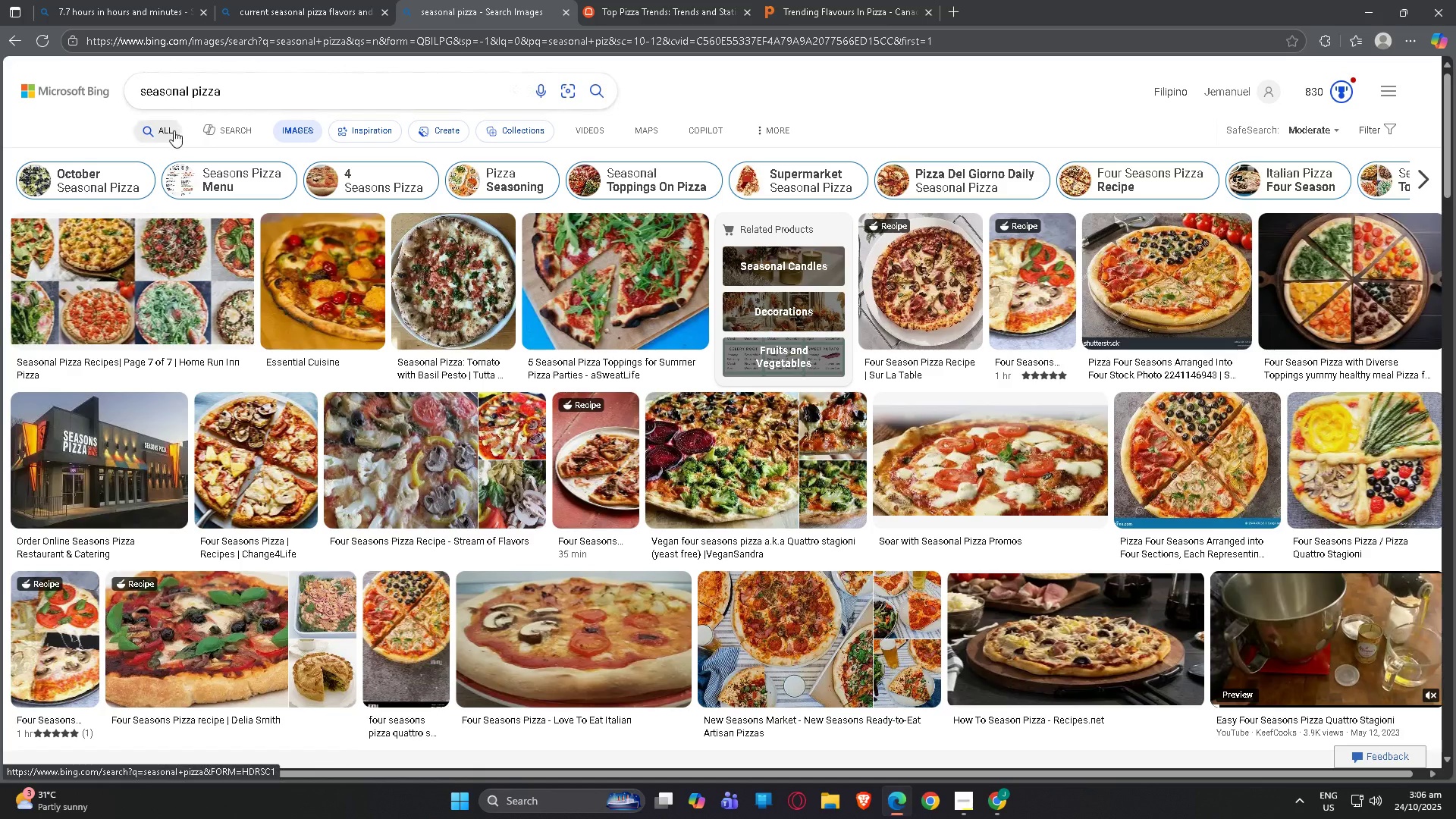 
left_click([168, 133])
 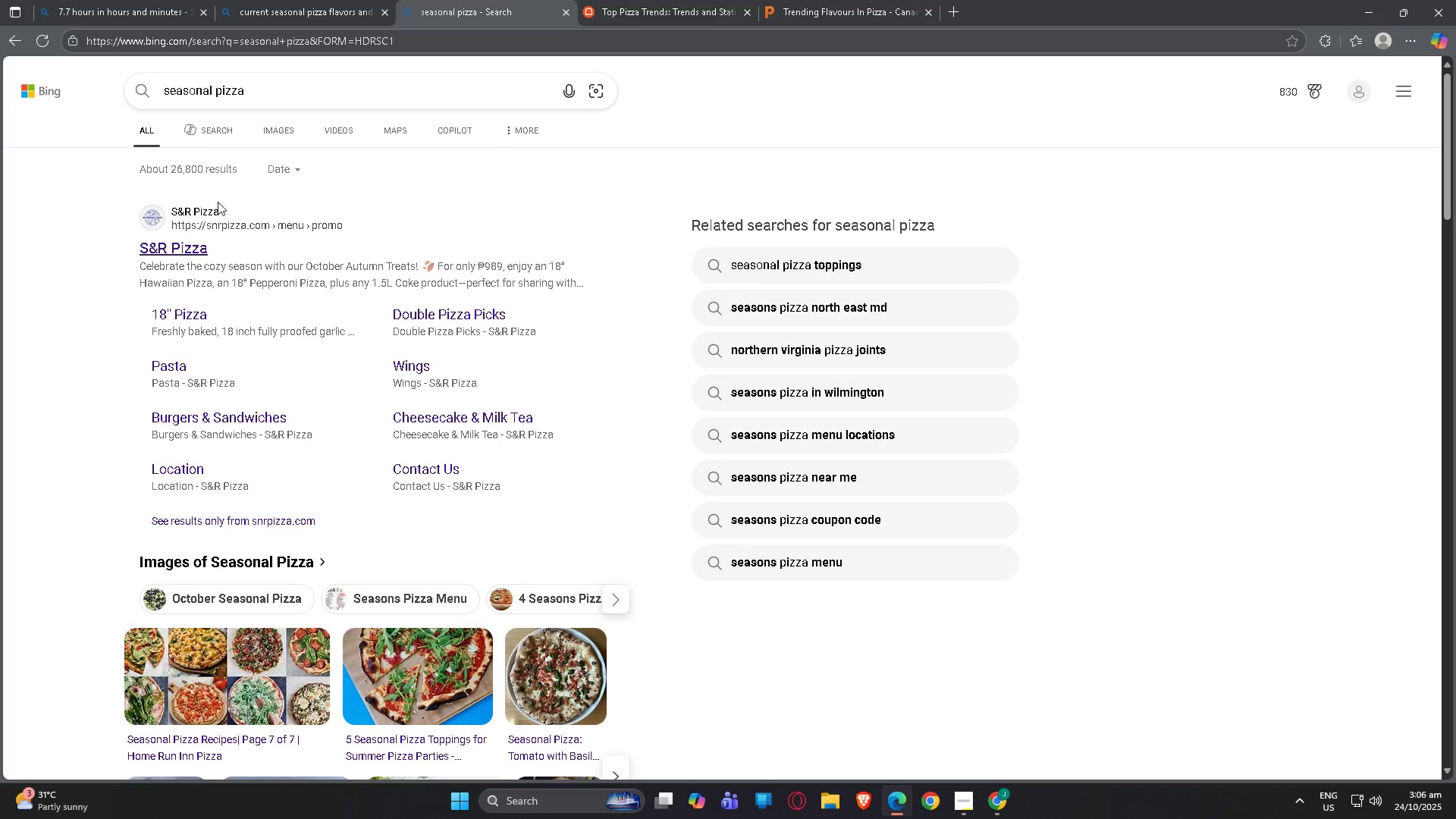 
scroll: coordinate [219, 232], scroll_direction: none, amount: 0.0
 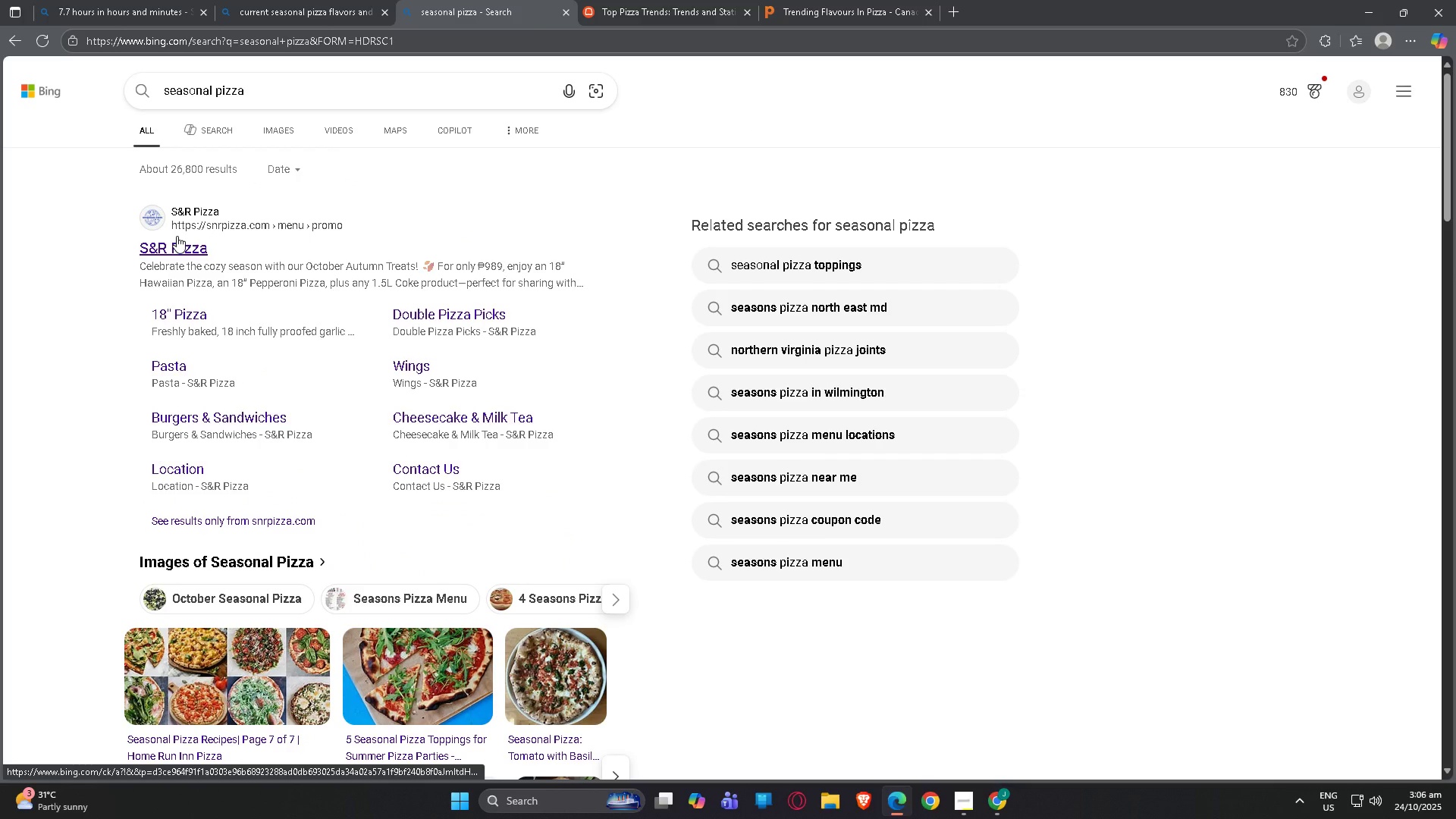 
left_click([177, 236])
 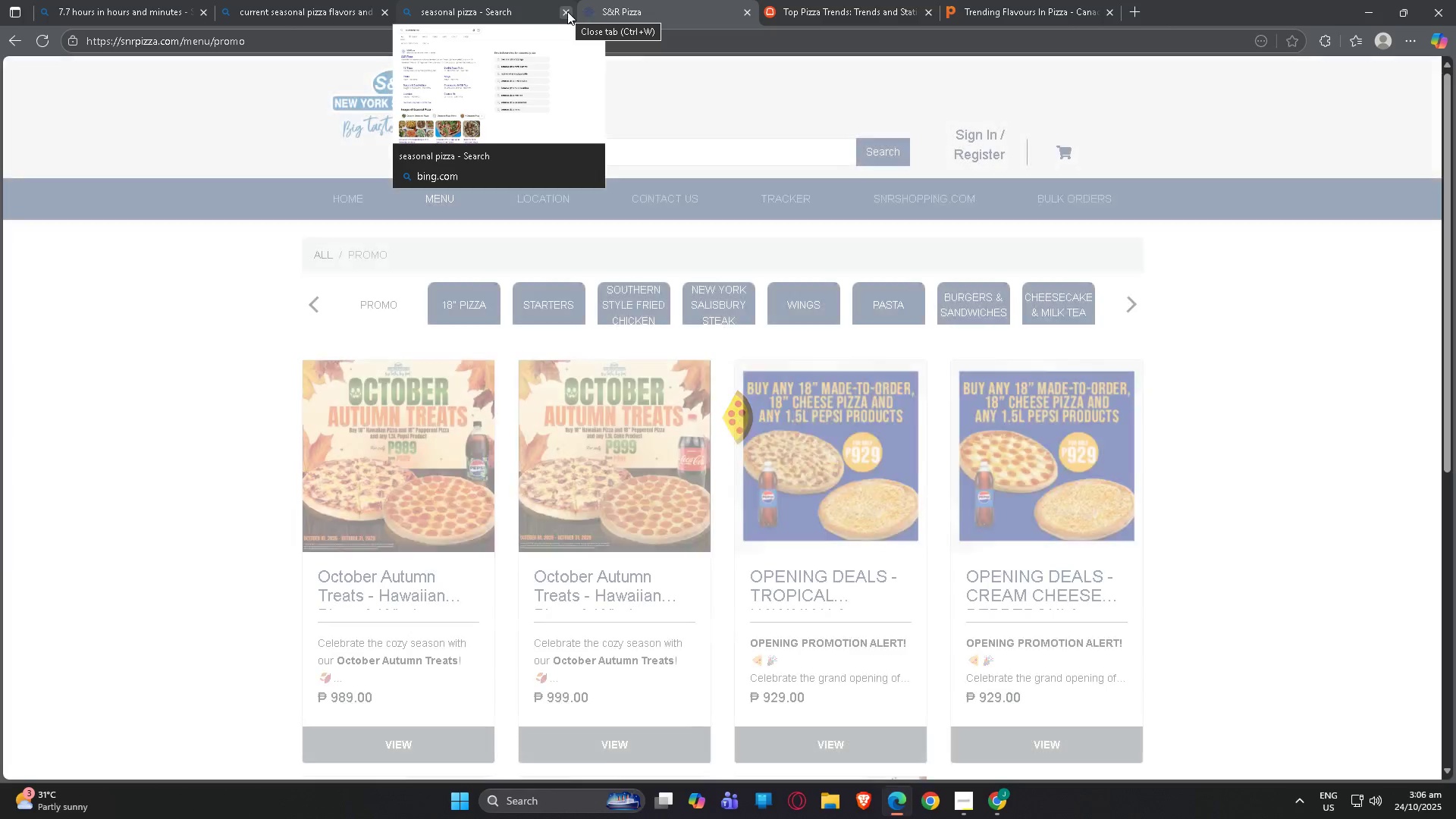 
left_click([567, 11])
 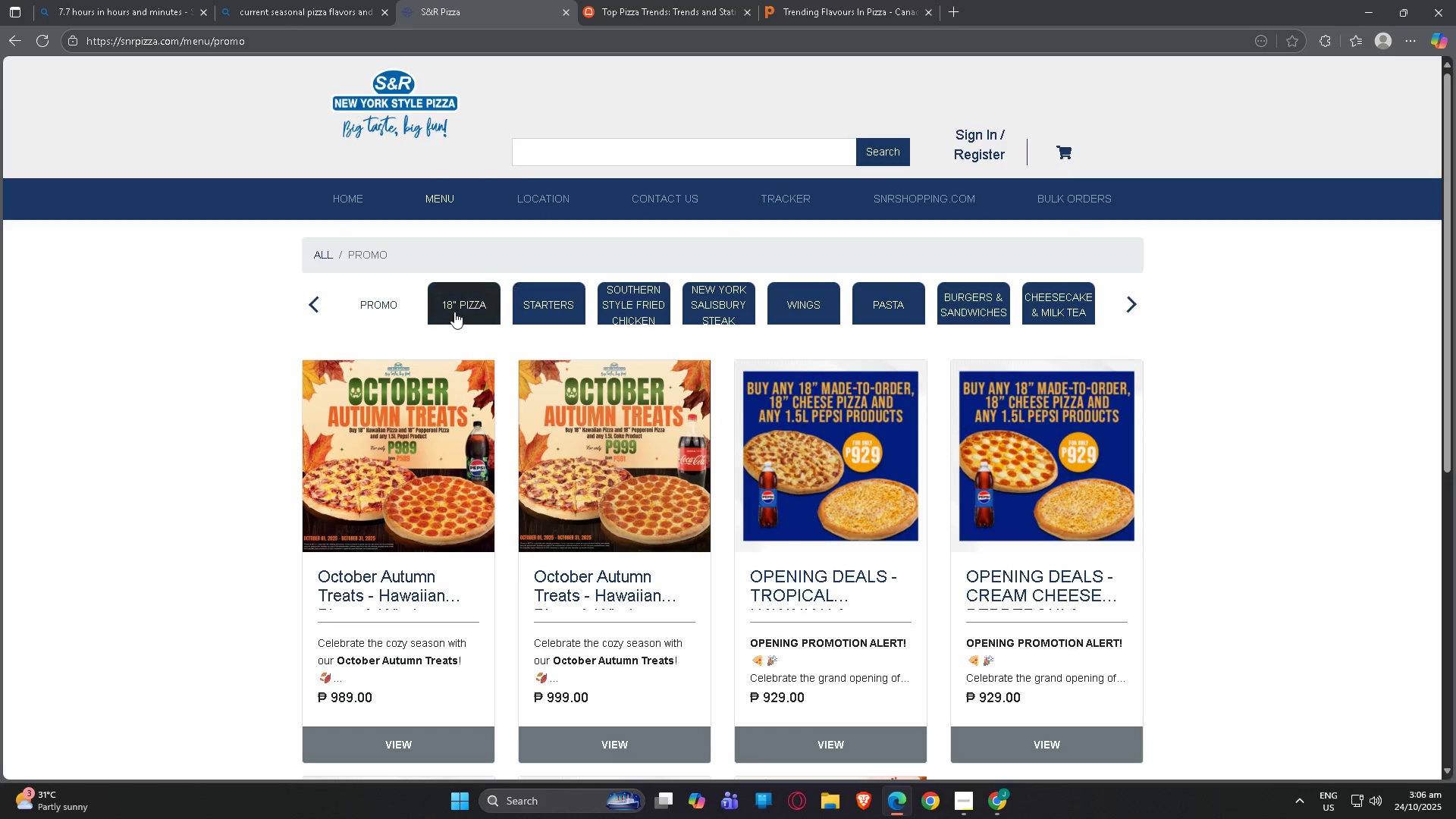 
scroll: coordinate [431, 339], scroll_direction: down, amount: 2.0
 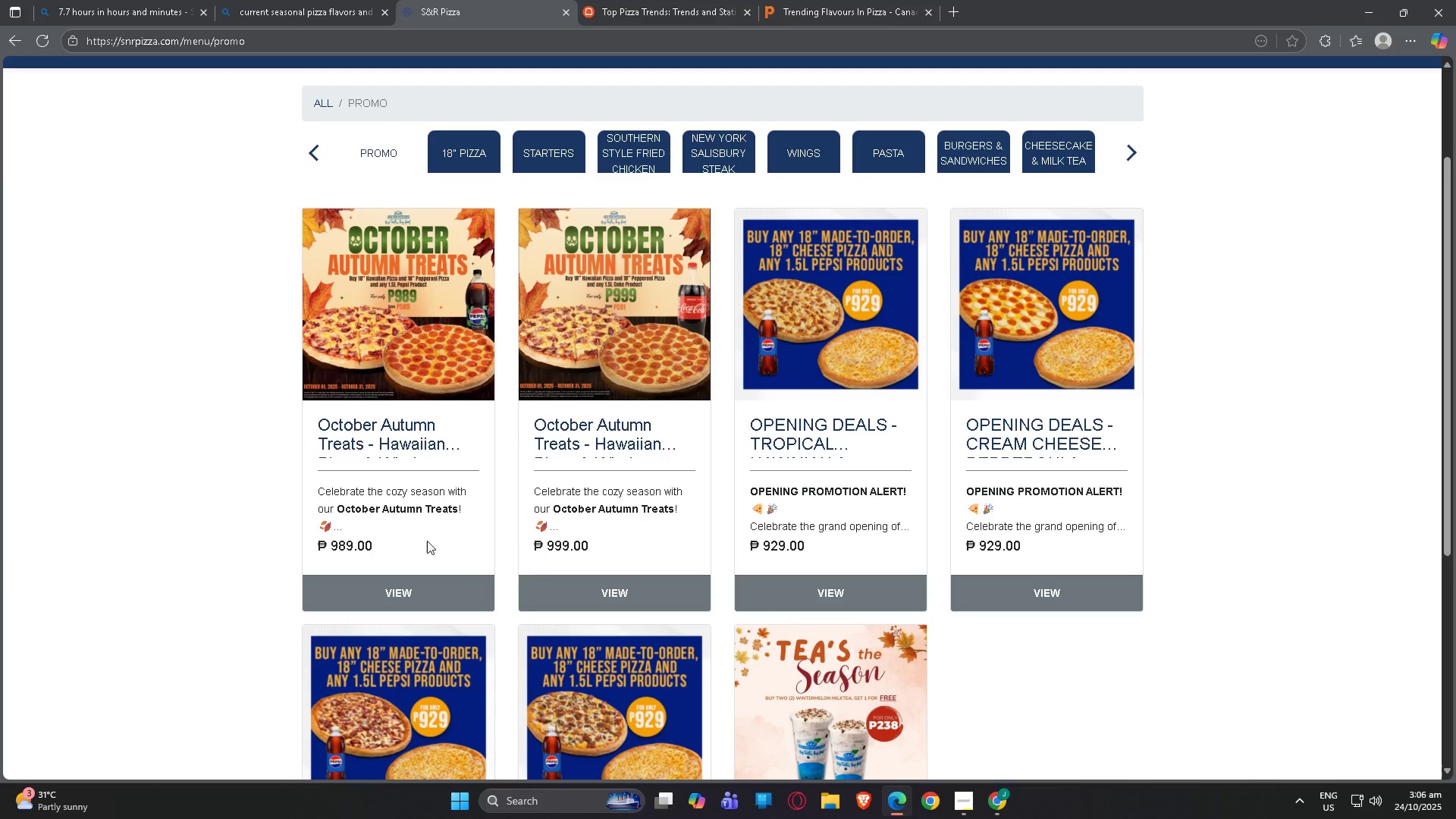 
left_click([425, 594])
 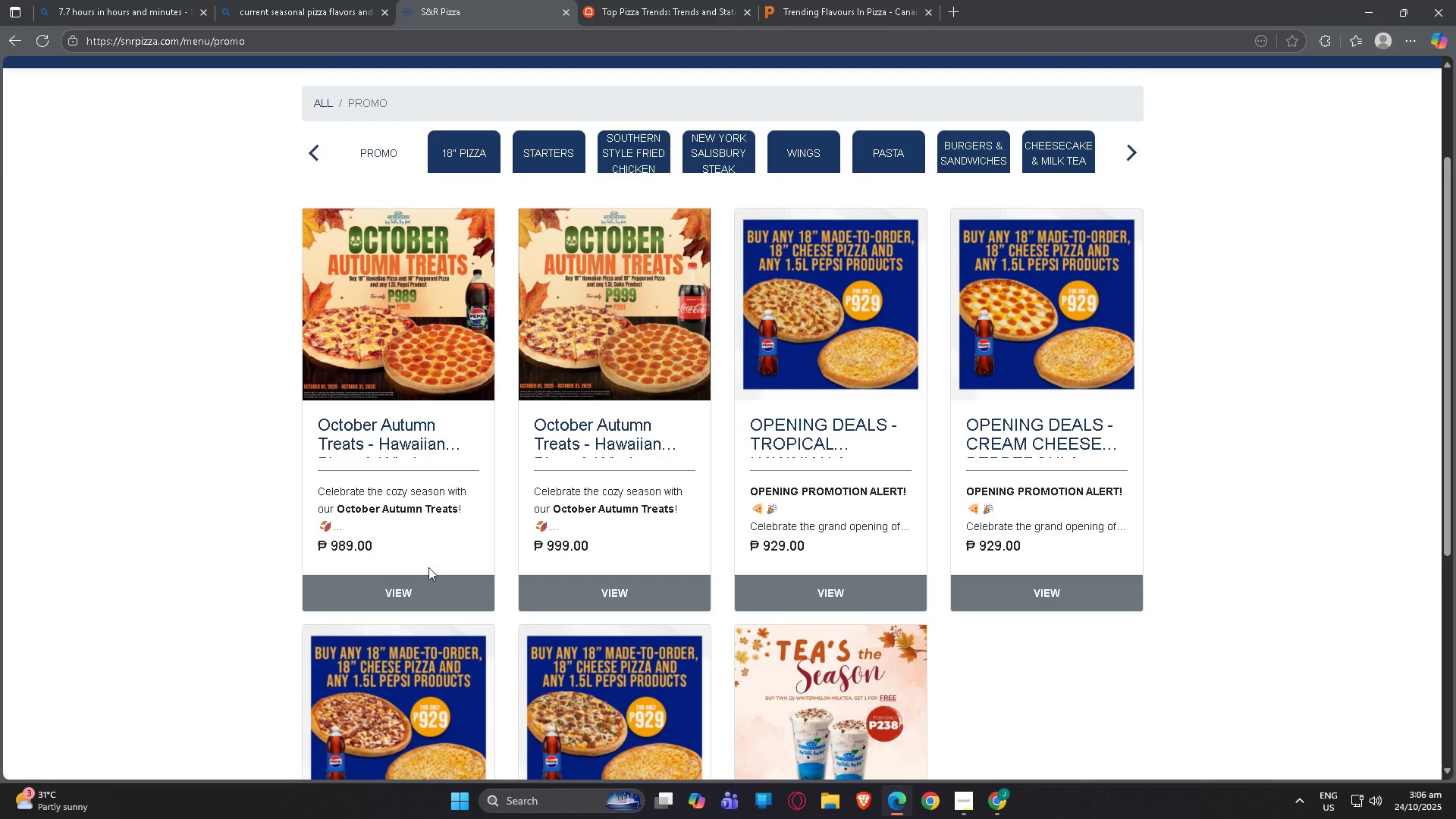 
scroll: coordinate [438, 533], scroll_direction: up, amount: 2.0
 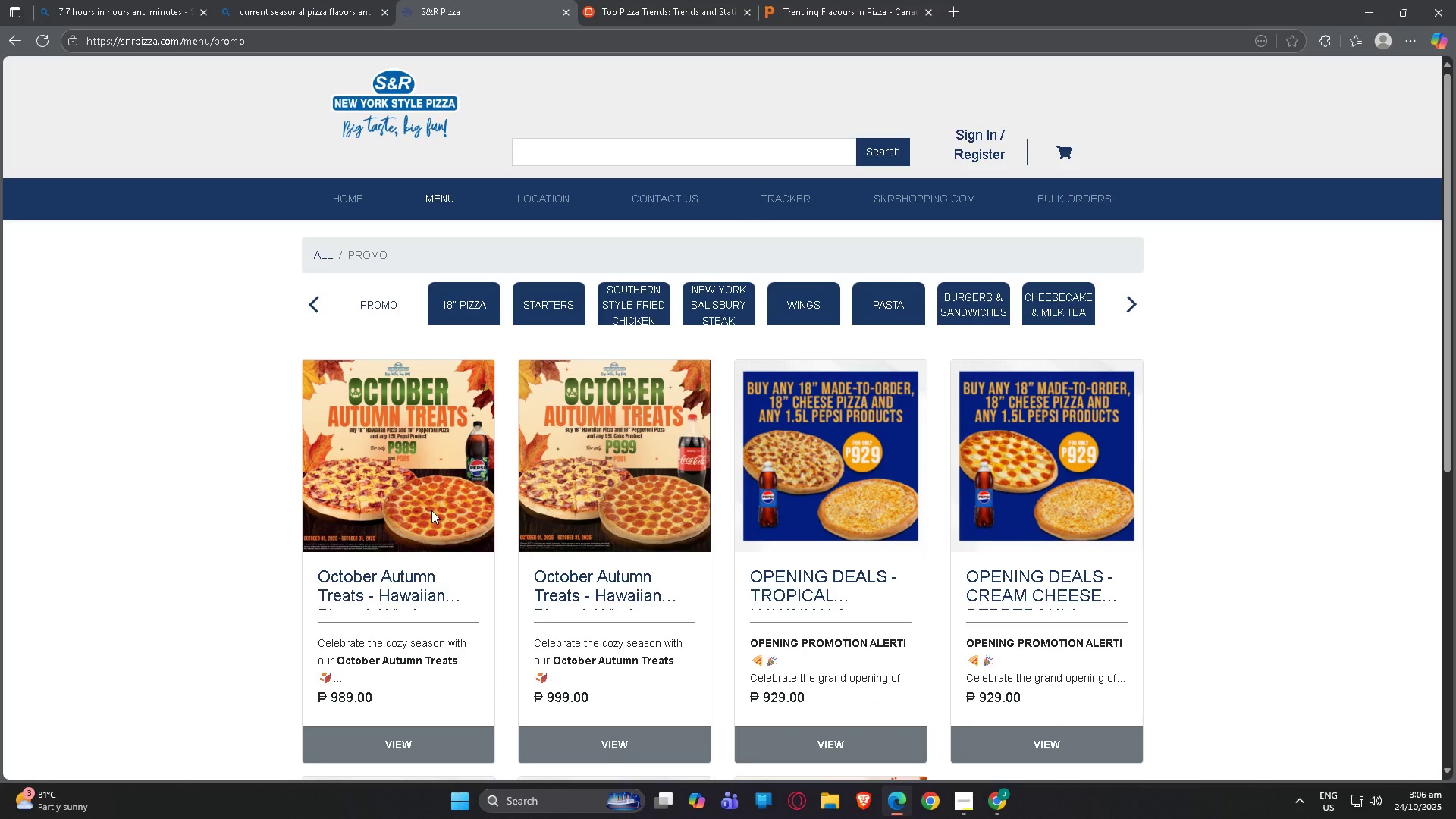 
scroll: coordinate [431, 504], scroll_direction: down, amount: 6.0
 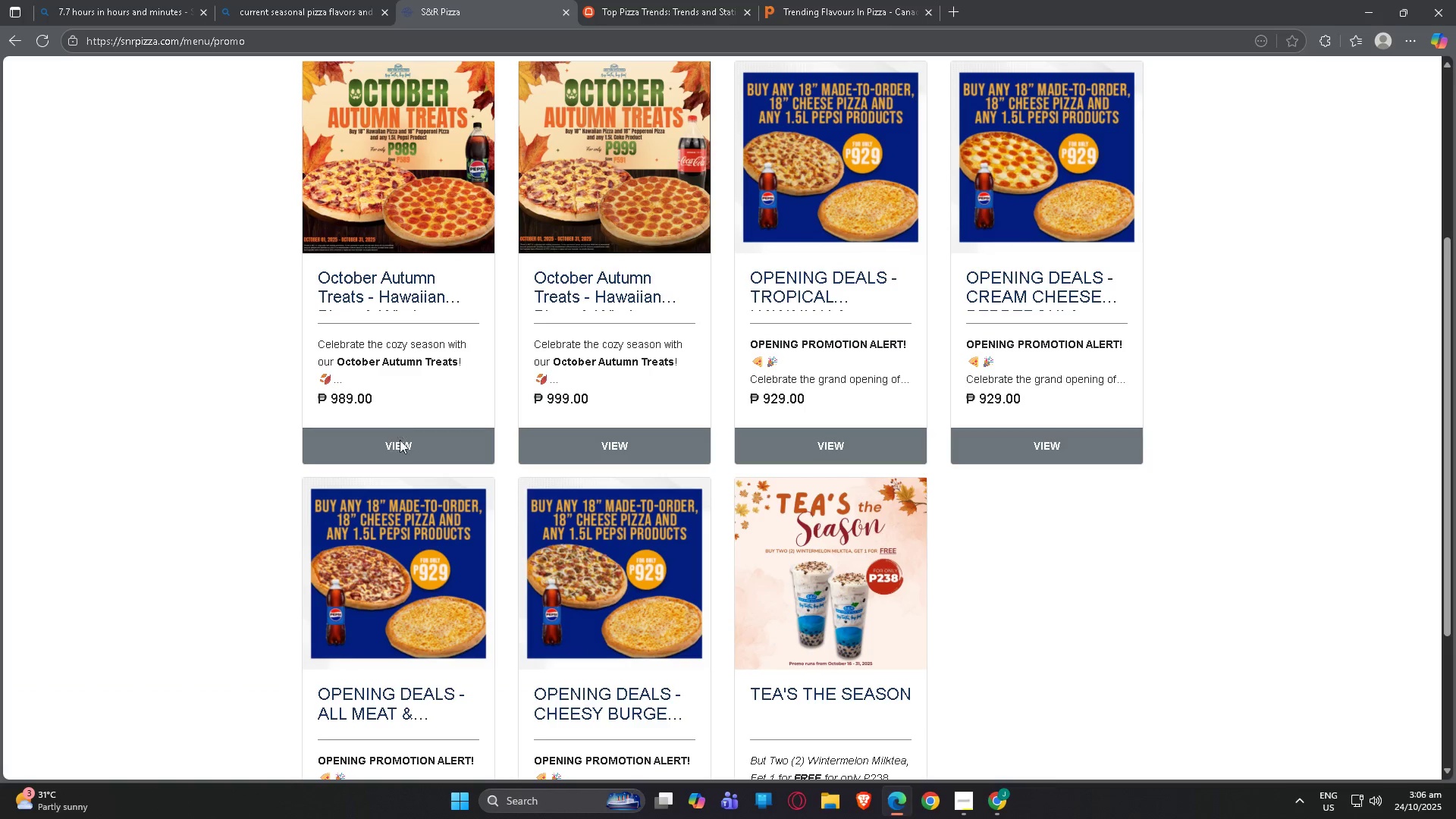 
left_click([400, 441])
 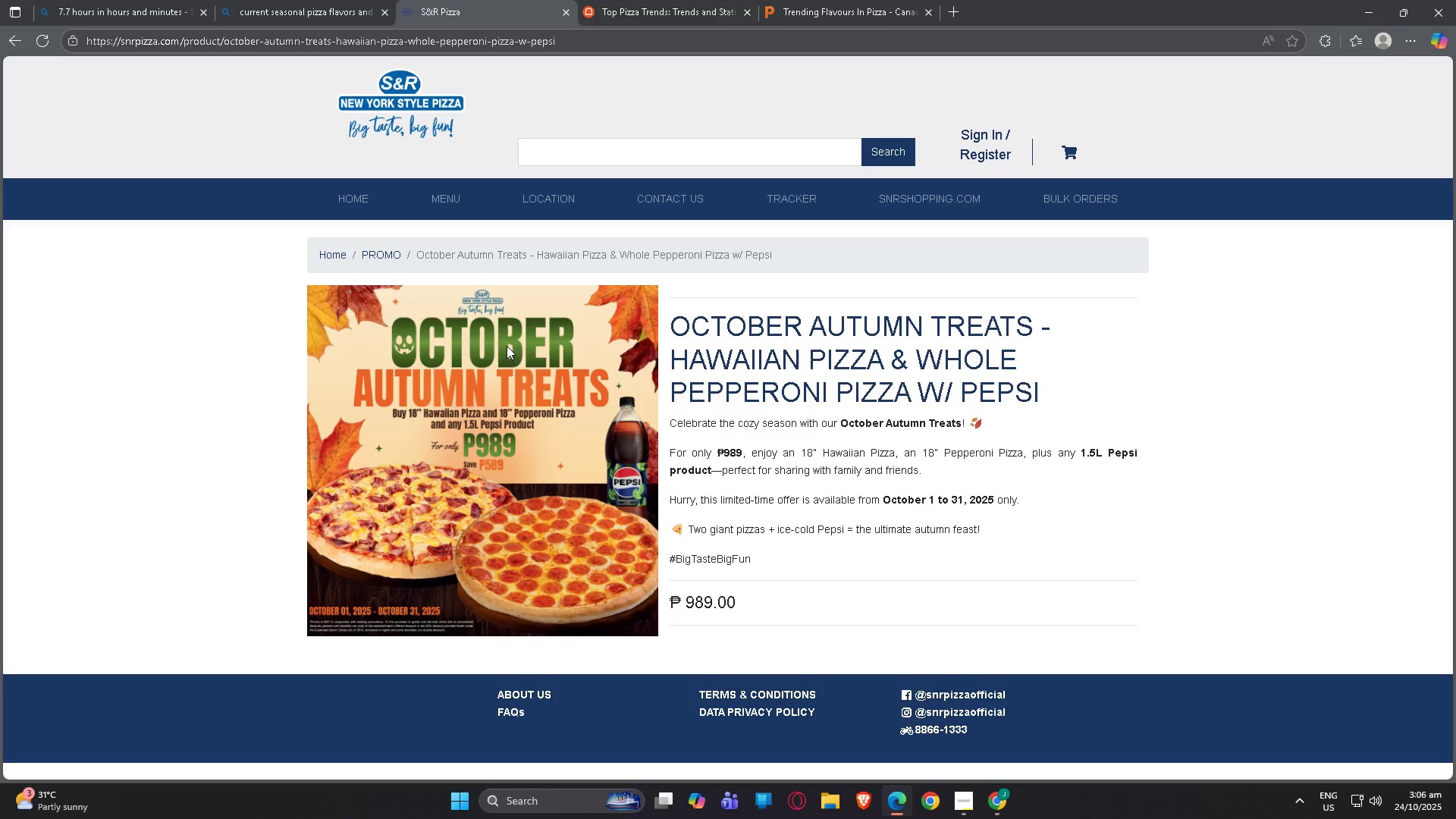 
wait(17.04)
 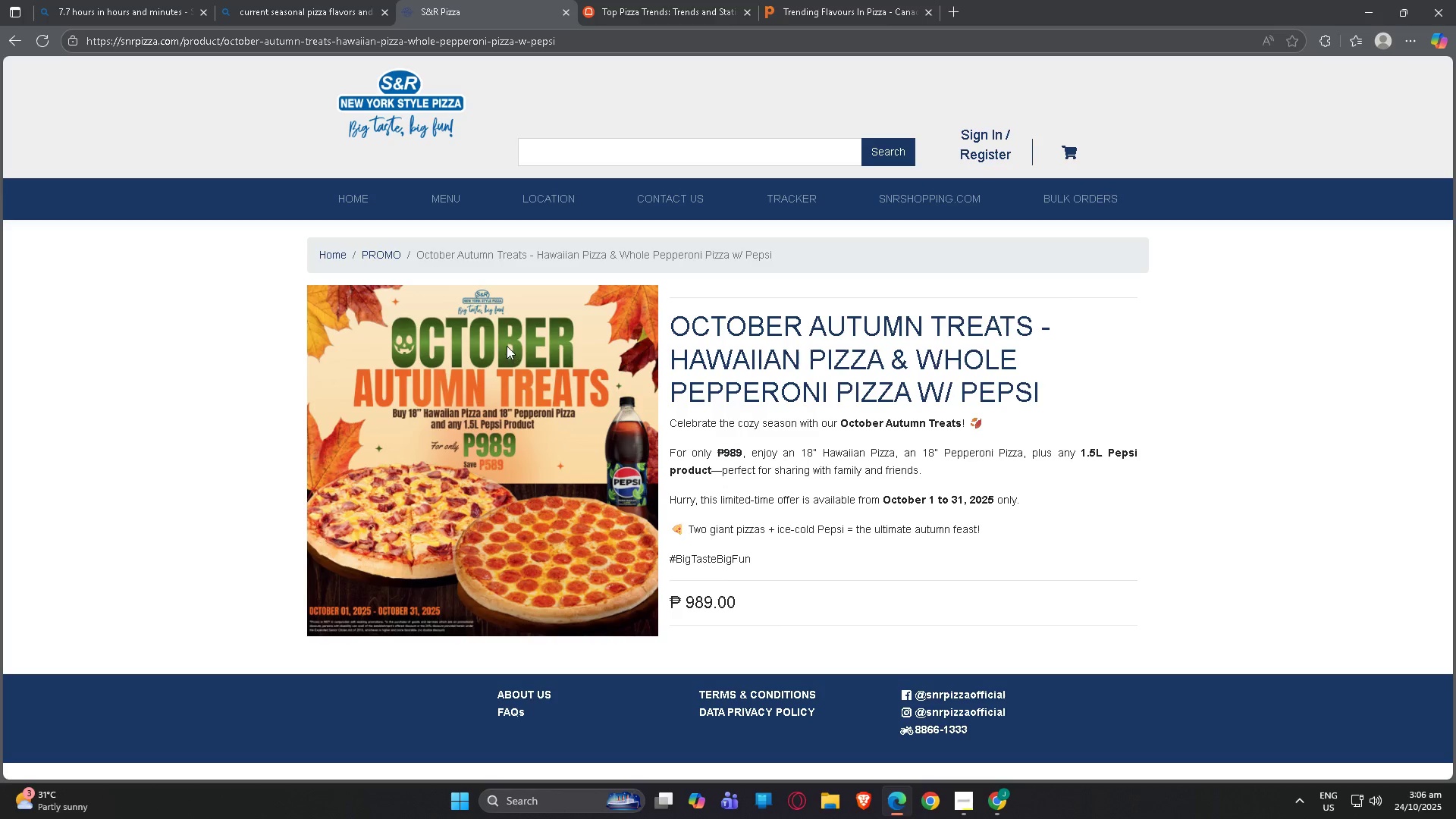 
scroll: coordinate [494, 433], scroll_direction: down, amount: 1.0
 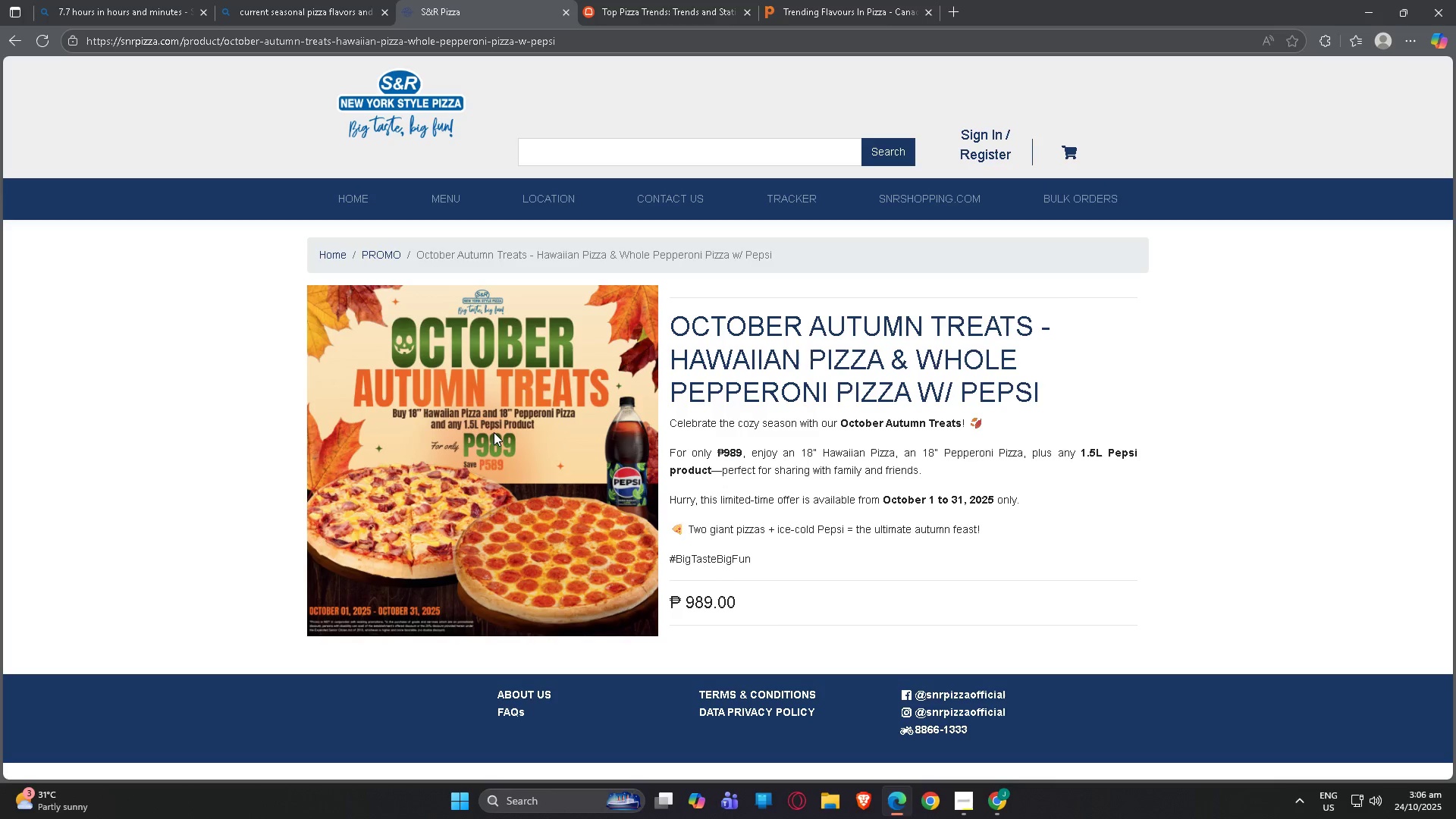 
wait(8.14)
 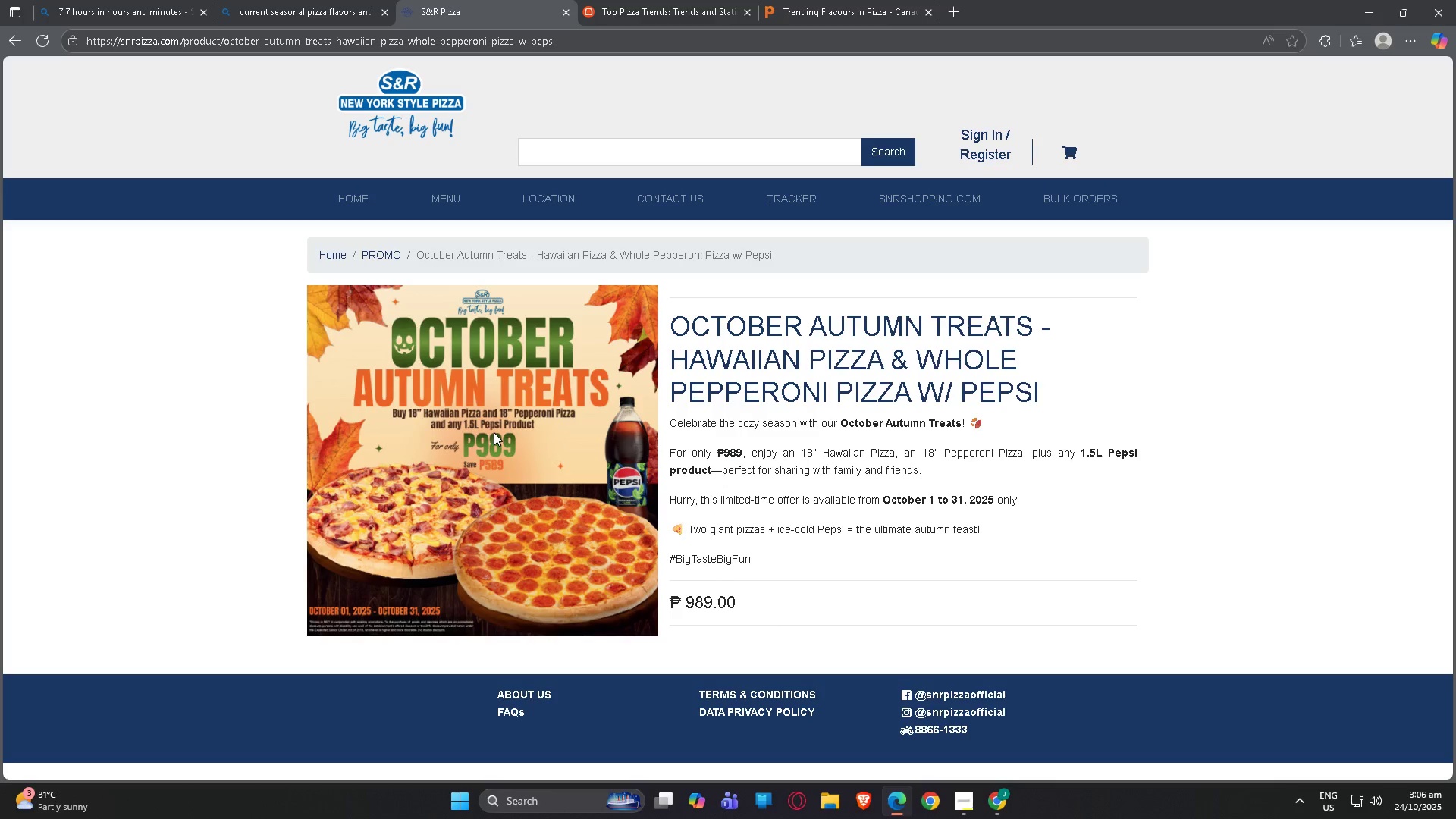 
left_click([8, 42])
 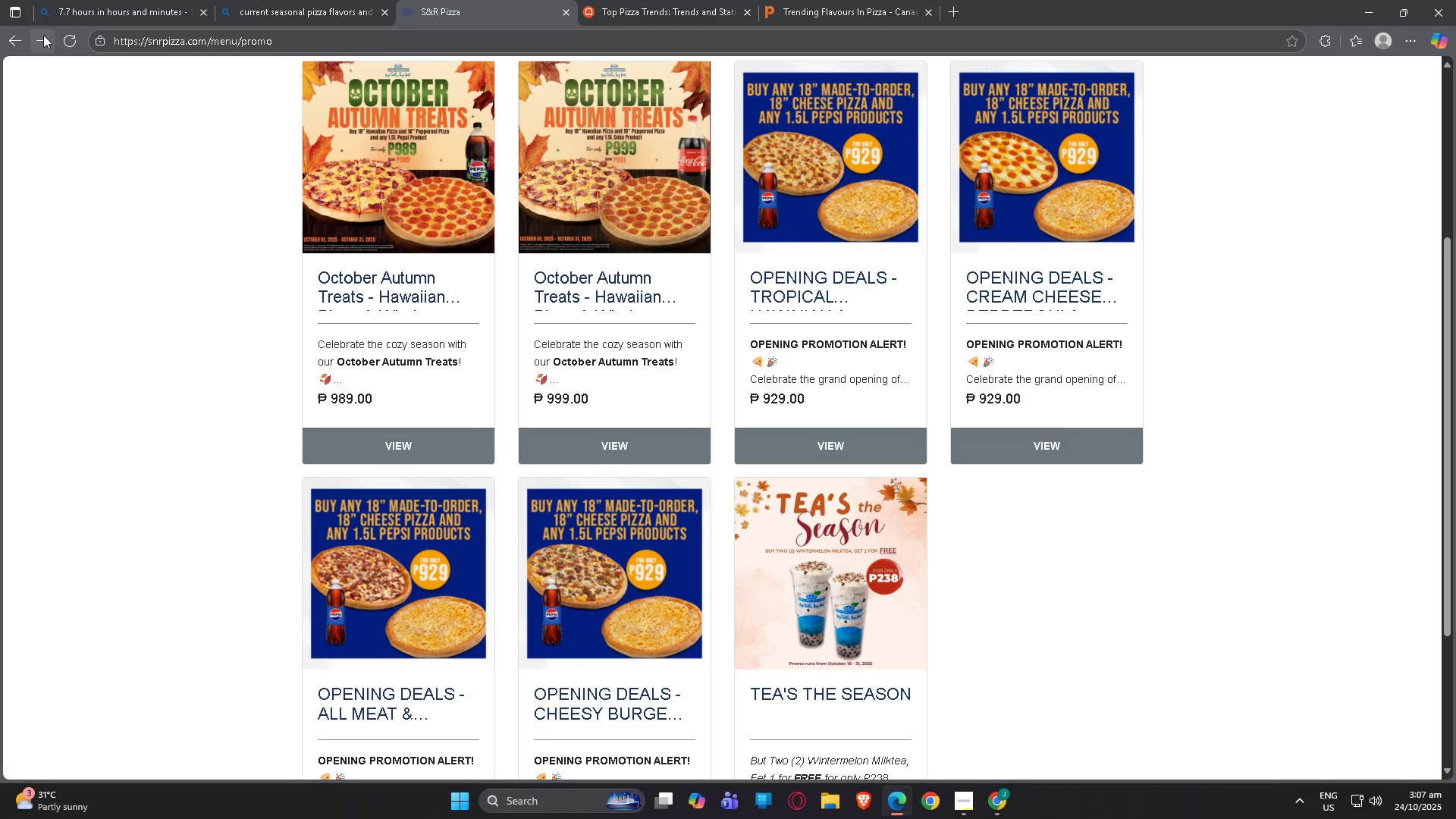 
mouse_move([74, 35])
 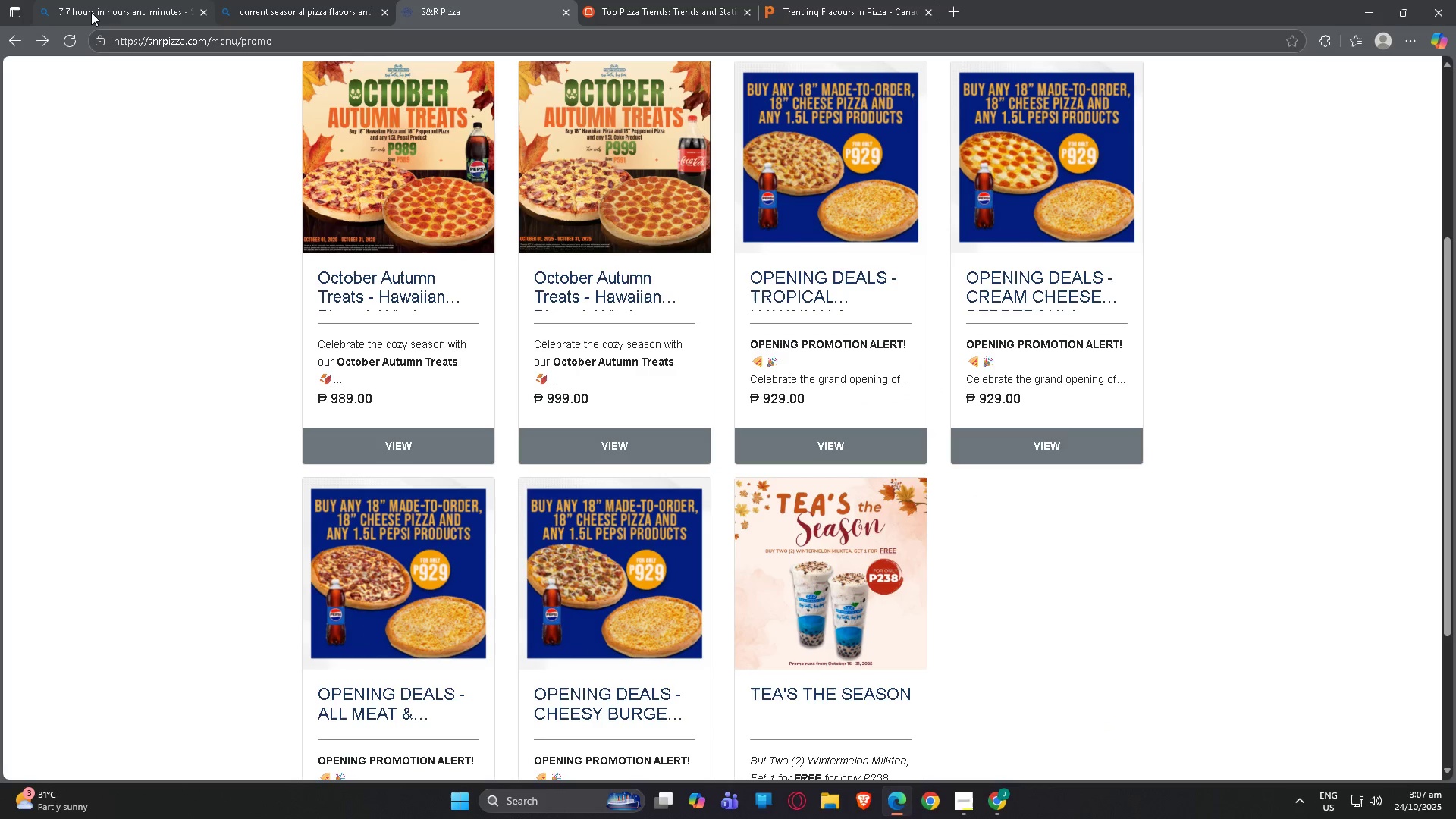 
scroll: coordinate [185, 52], scroll_direction: down, amount: 10.0
 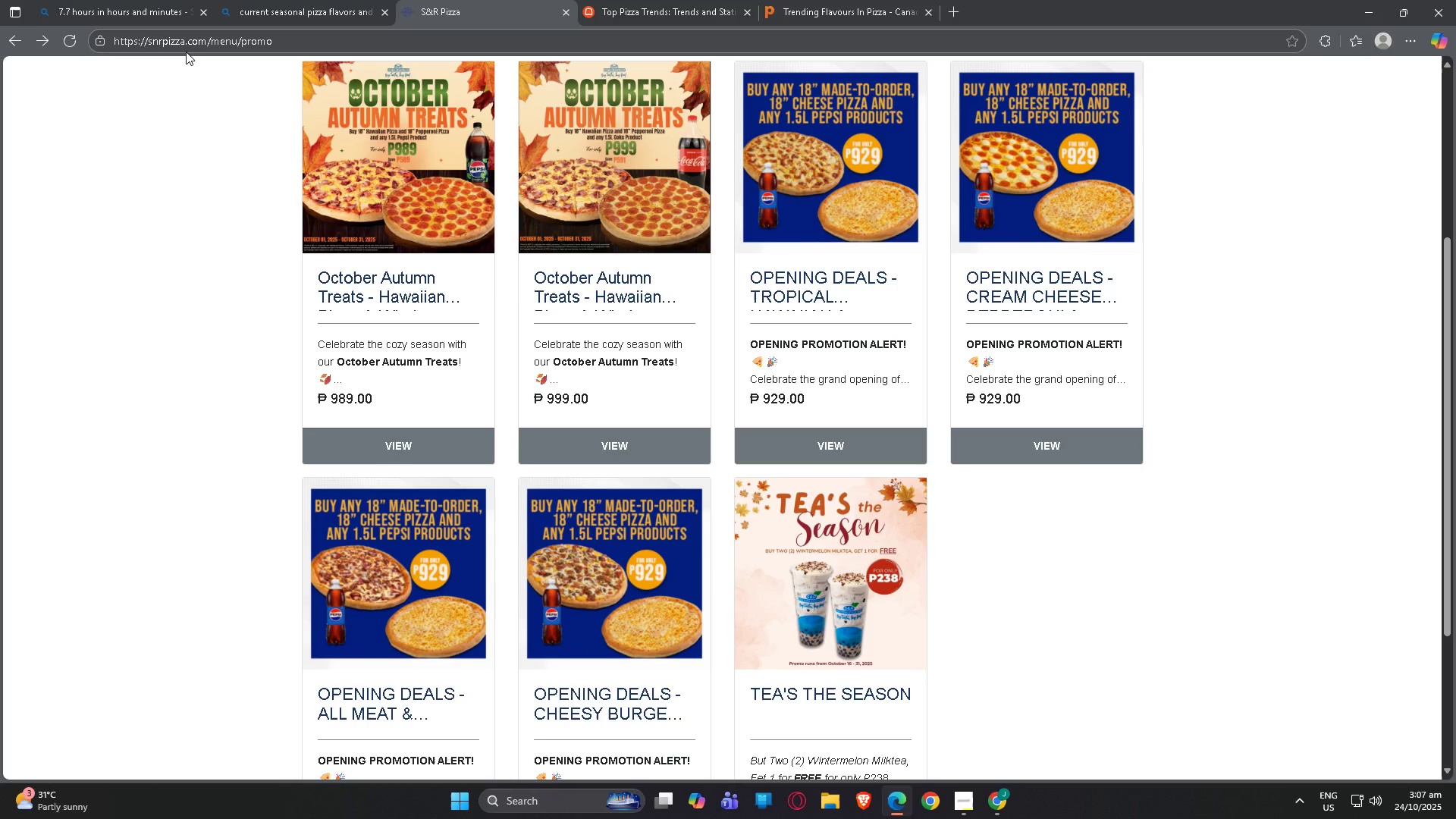 
scroll: coordinate [194, 89], scroll_direction: down, amount: 9.0
 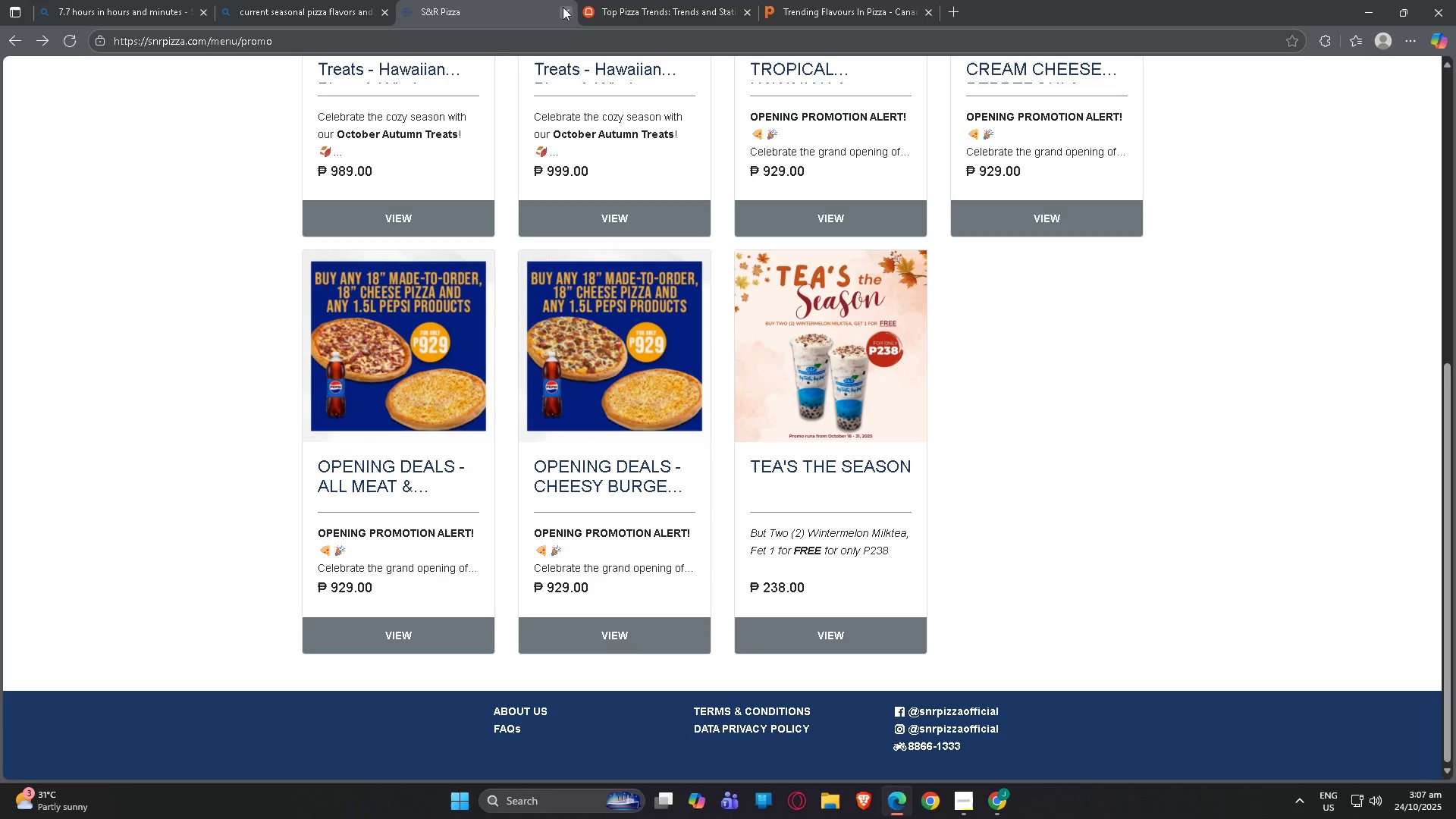 
left_click([562, 7])
 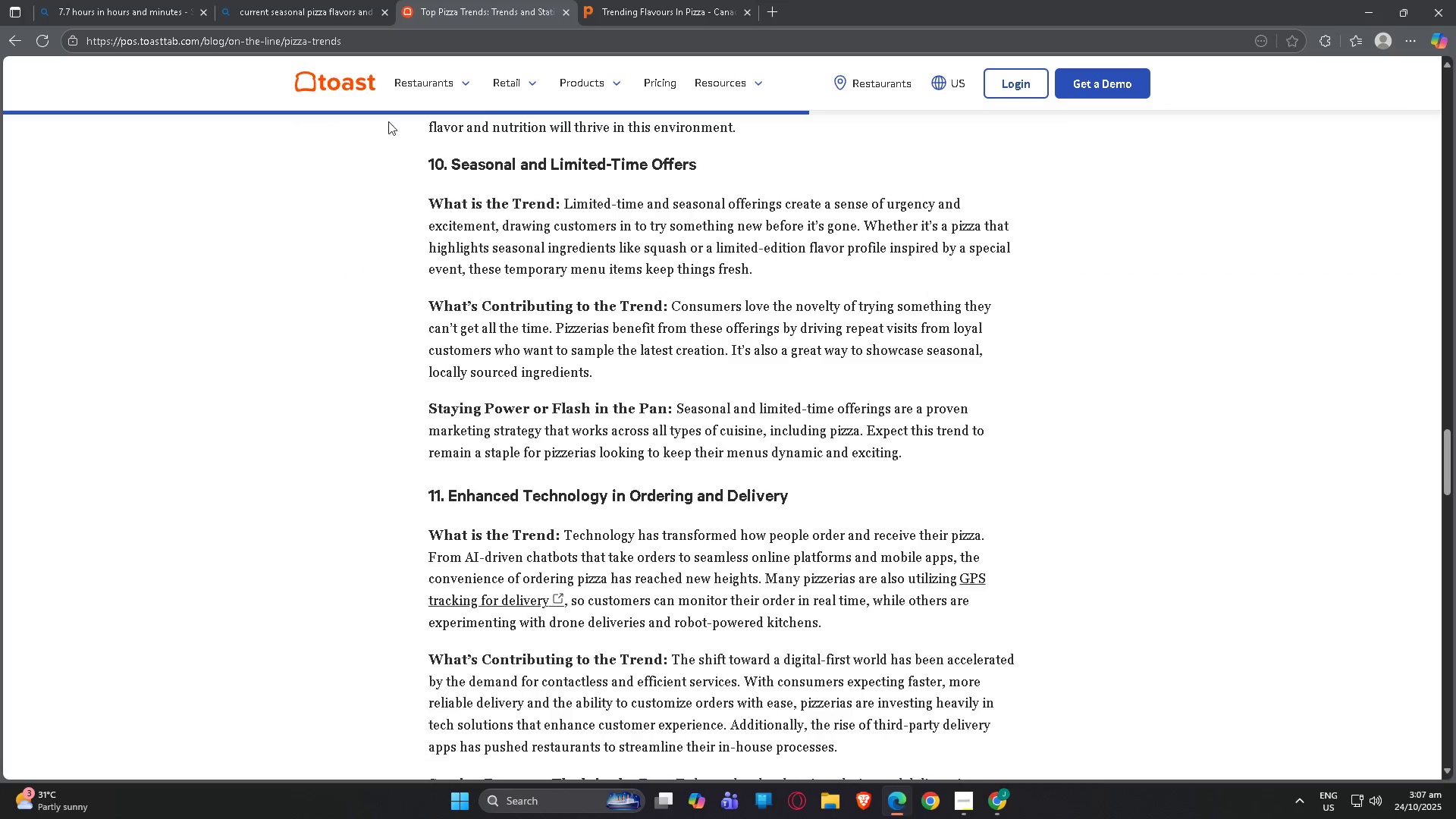 
left_click([356, 0])
 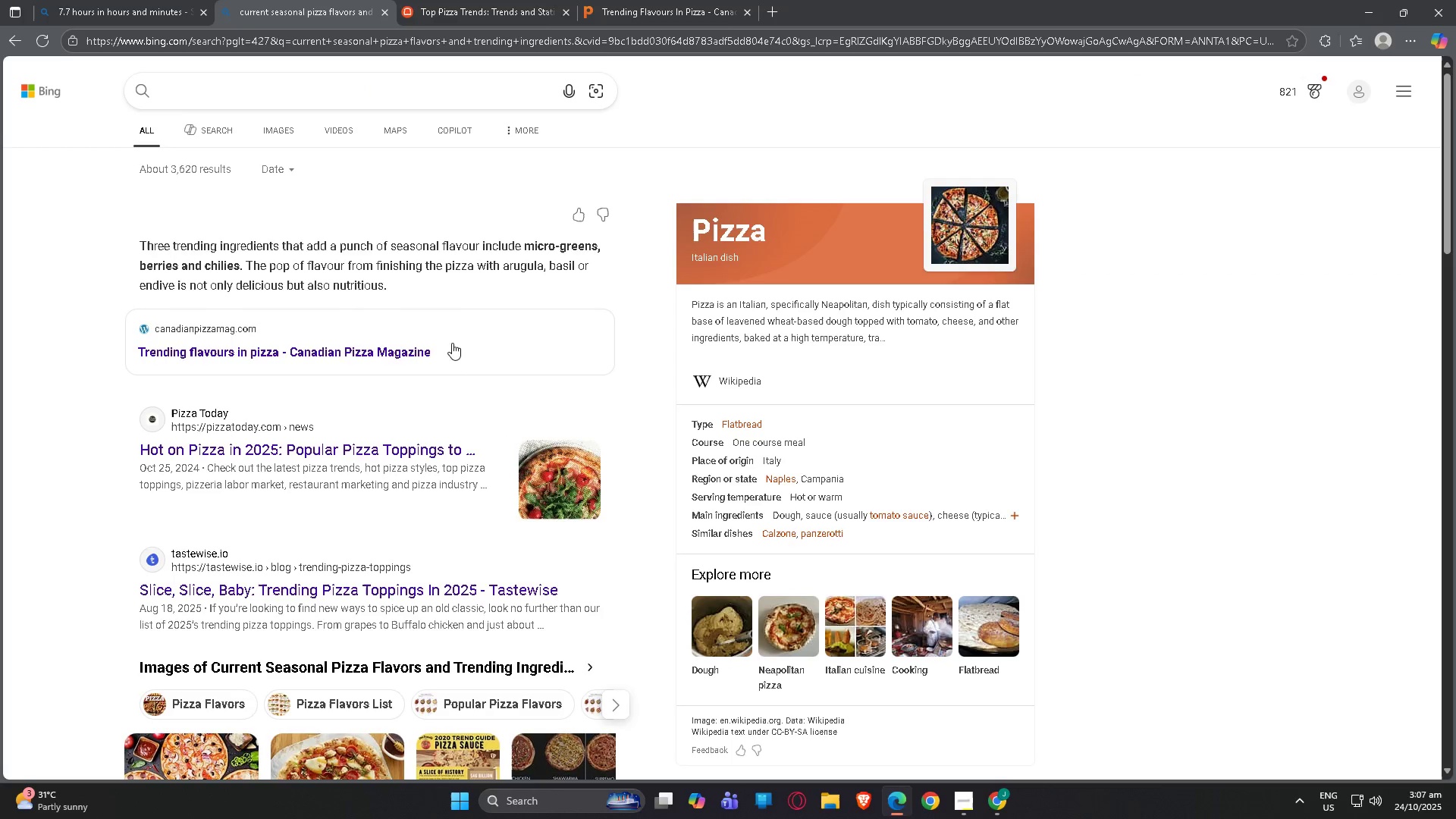 
scroll: coordinate [450, 357], scroll_direction: down, amount: 3.0
 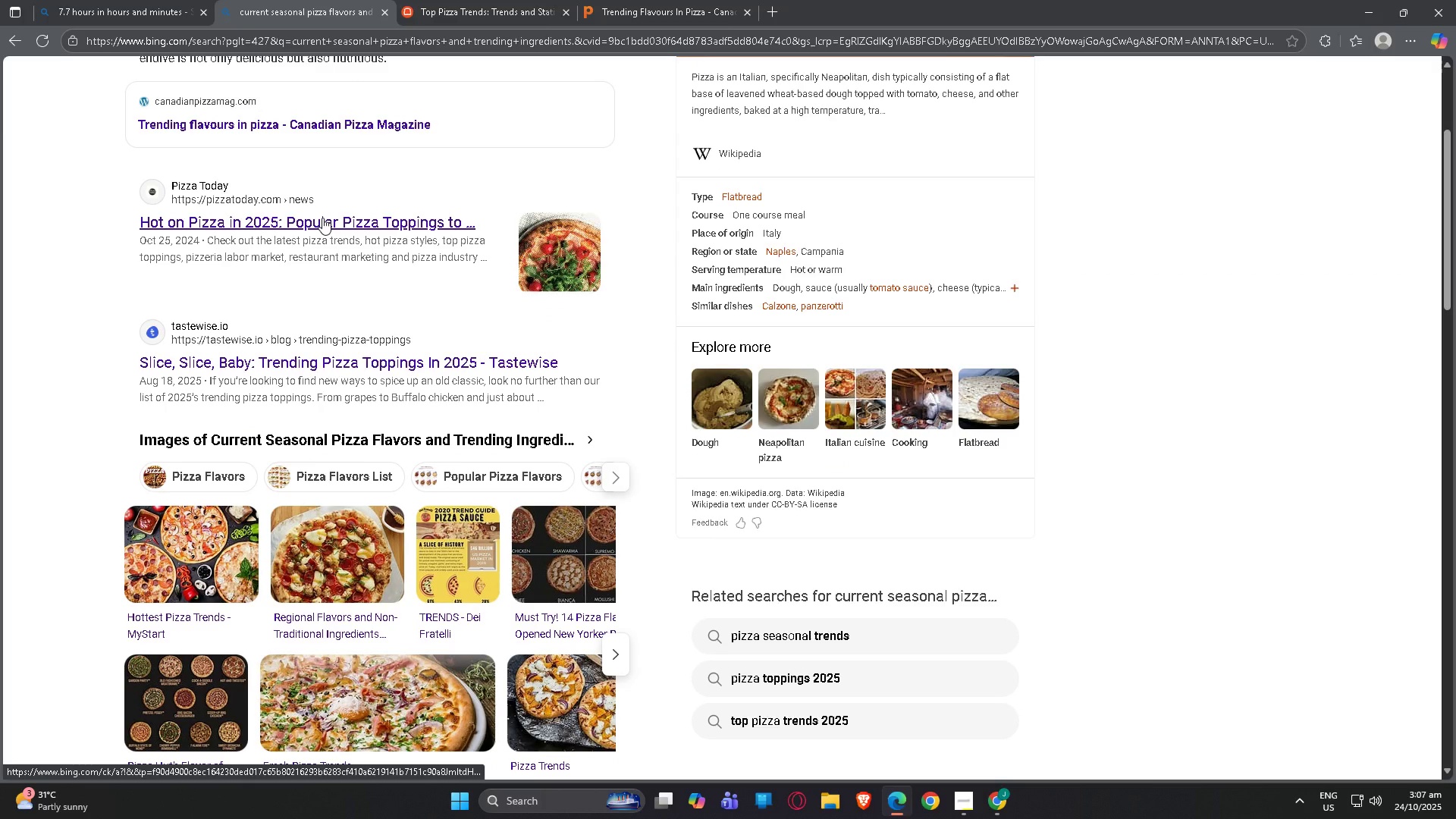 
scroll: coordinate [271, 262], scroll_direction: up, amount: 6.0
 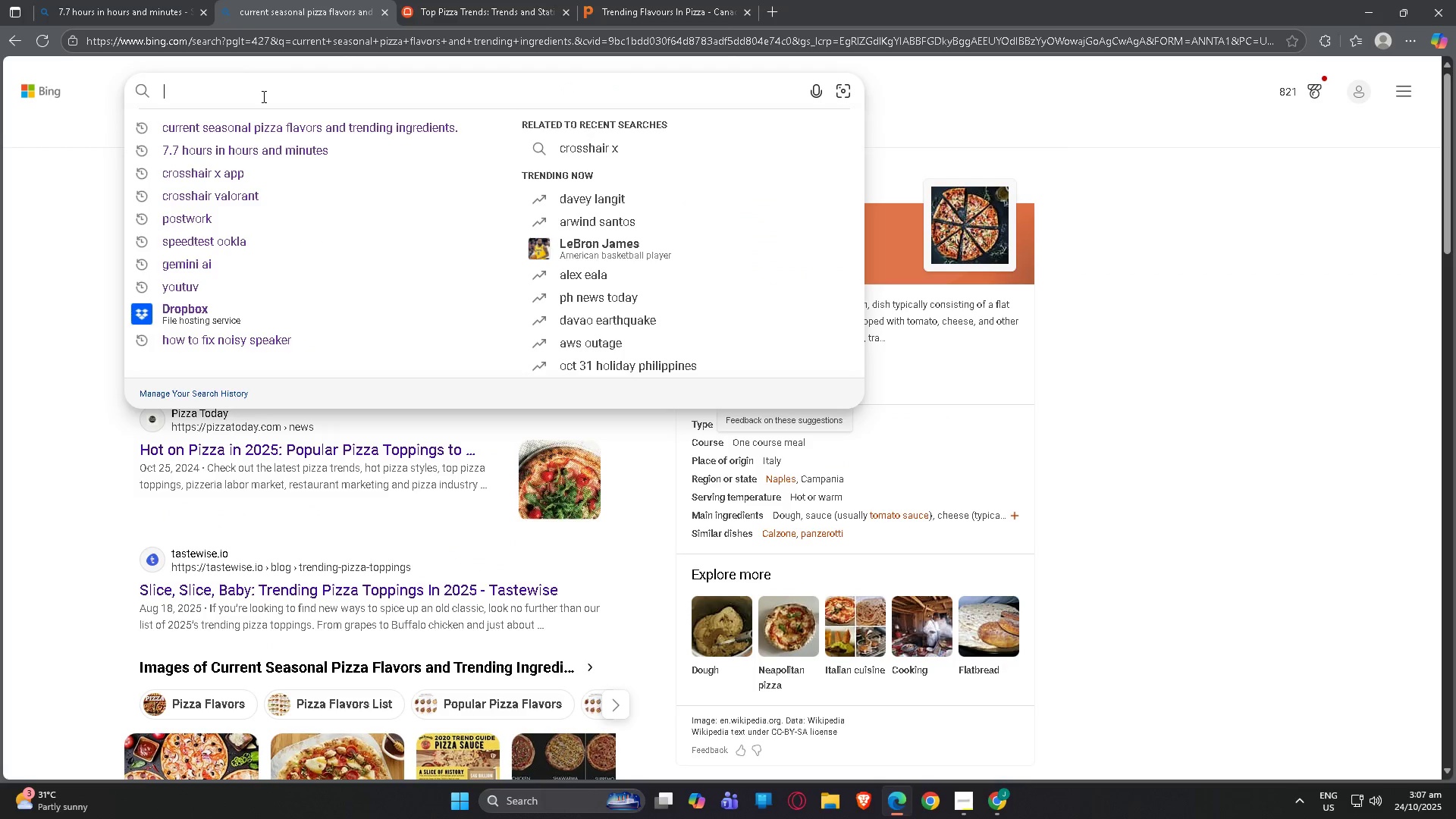 
type(pizzah)
key(Backspace)
type( huy)
 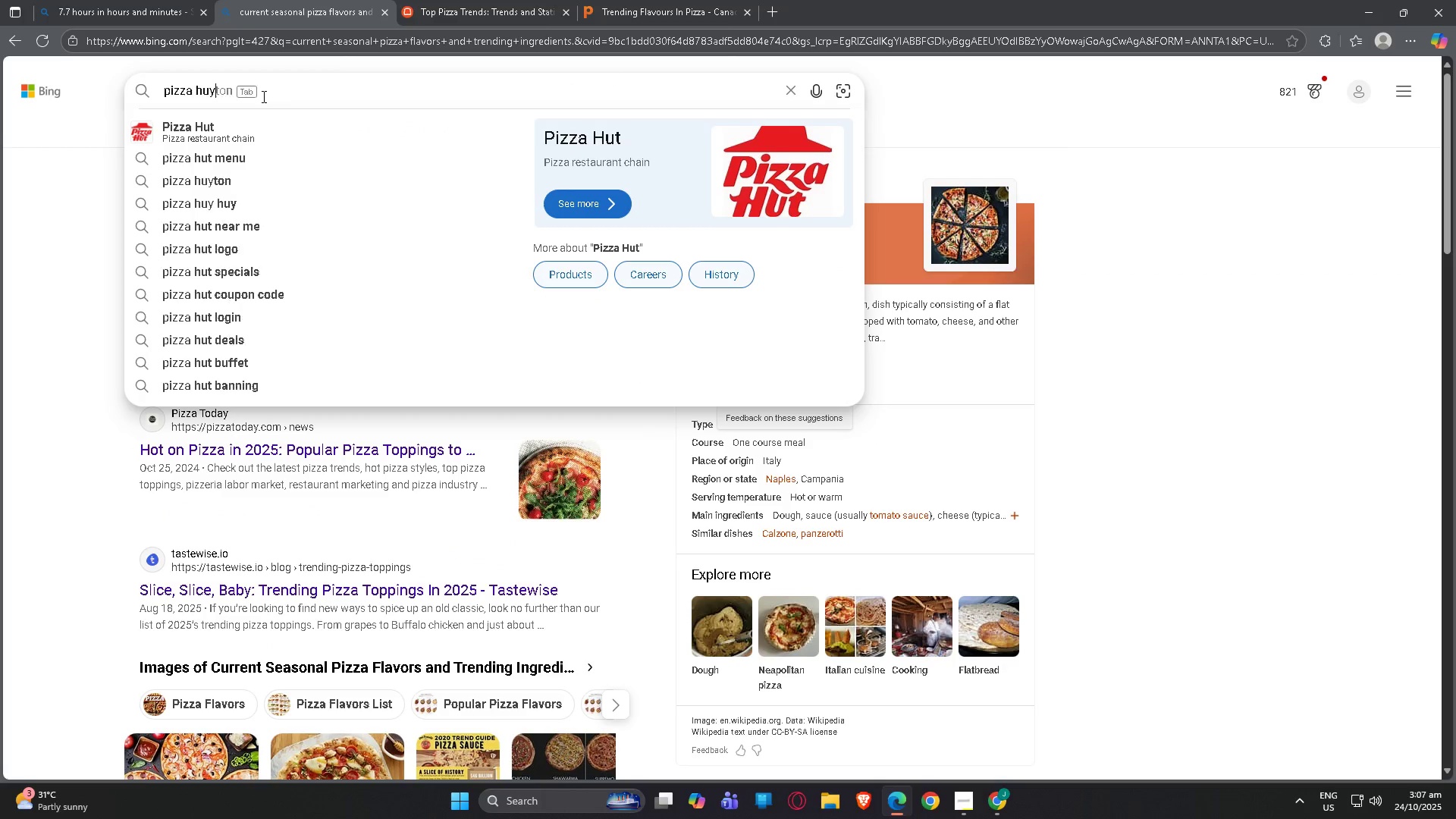 
key(Enter)
 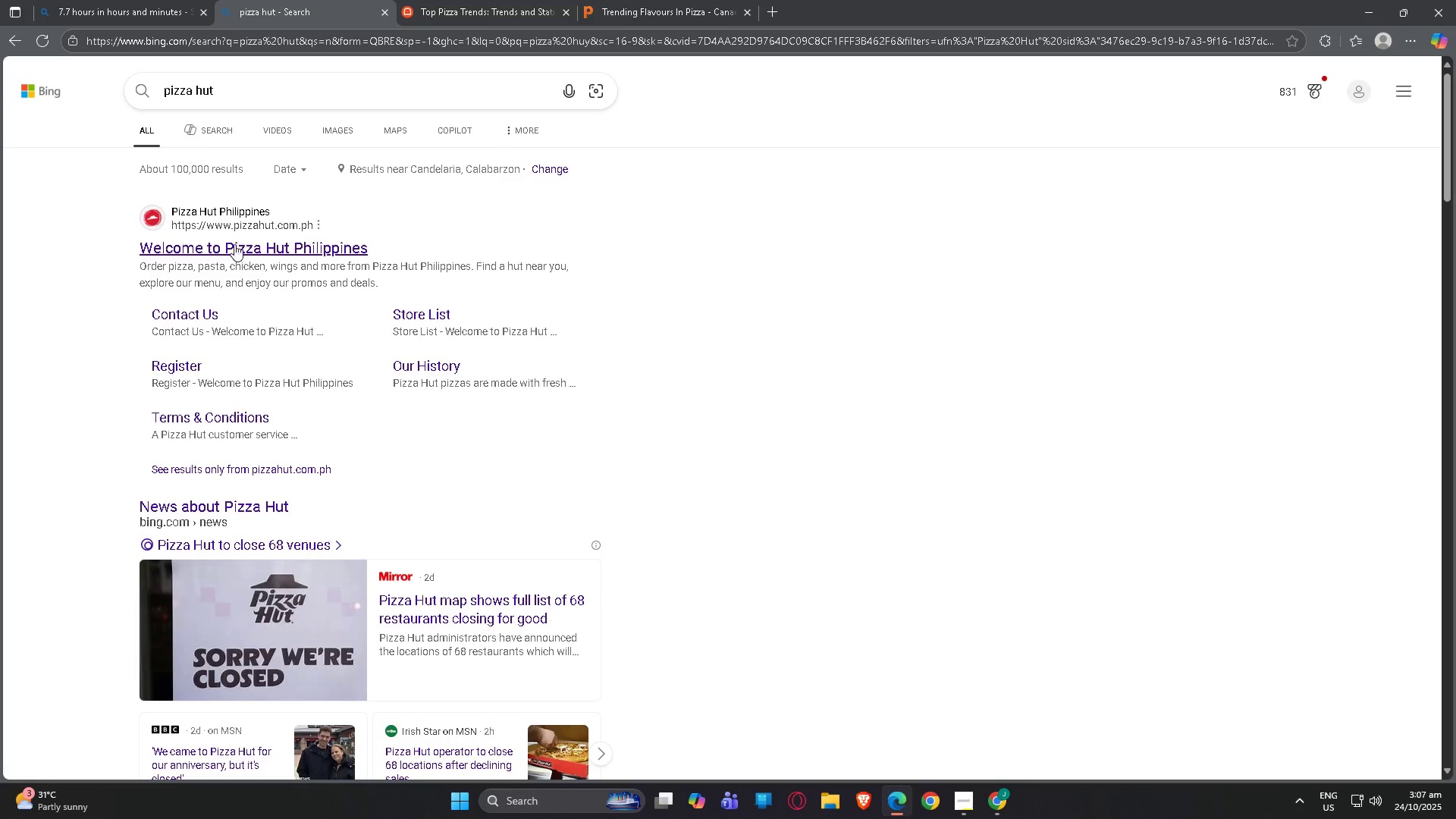 
left_click([234, 241])
 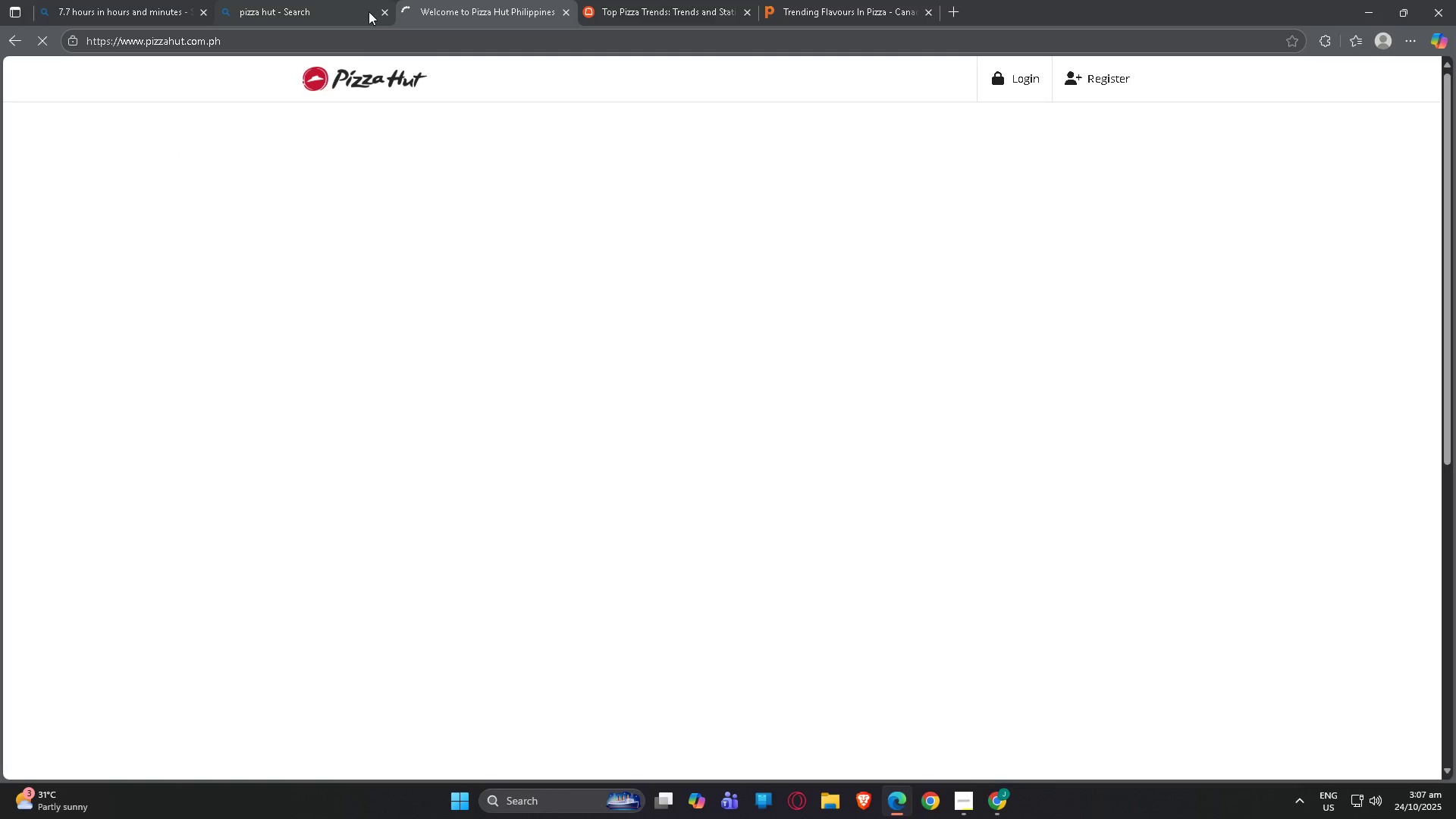 
left_click([384, 13])
 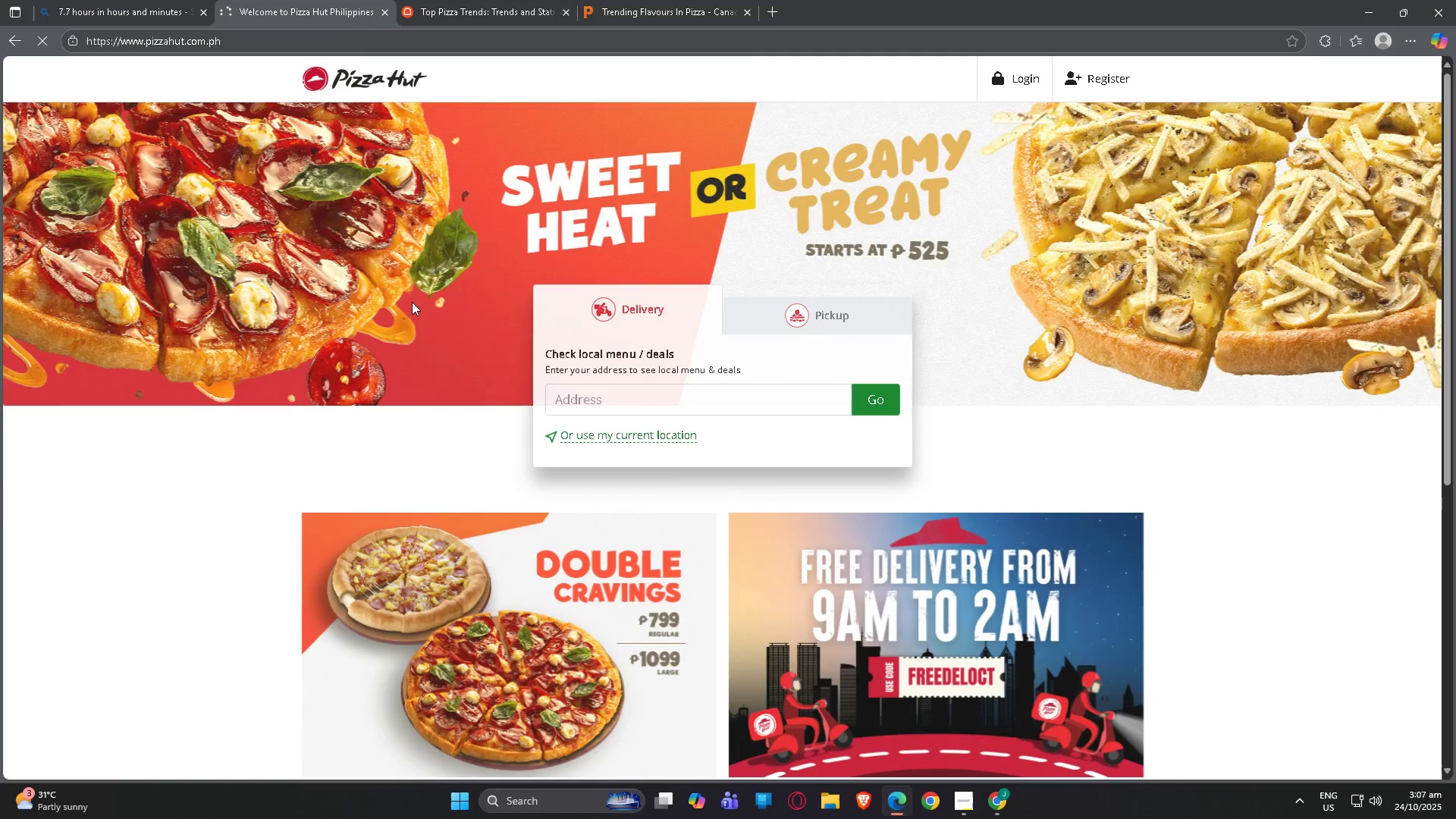 
scroll: coordinate [665, 510], scroll_direction: down, amount: 8.0
 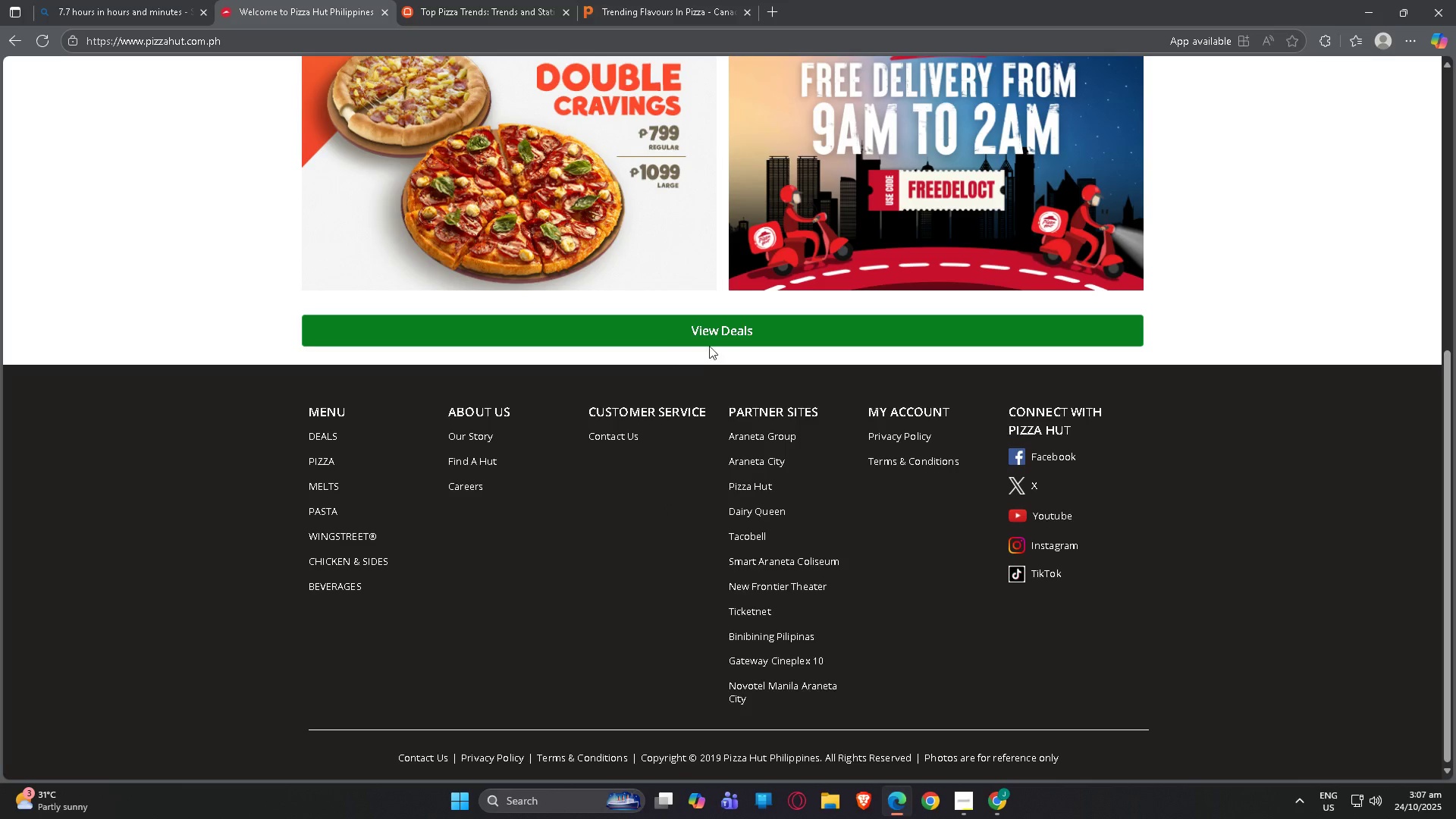 
left_click([714, 339])
 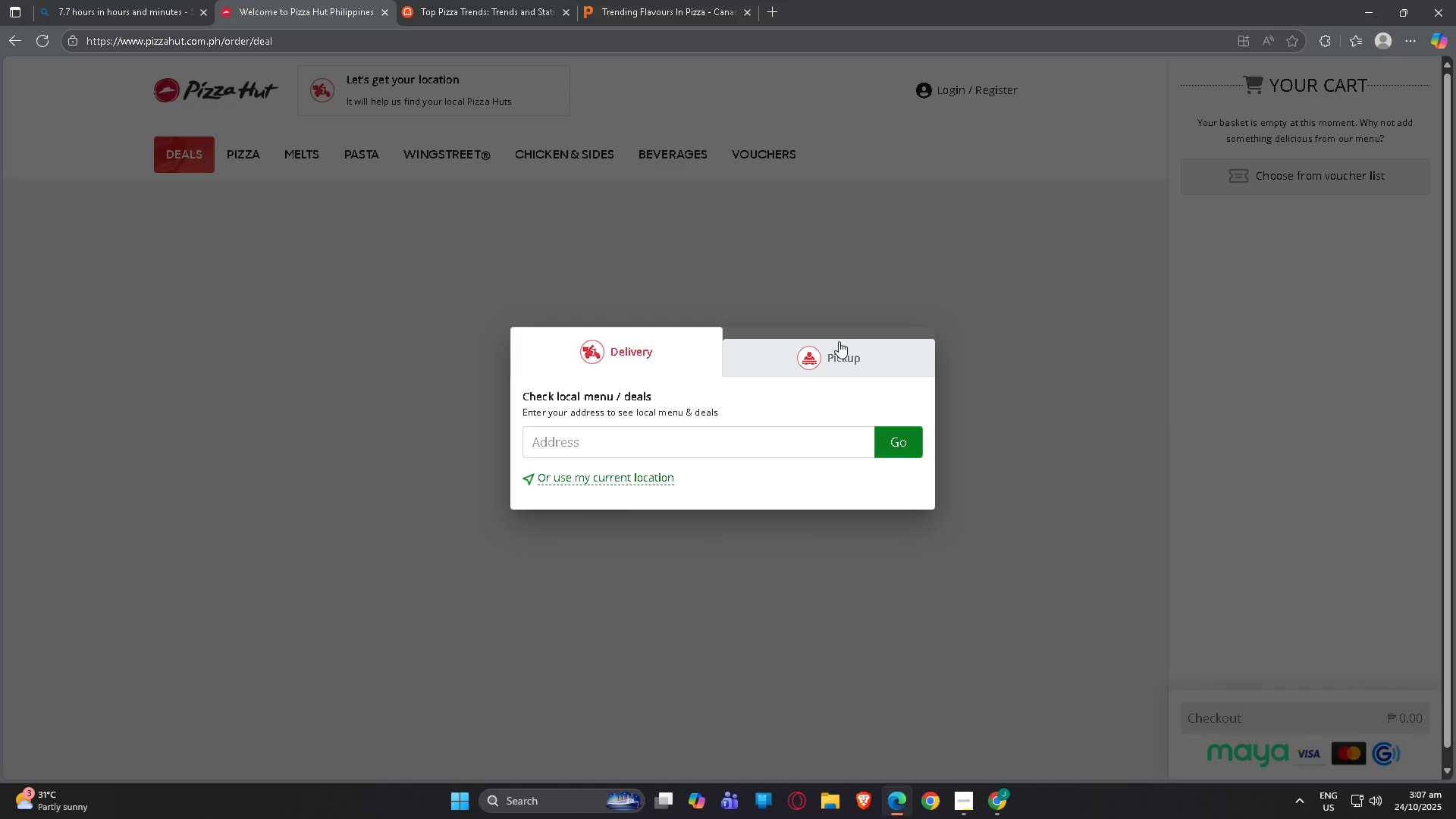 
left_click([902, 301])
 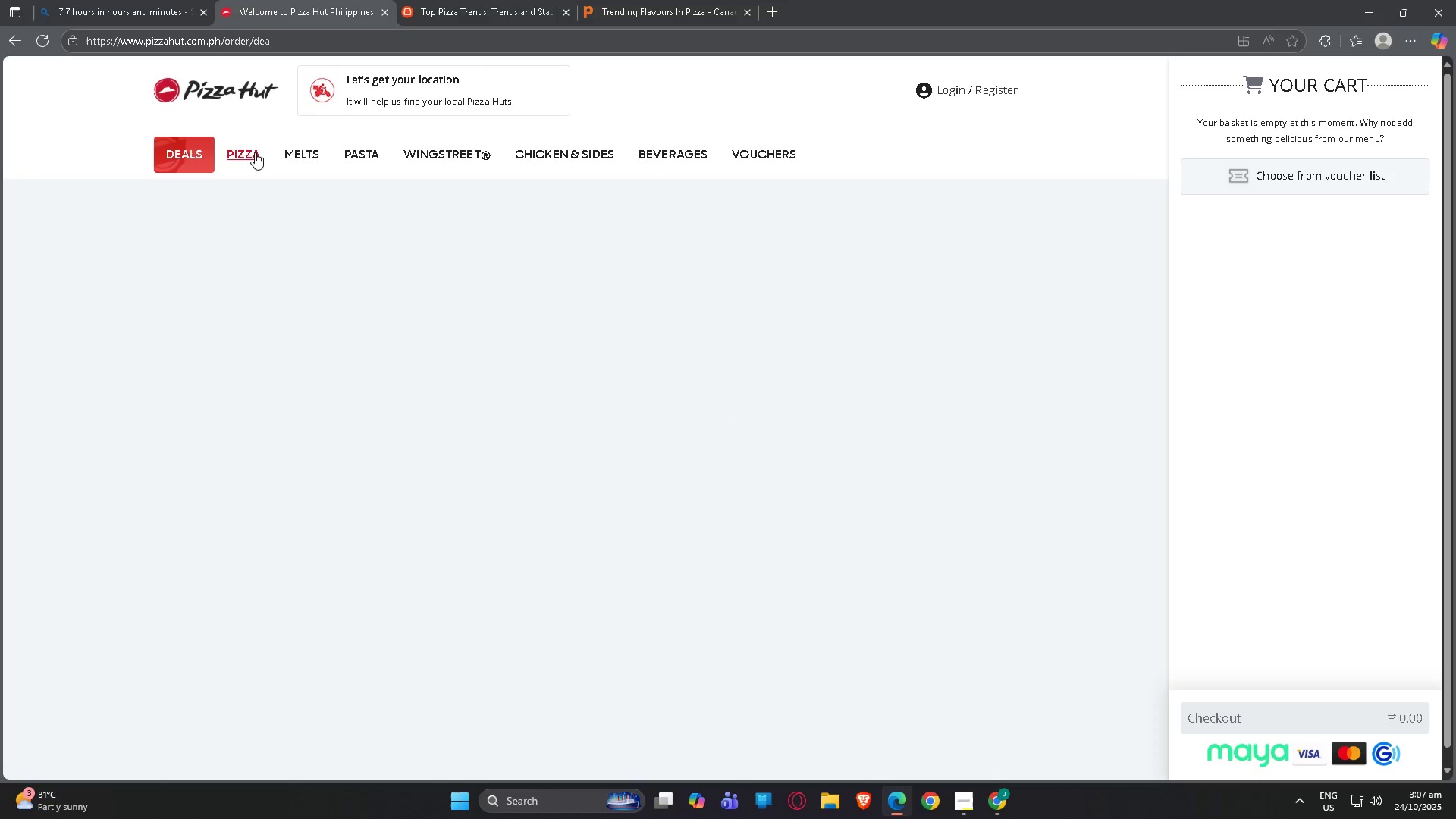 
left_click([254, 152])
 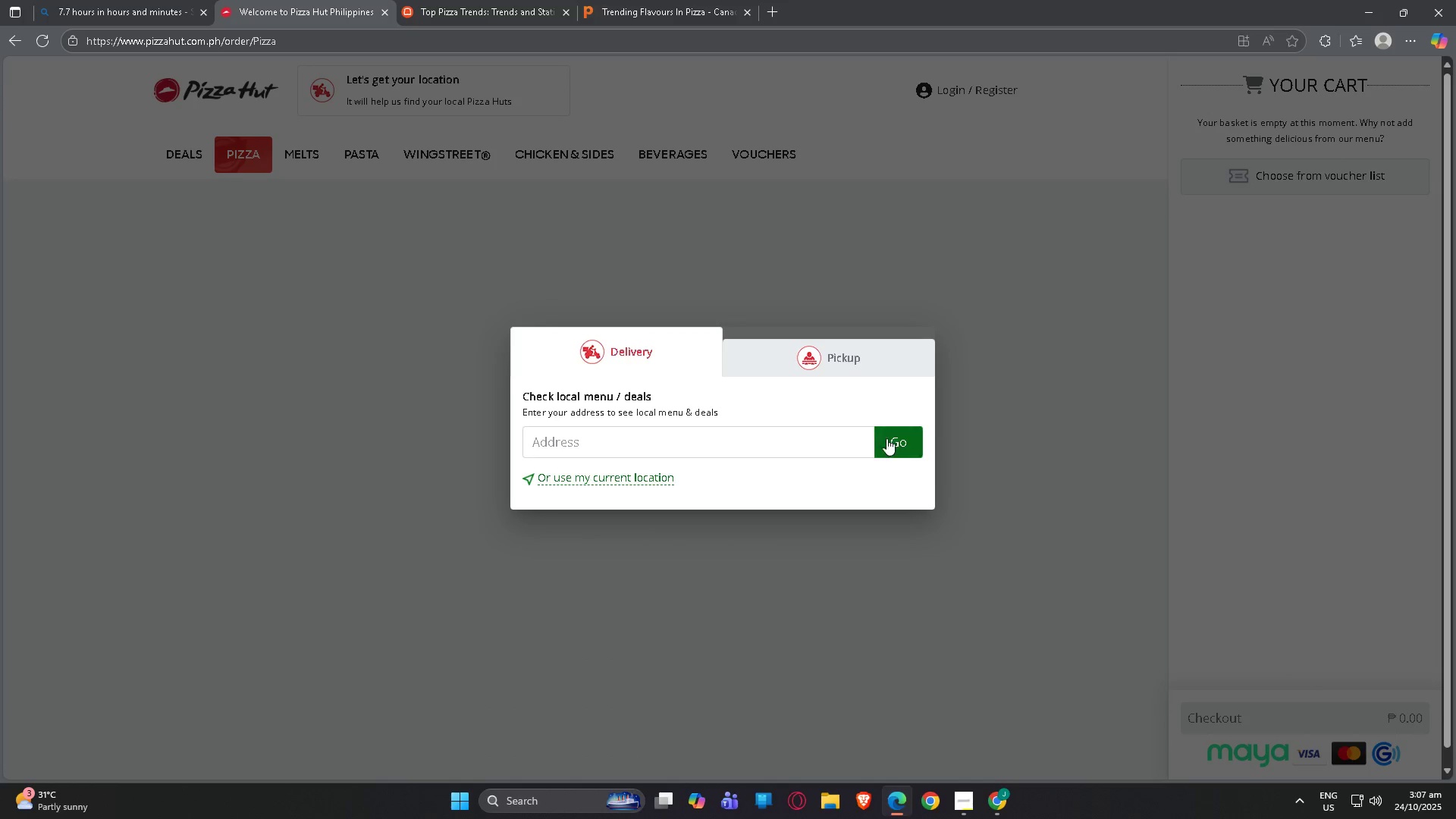 
left_click([617, 475])
 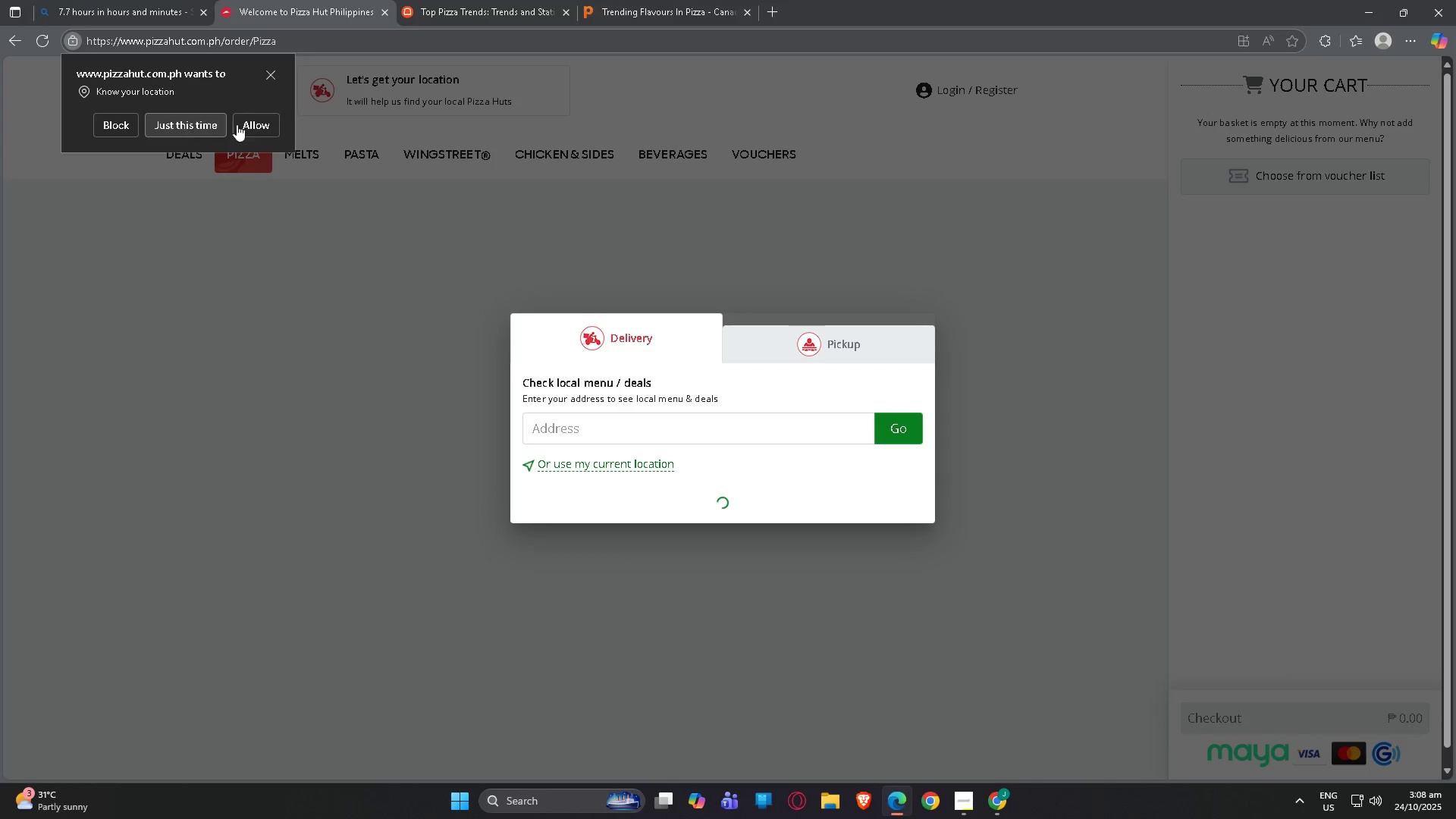 
left_click([265, 68])
 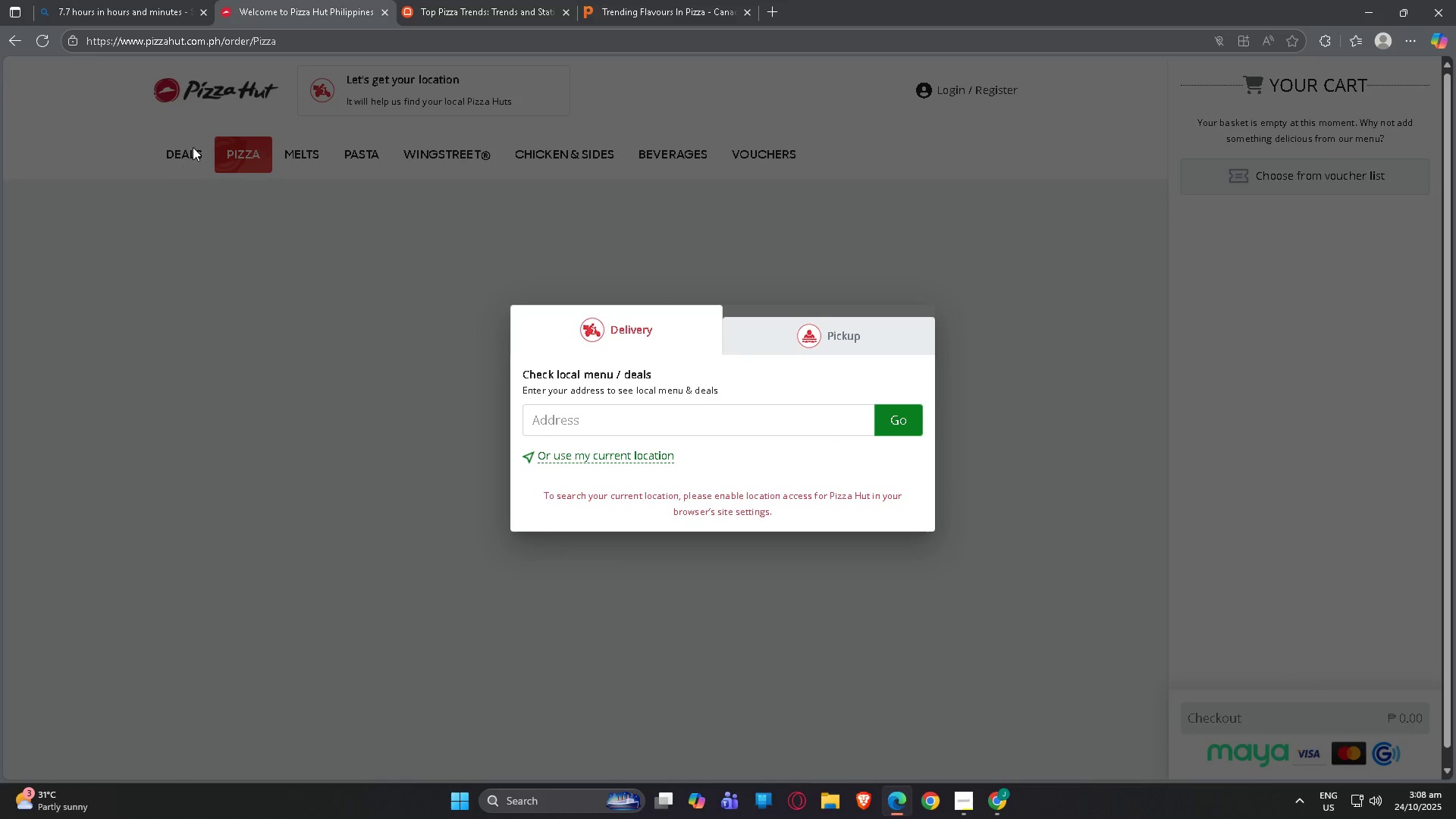 
left_click([193, 147])
 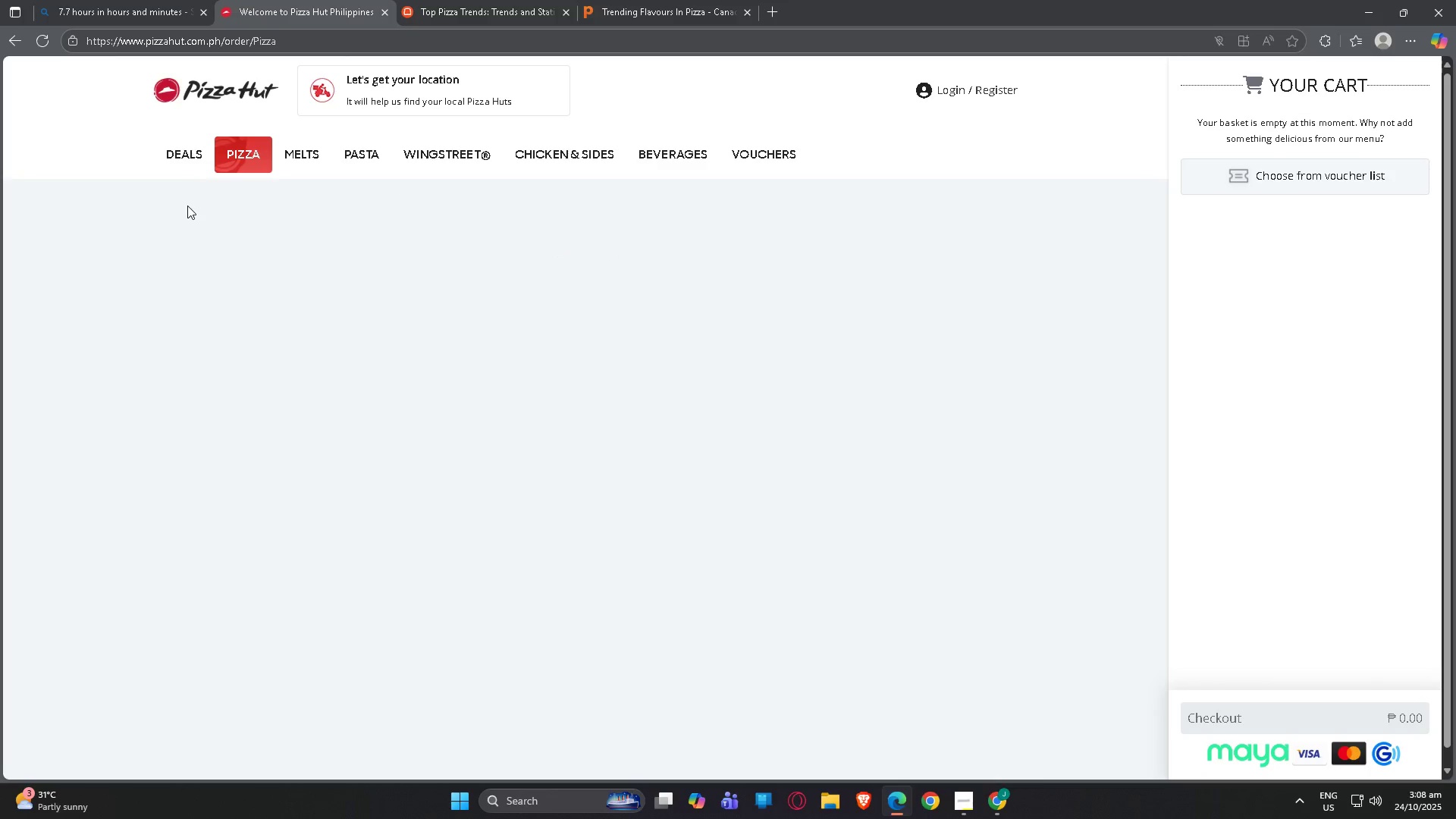 
left_click([185, 159])
 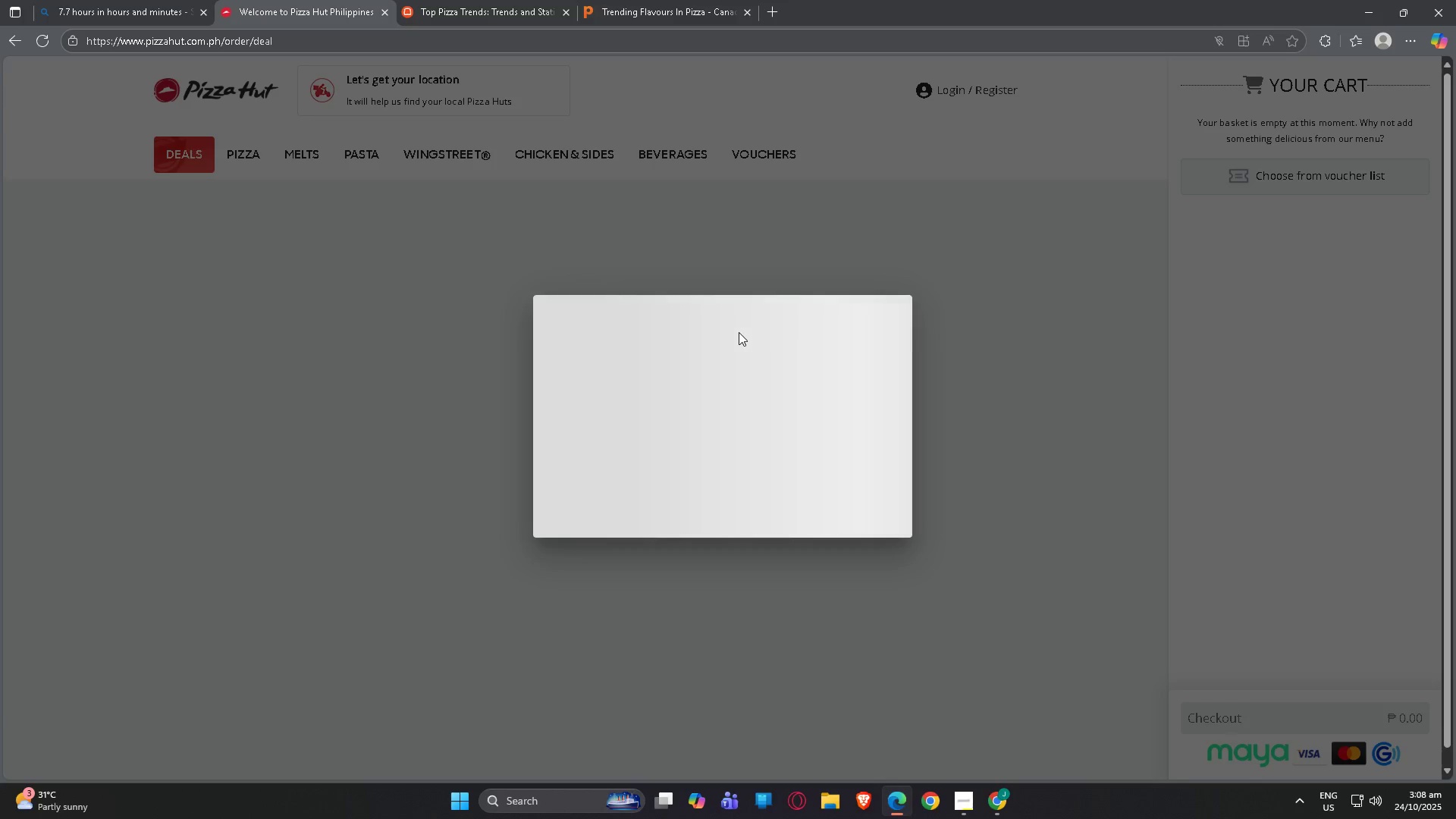 
scroll: coordinate [437, 364], scroll_direction: down, amount: 2.0
 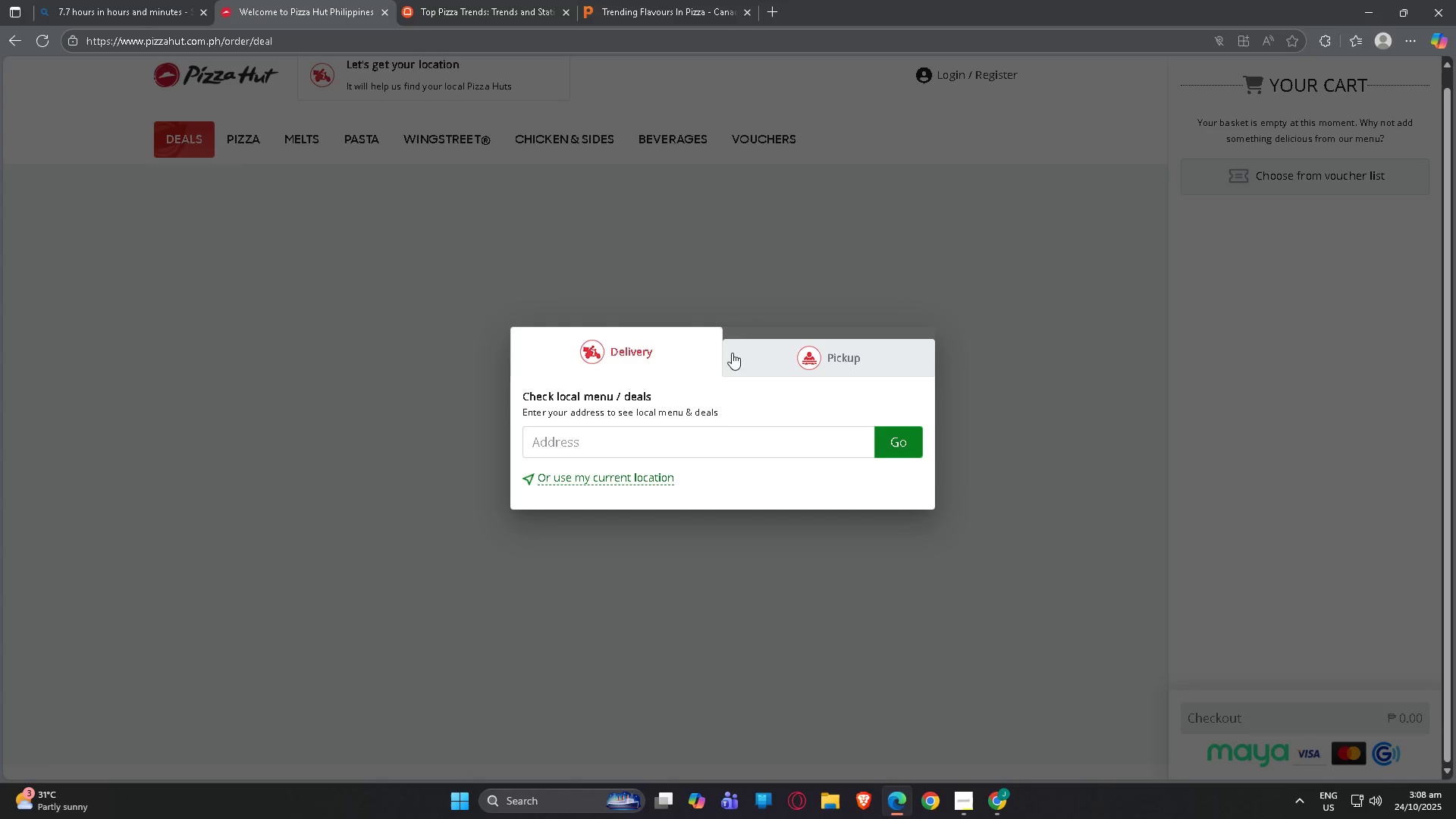 
left_click_drag(start_coordinate=[697, 285], to_coordinate=[692, 282])
 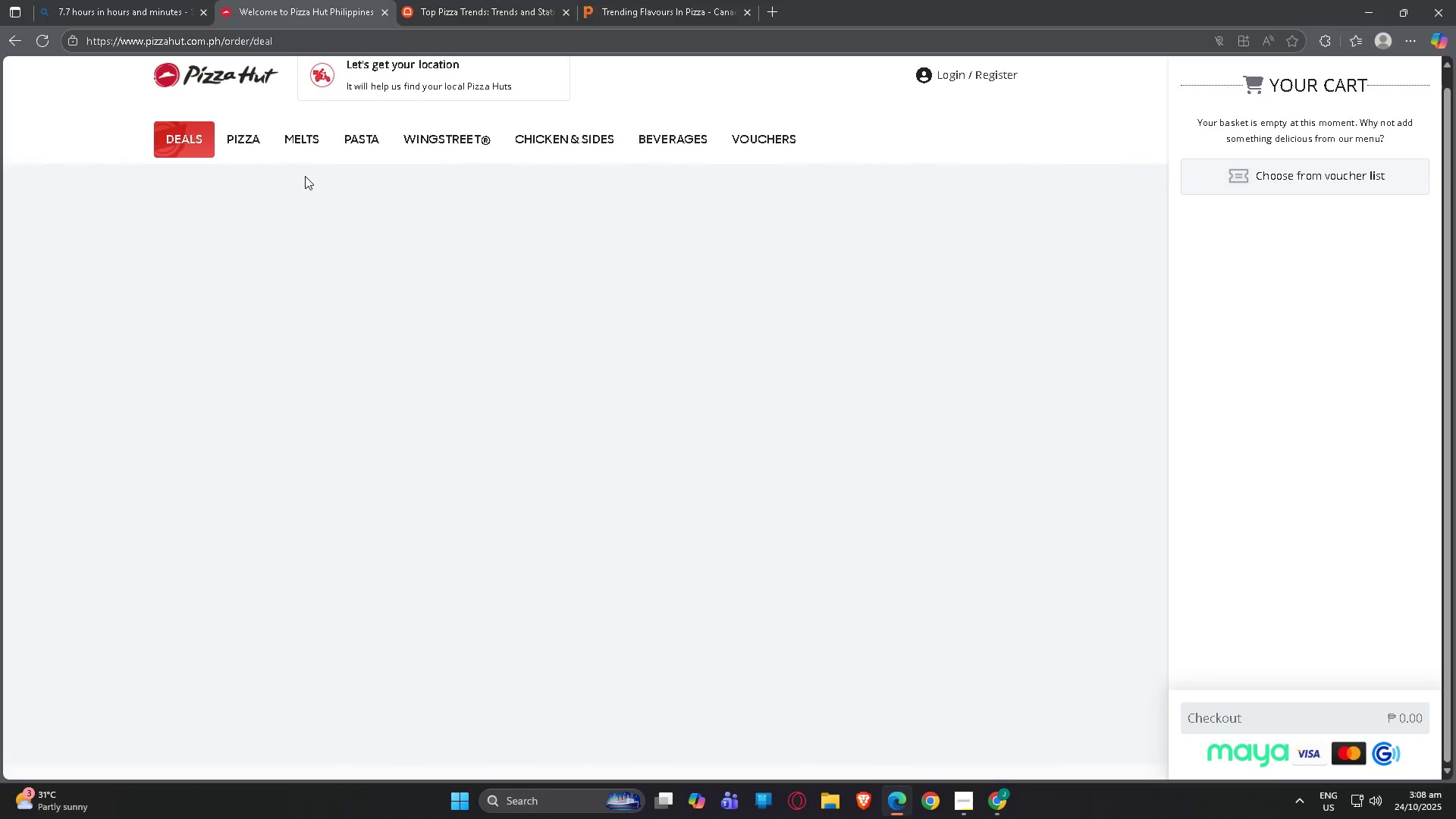 
scroll: coordinate [338, 289], scroll_direction: down, amount: 3.0
 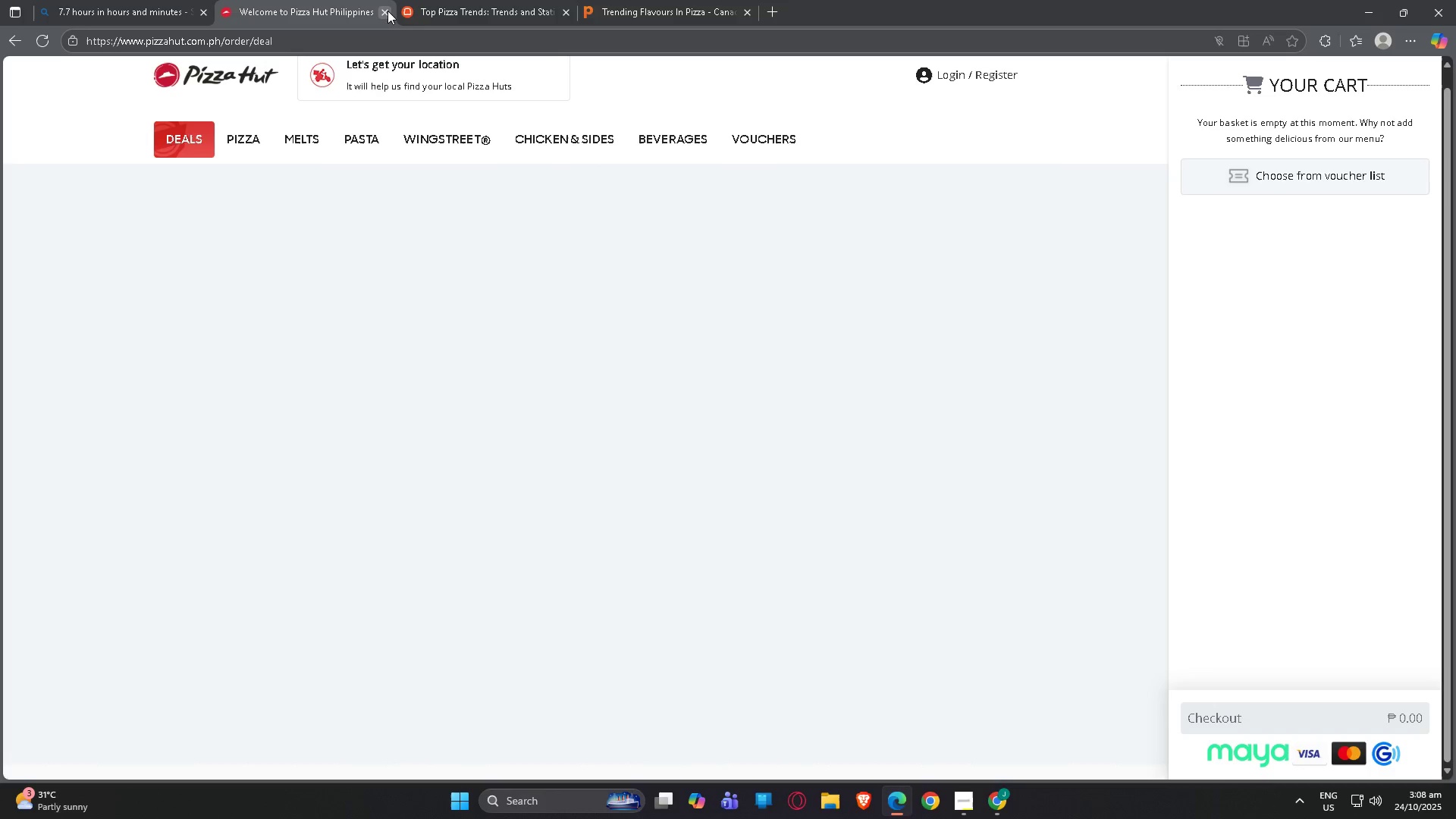 
left_click([388, 11])
 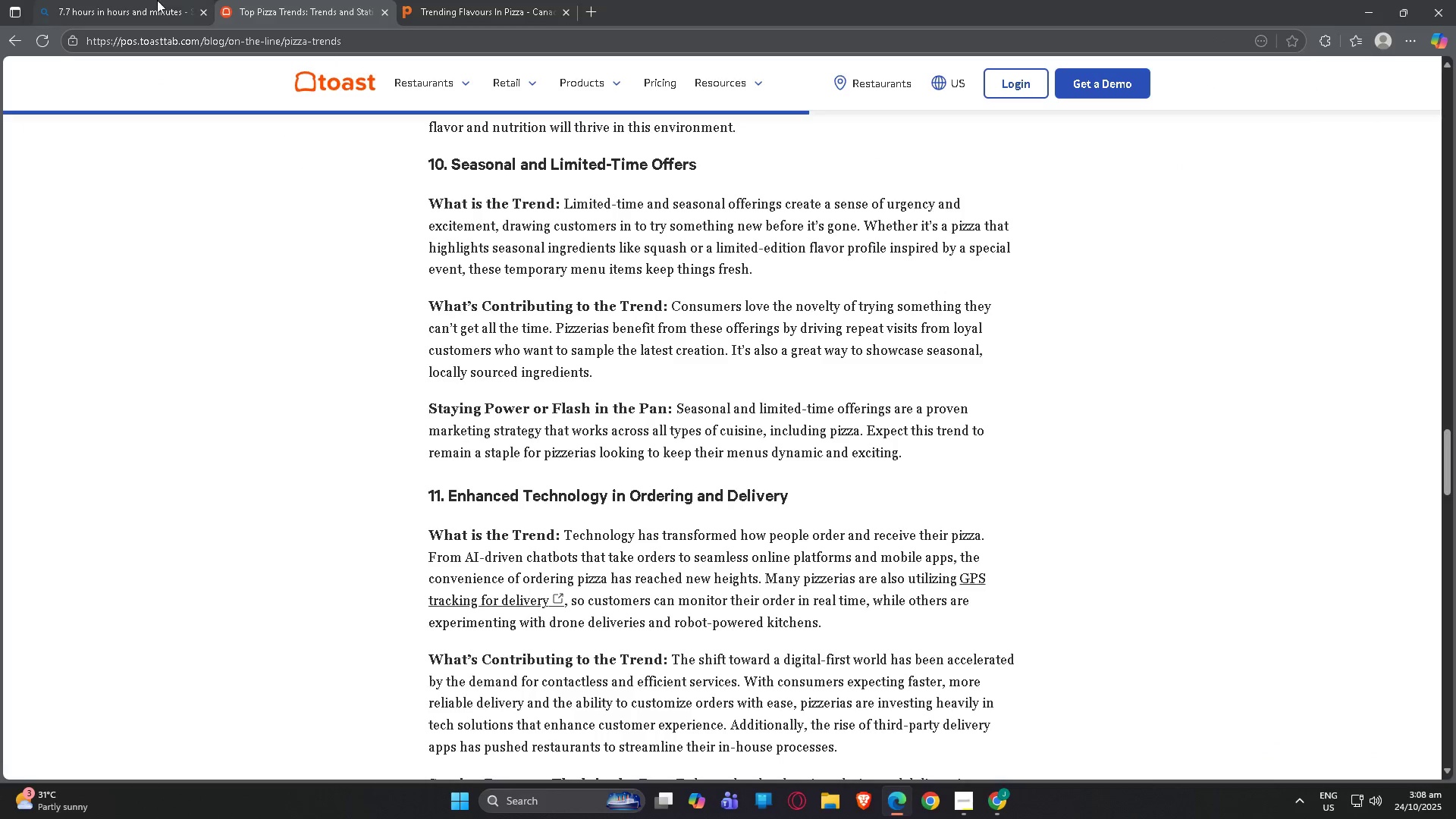 
left_click([154, 0])
 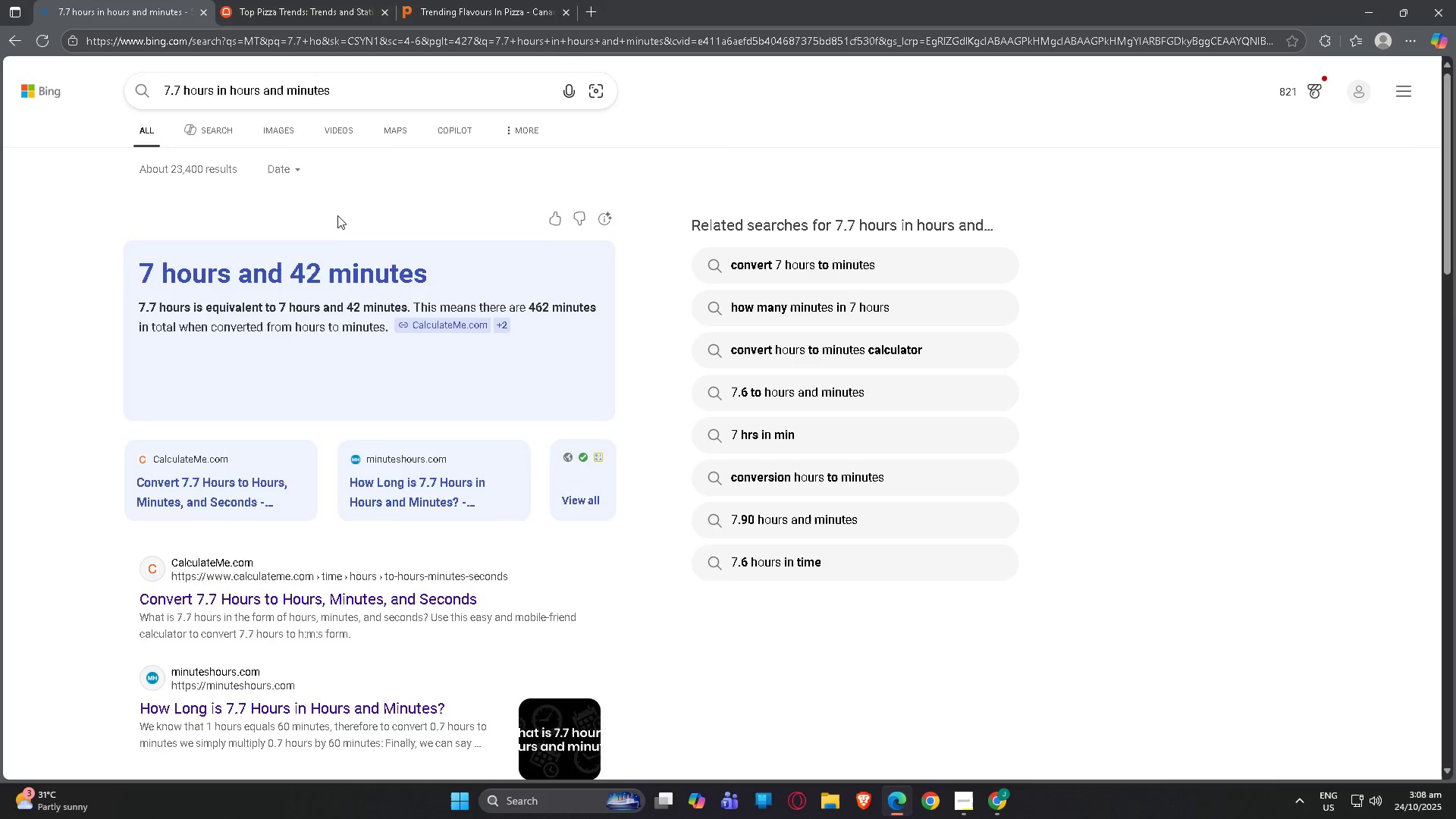 
scroll: coordinate [294, 203], scroll_direction: up, amount: 2.0
 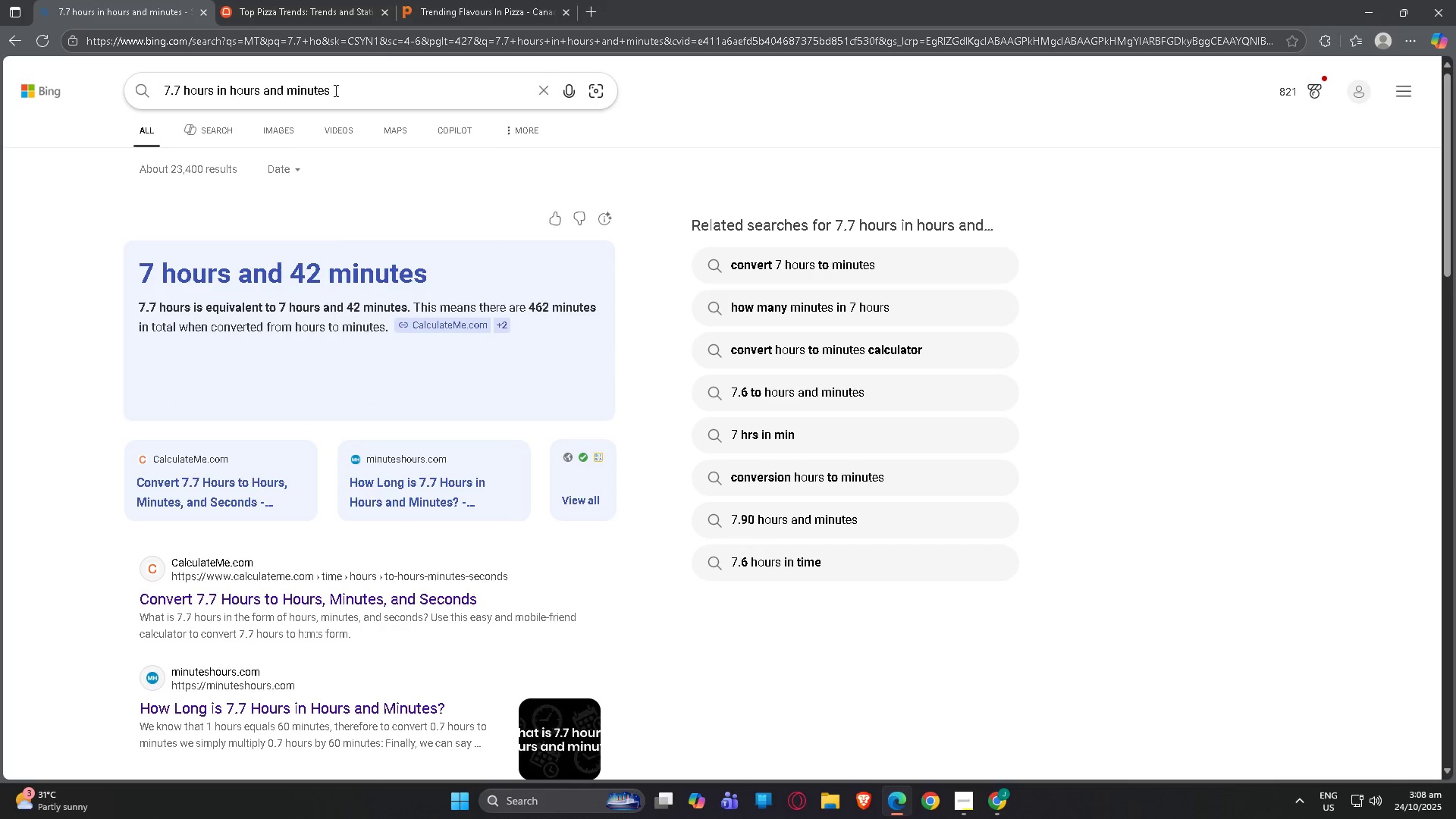 
left_click_drag(start_coordinate=[348, 92], to_coordinate=[0, 92])
 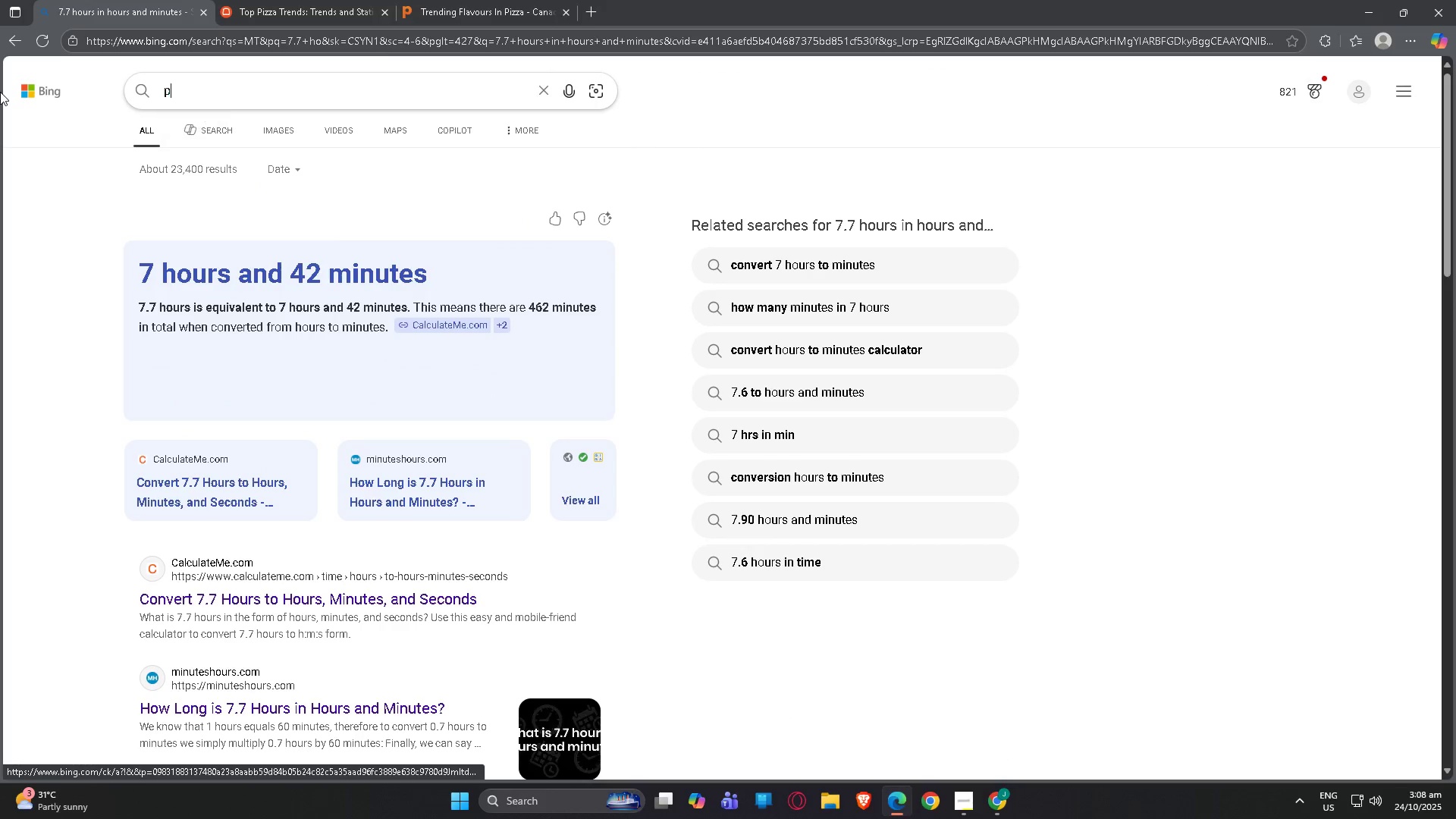 
type(pizza hut menu)
 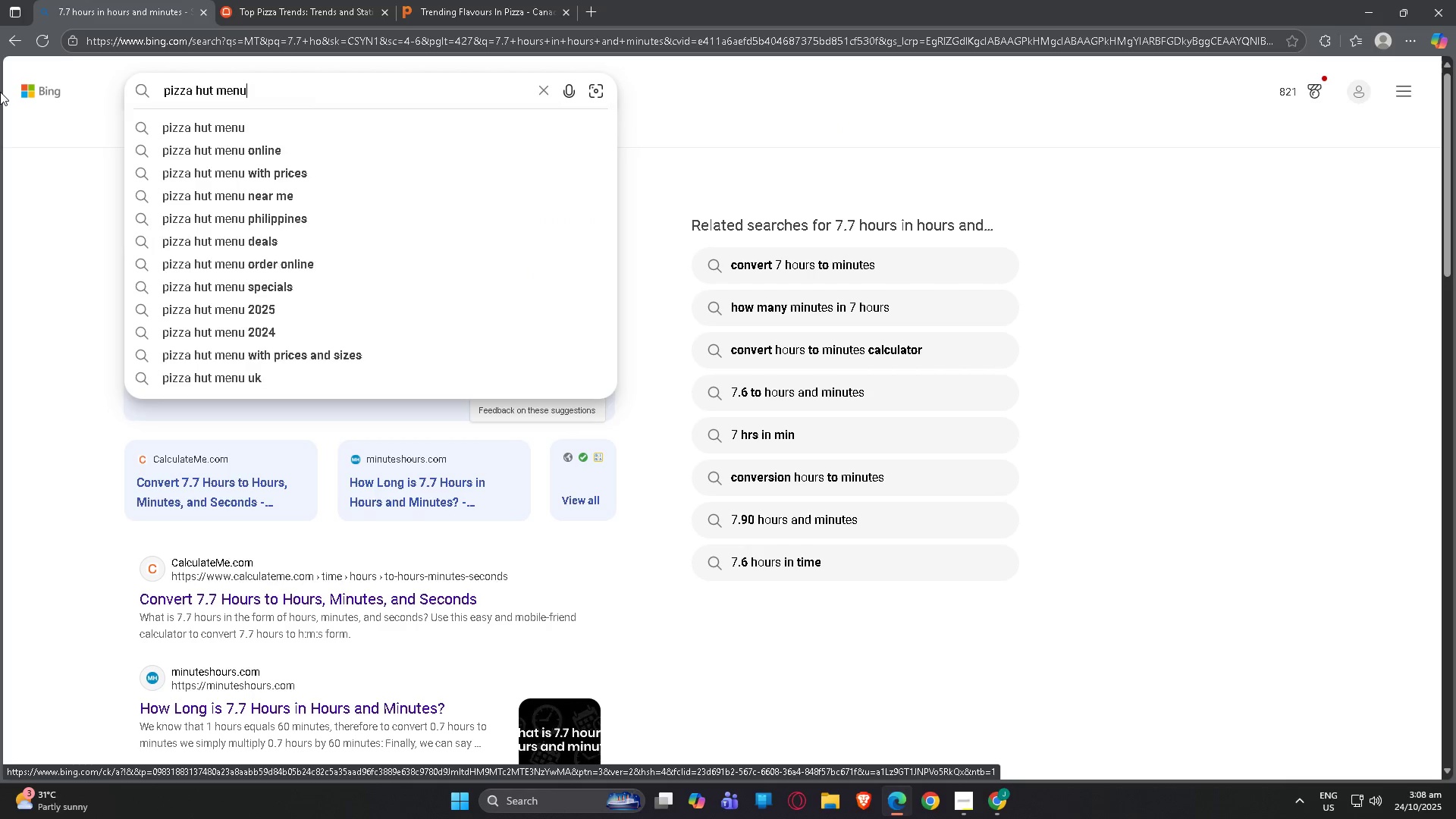 
key(Enter)
 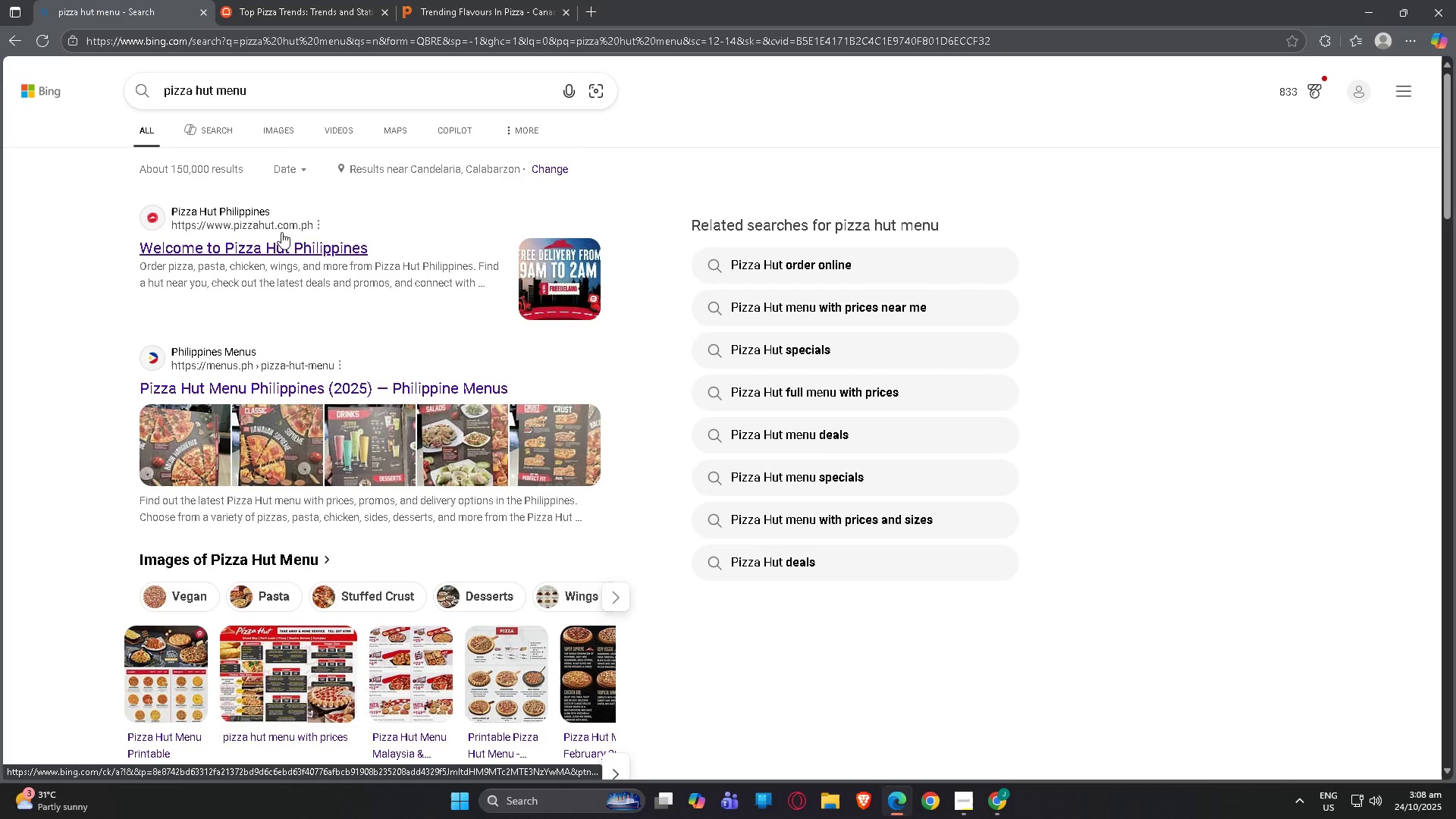 
left_click([278, 239])
 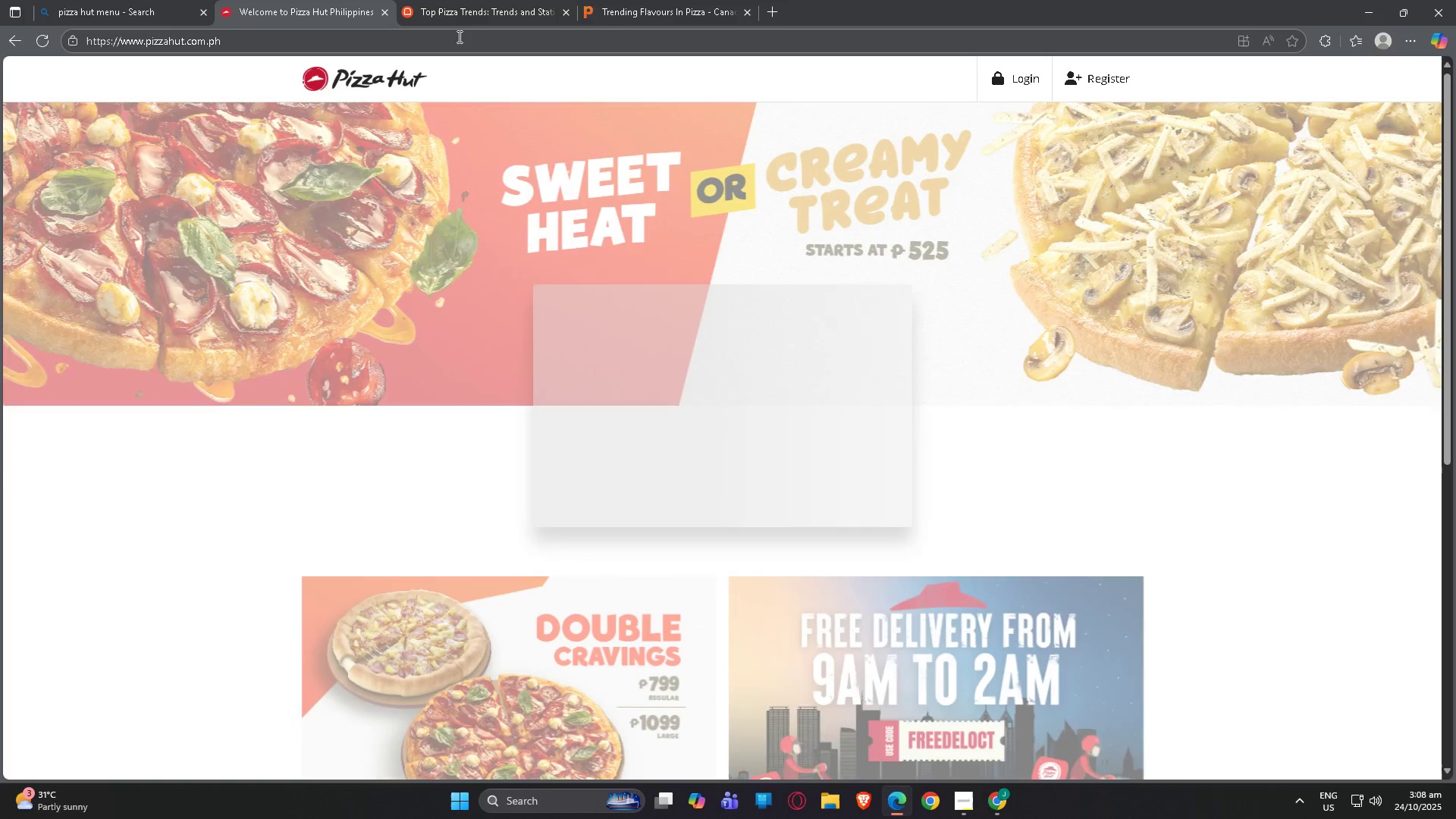 
scroll: coordinate [504, 256], scroll_direction: down, amount: 5.0
 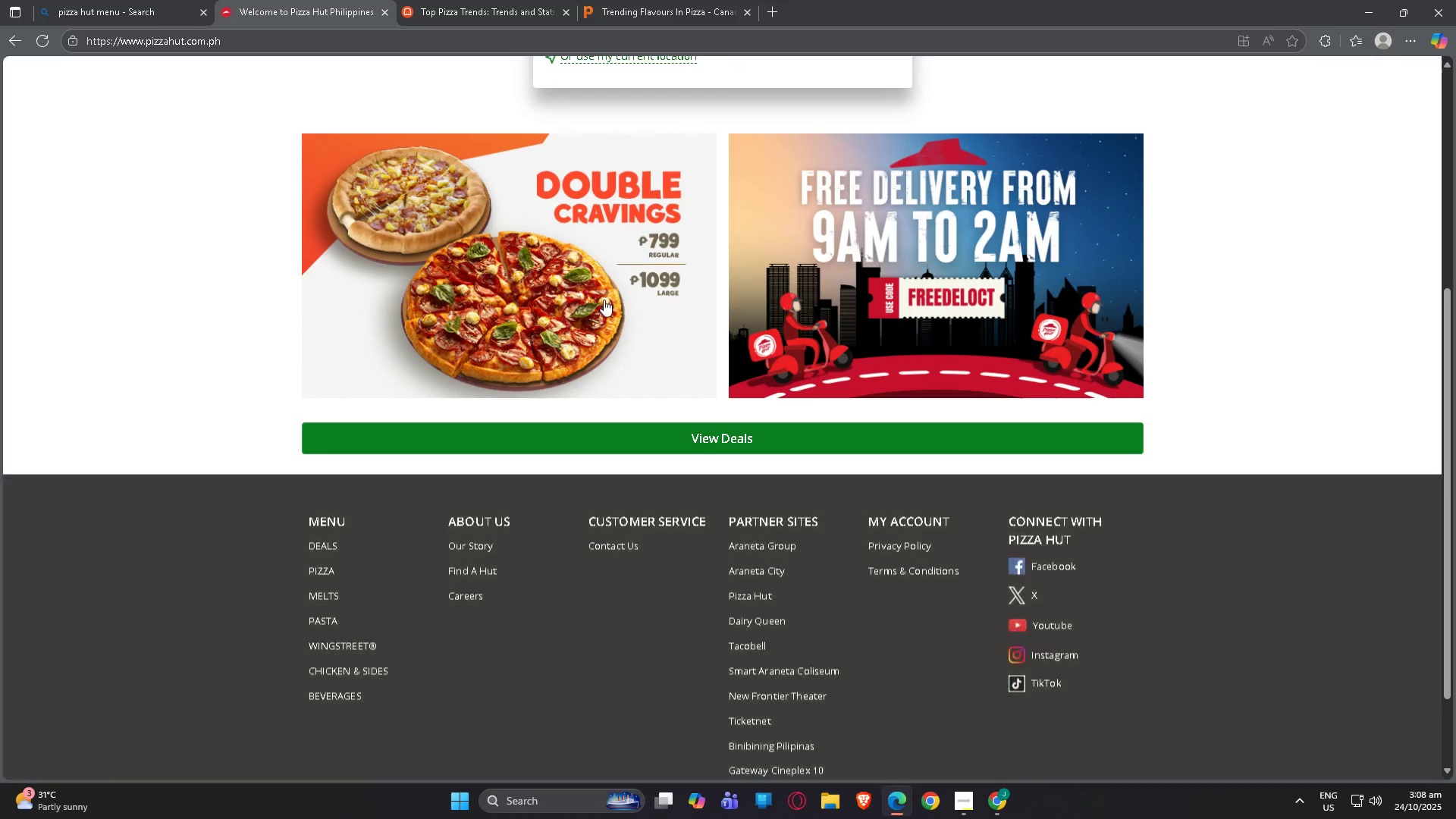 
scroll: coordinate [589, 296], scroll_direction: none, amount: 0.0
 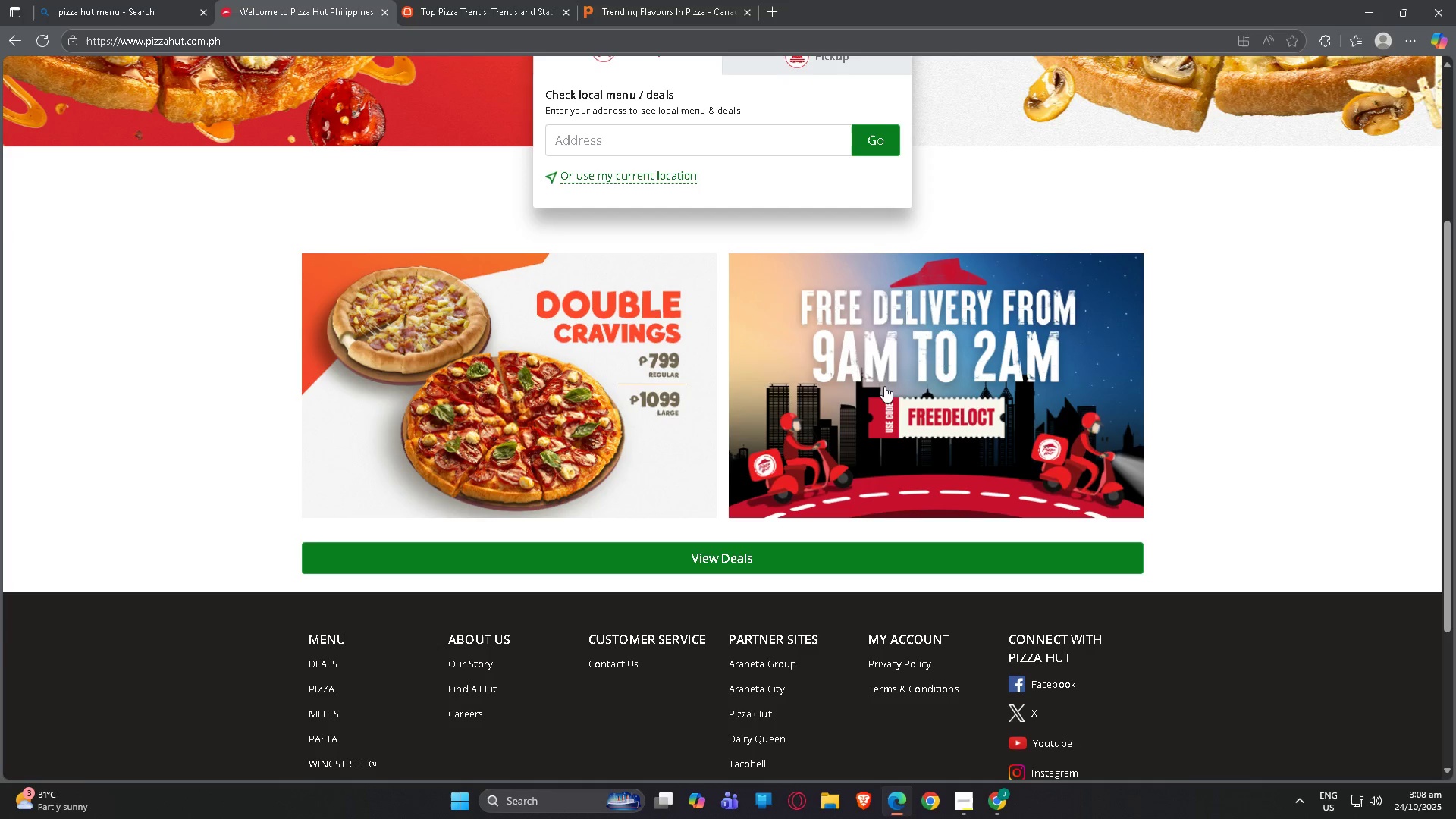 
scroll: coordinate [756, 364], scroll_direction: up, amount: 7.0
 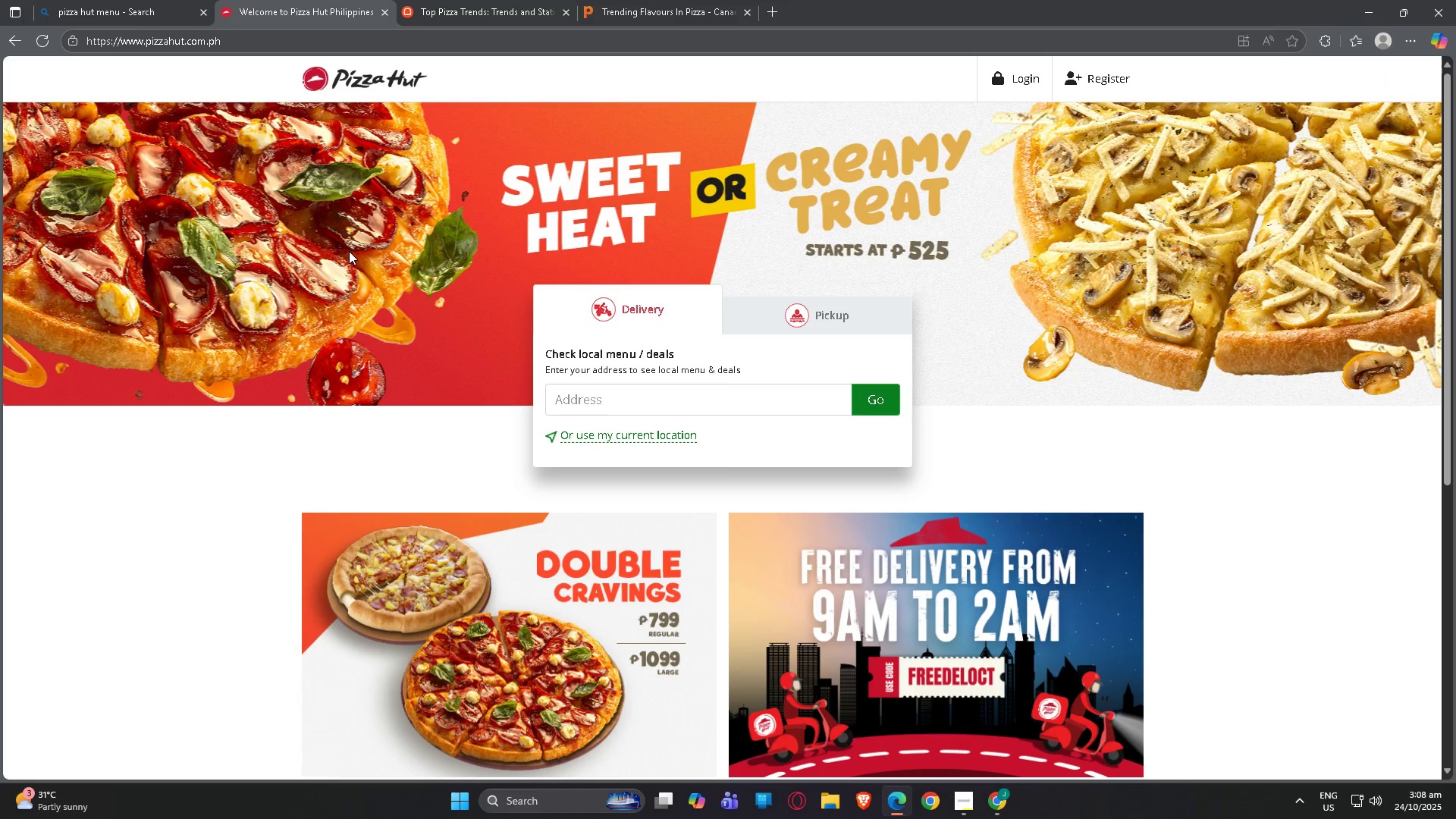 
mouse_move([755, 19])
 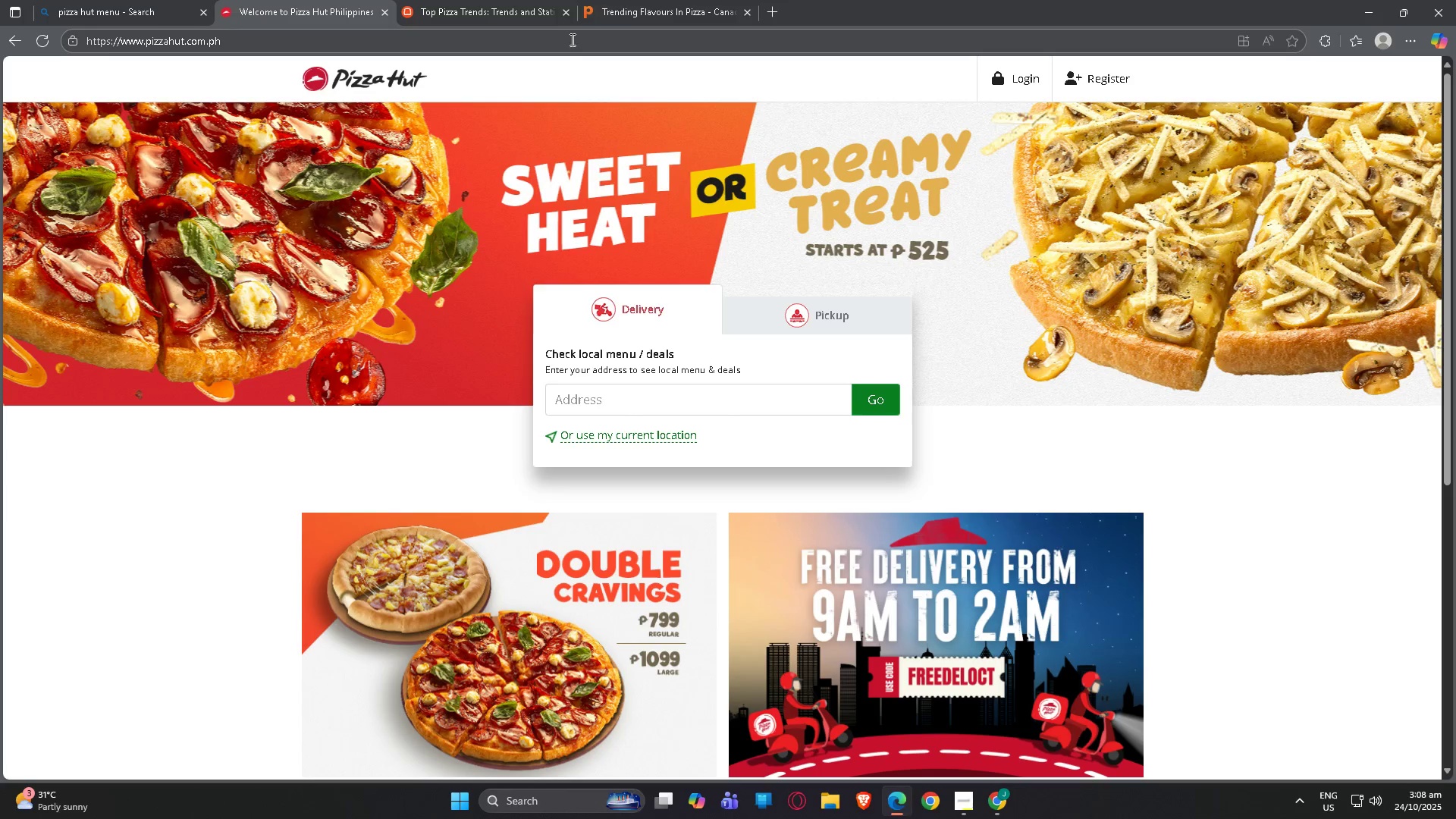 
wait(10.13)
 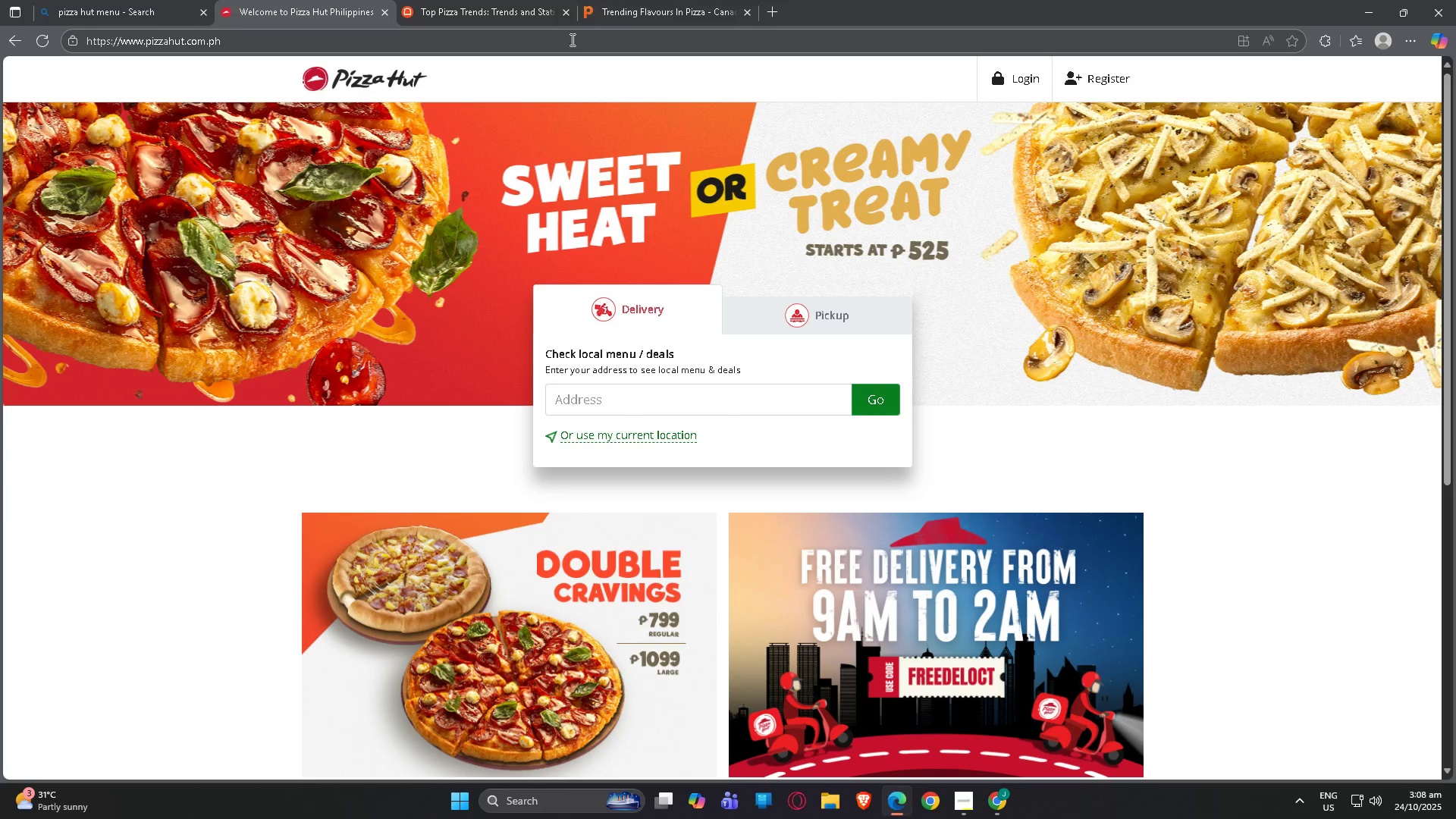 
left_click([381, 11])
 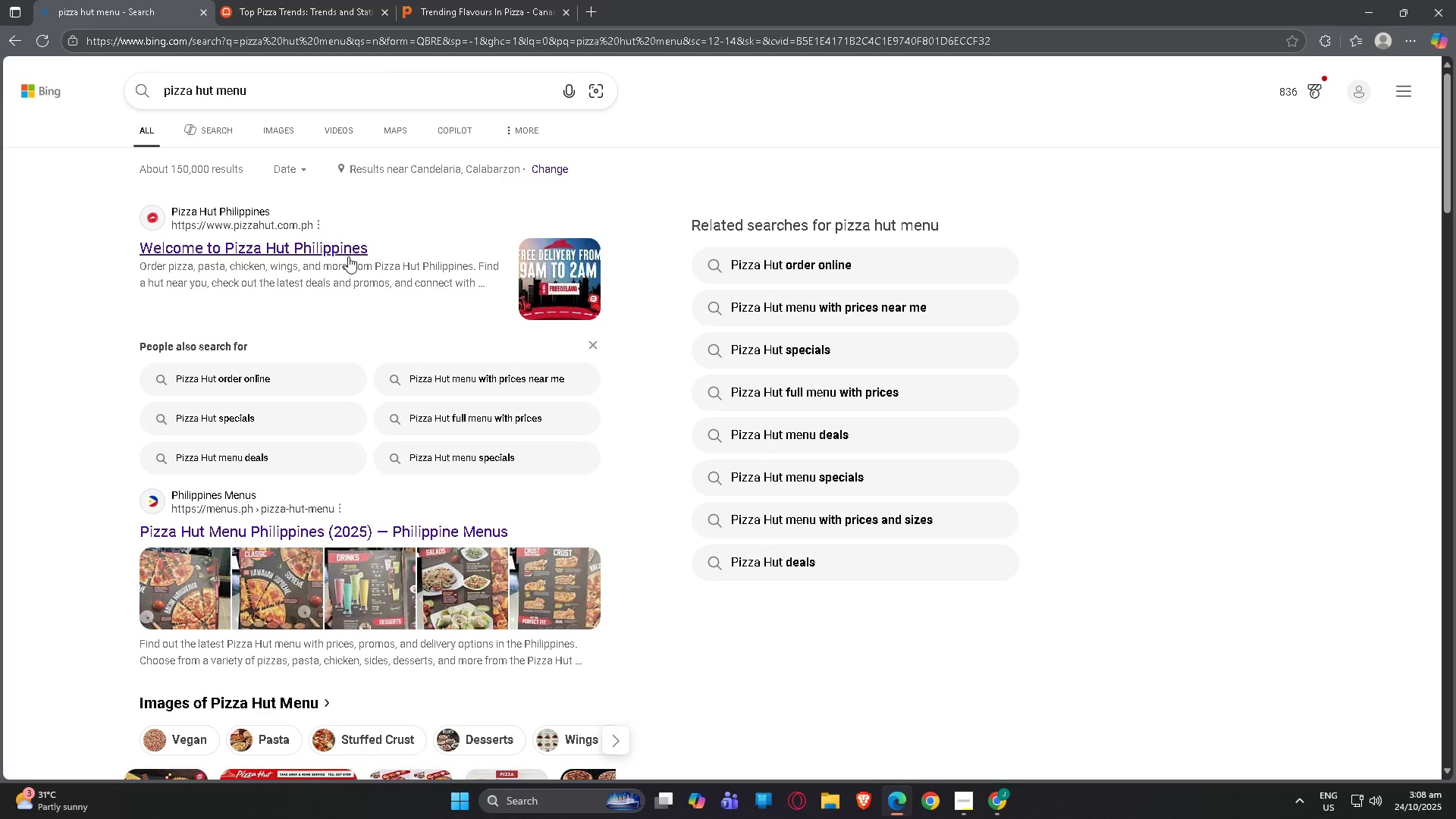 
scroll: coordinate [187, 312], scroll_direction: down, amount: 7.0
 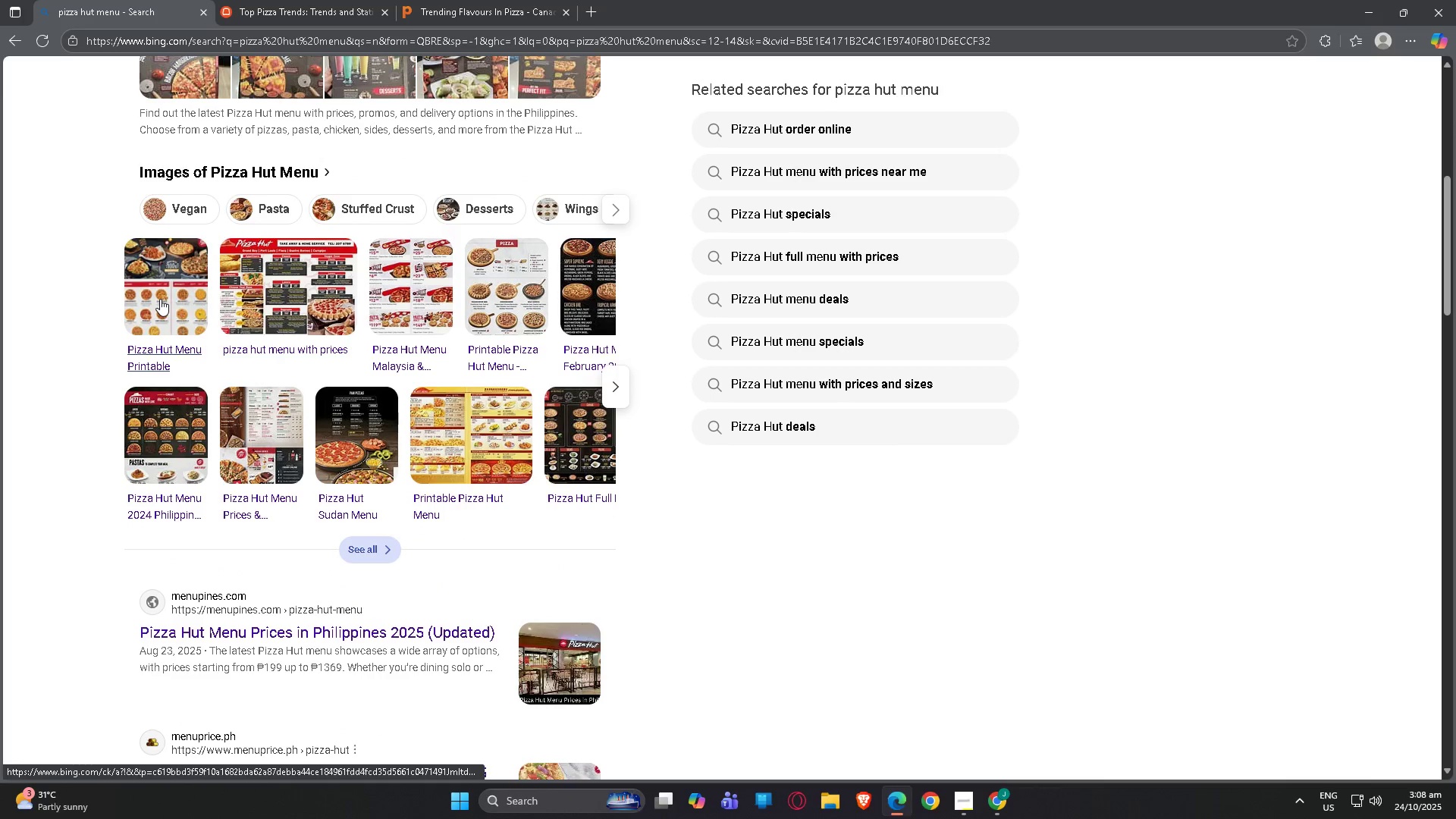 
left_click([160, 299])
 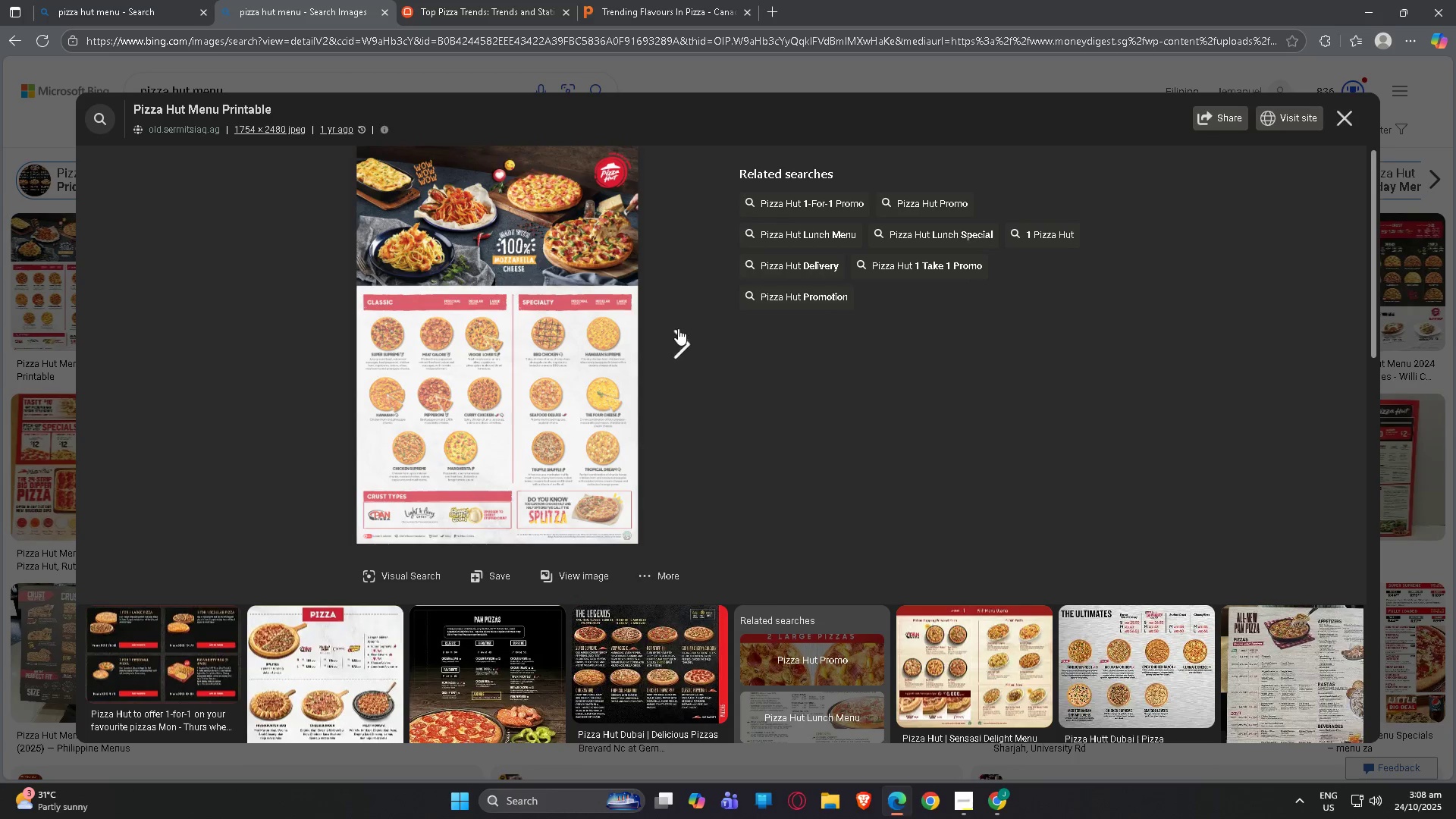 
left_click([674, 337])
 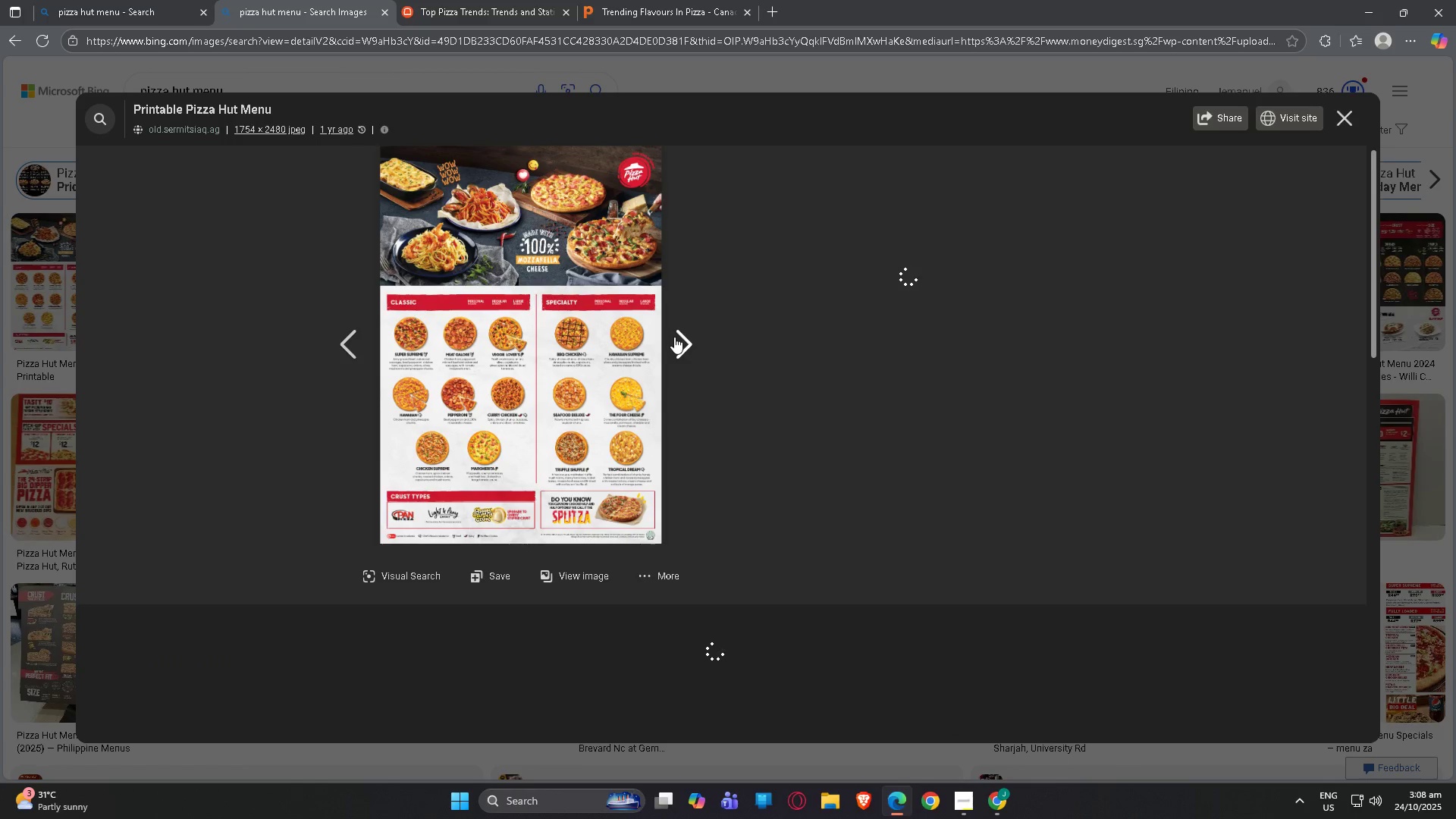 
left_click([674, 337])
 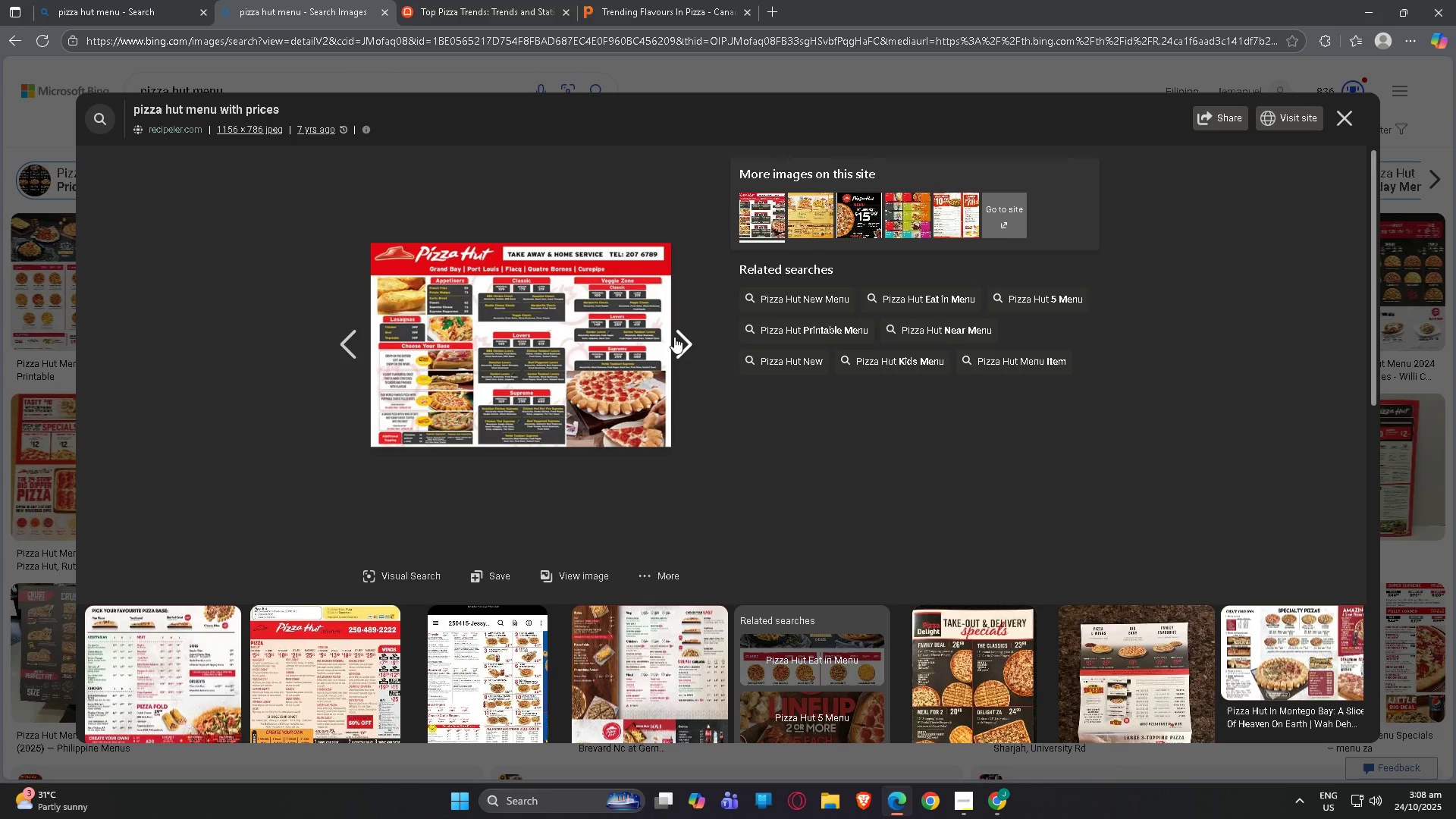 
left_click([674, 337])
 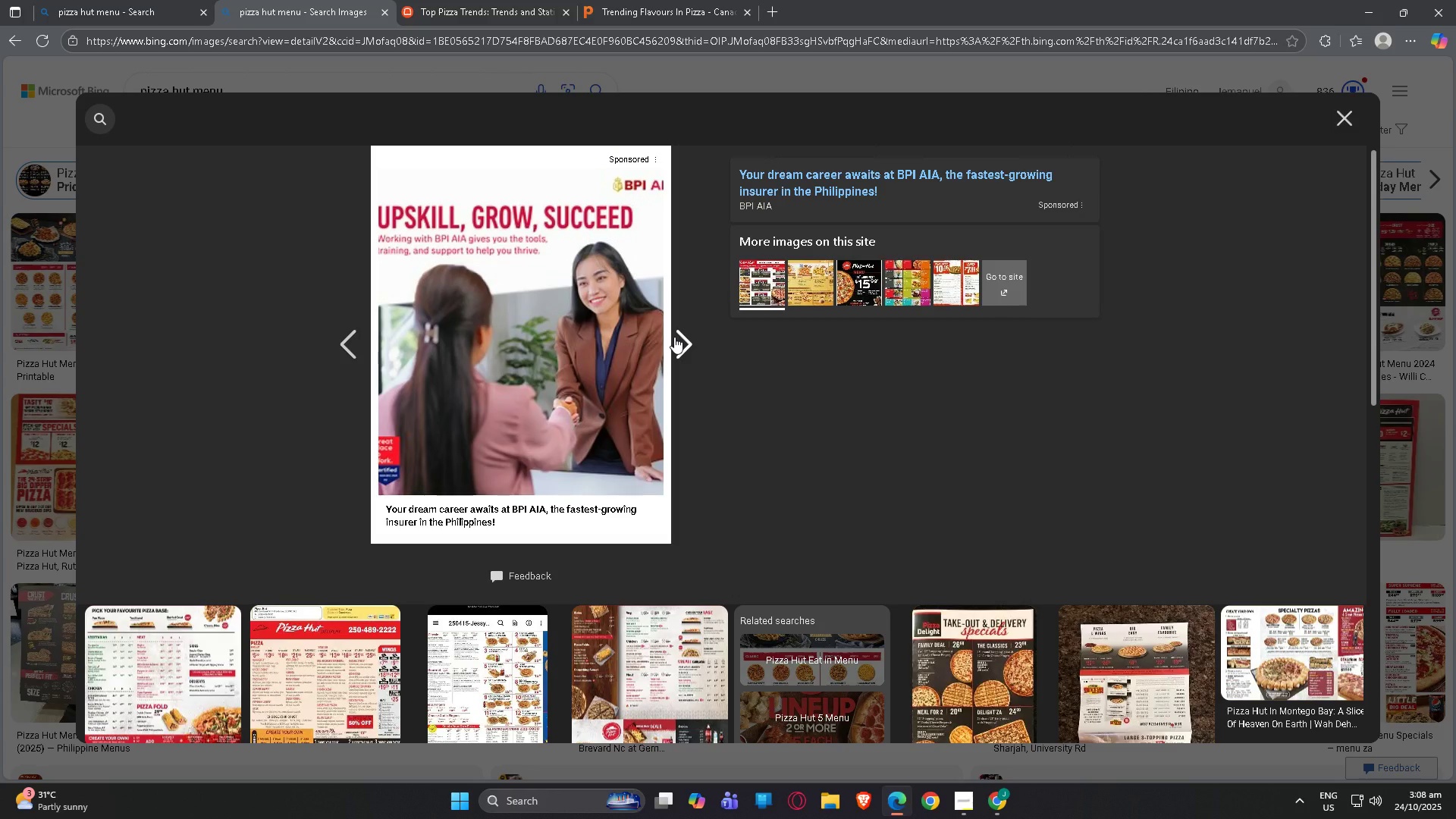 
left_click([674, 337])
 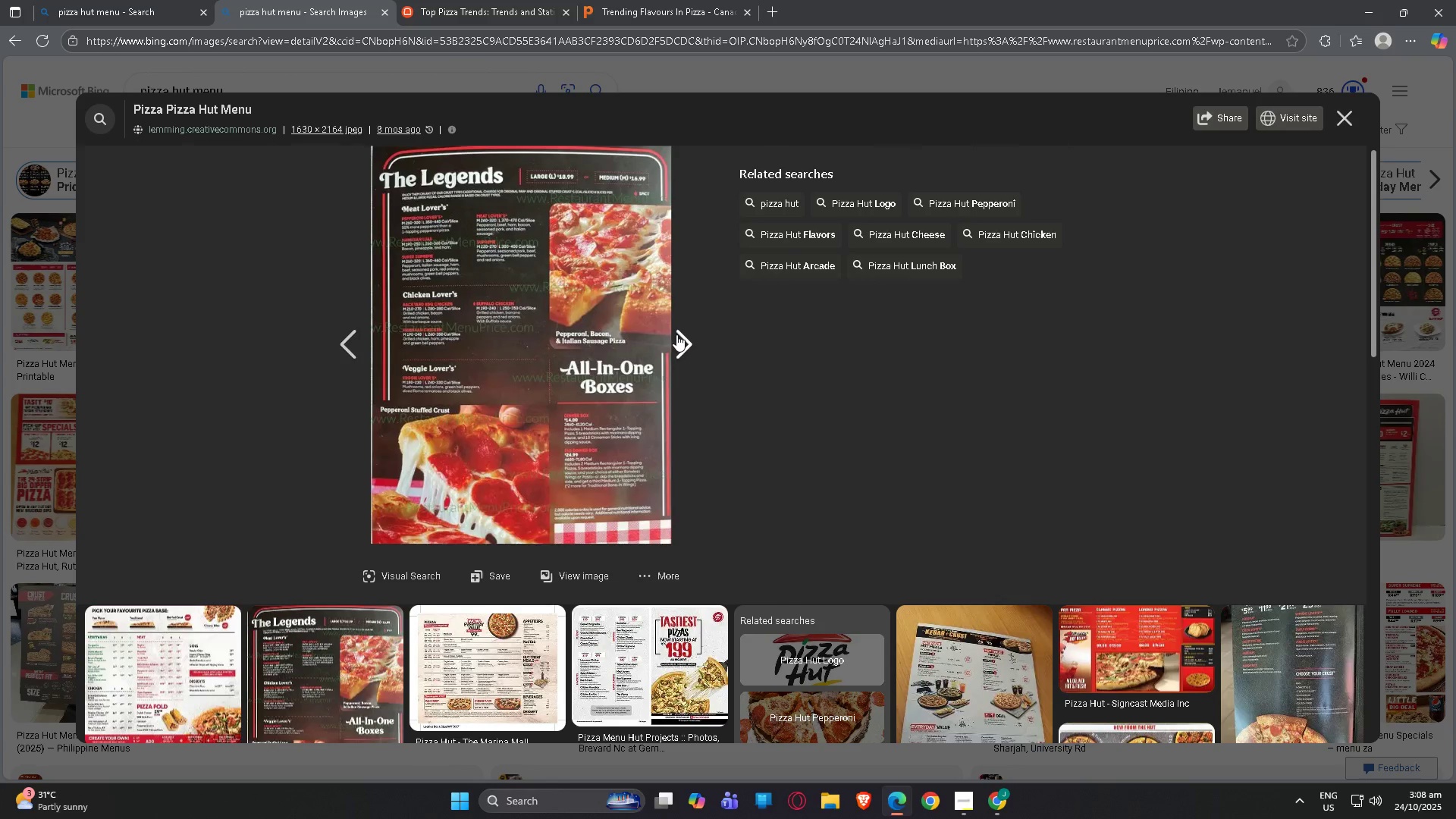 
left_click([678, 334])
 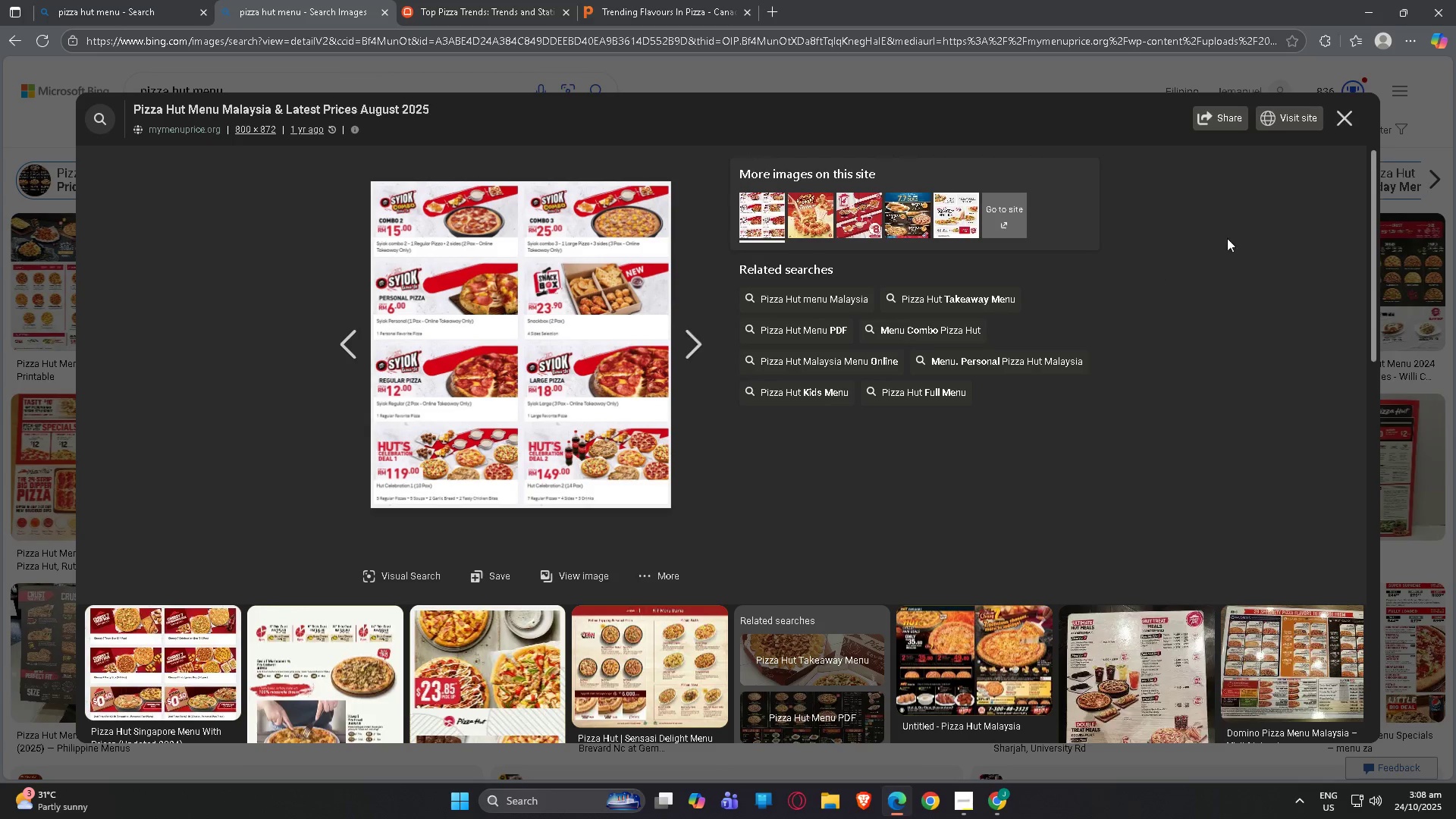 
left_click([1338, 124])
 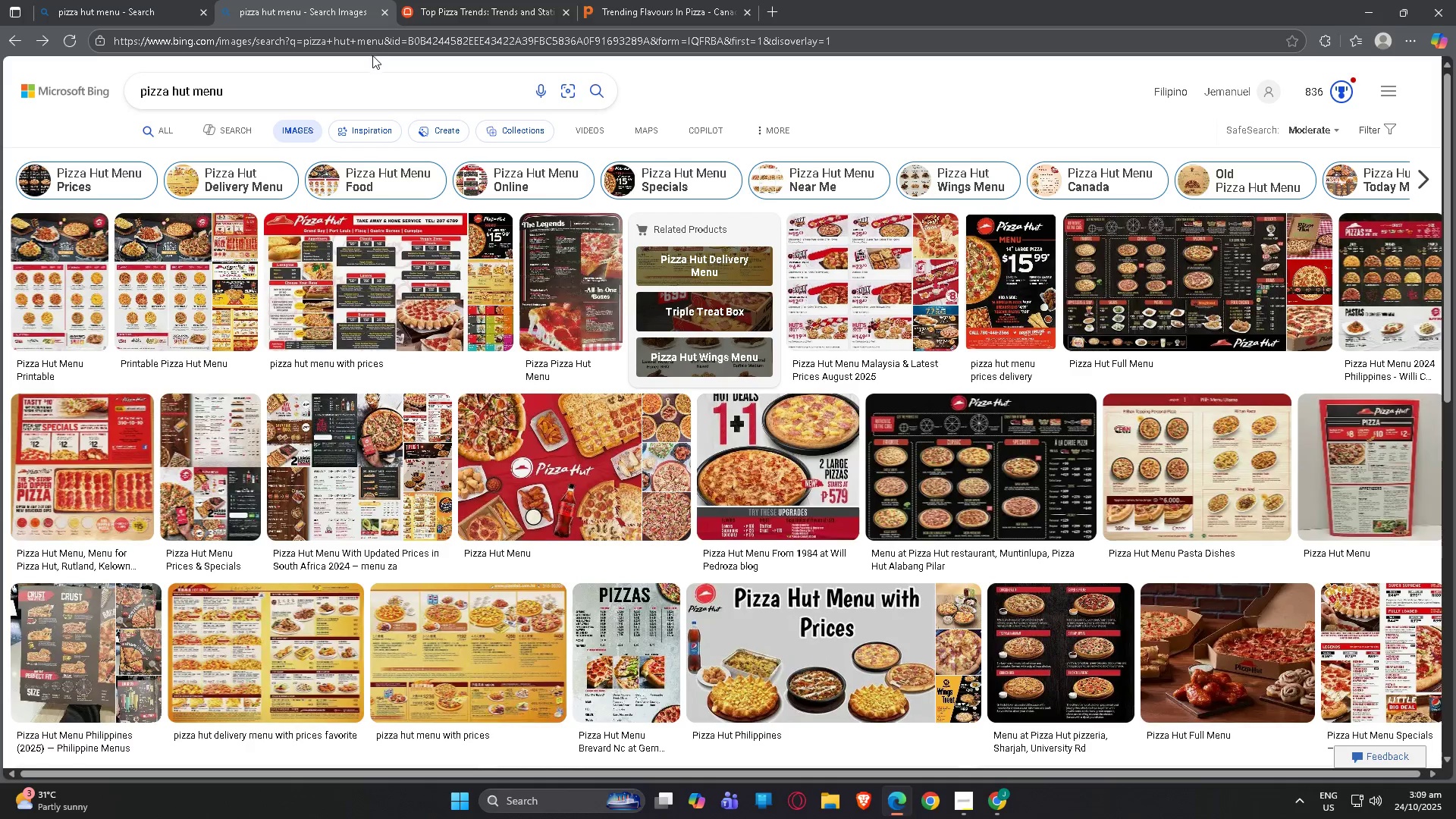 
left_click_drag(start_coordinate=[331, 85], to_coordinate=[0, 84])
 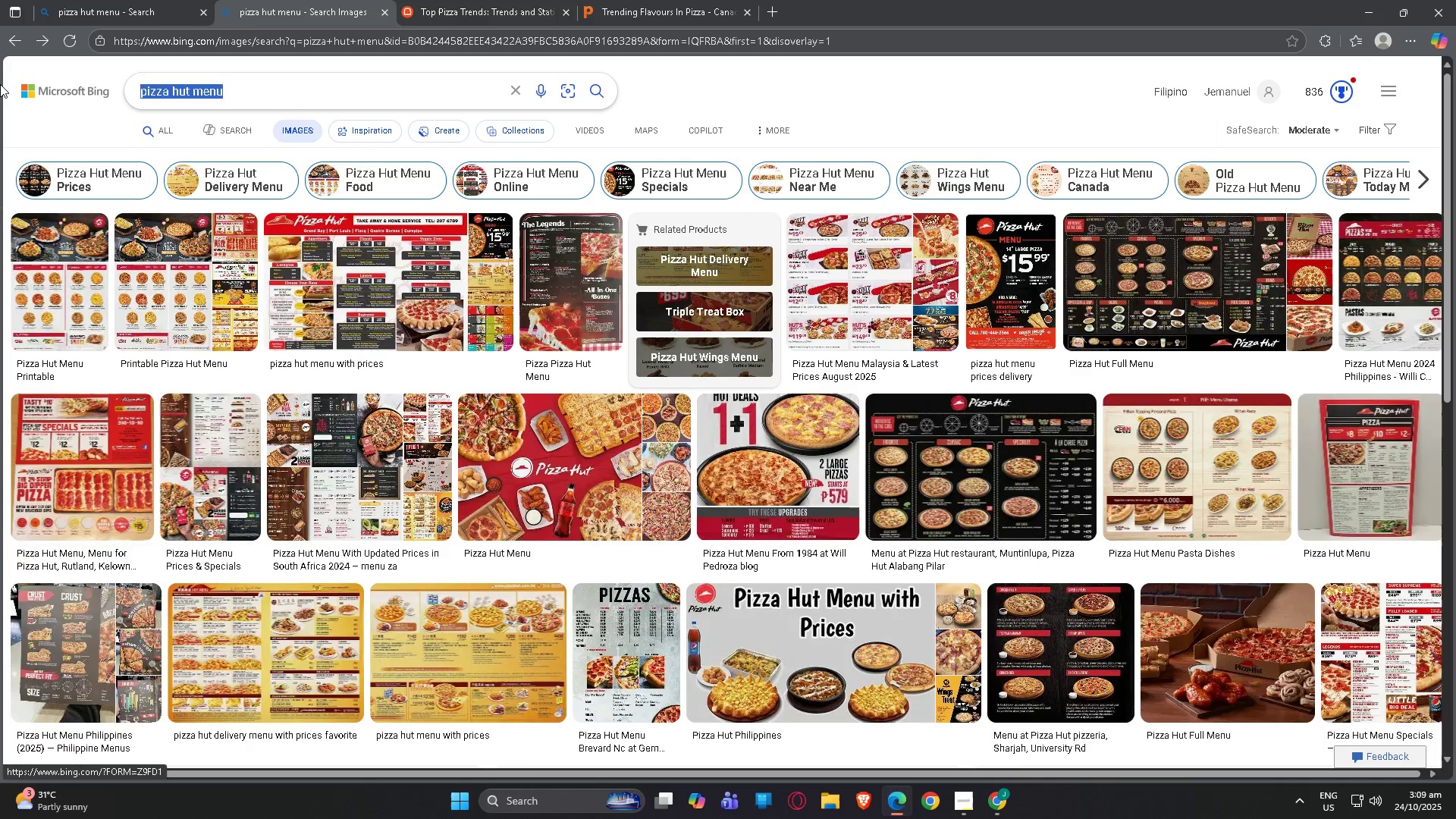 
type(limited edition pizza)
 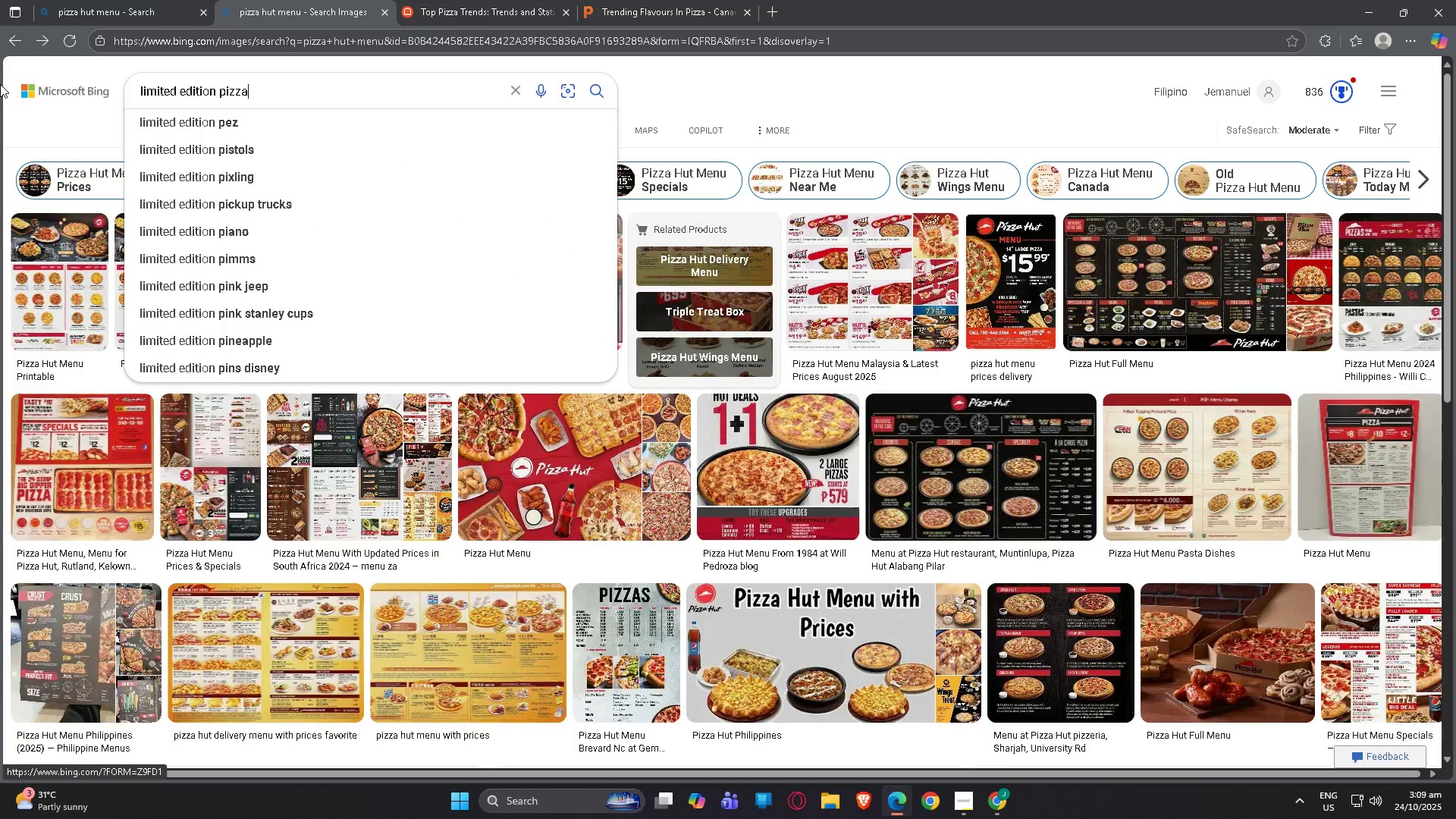 
key(Enter)
 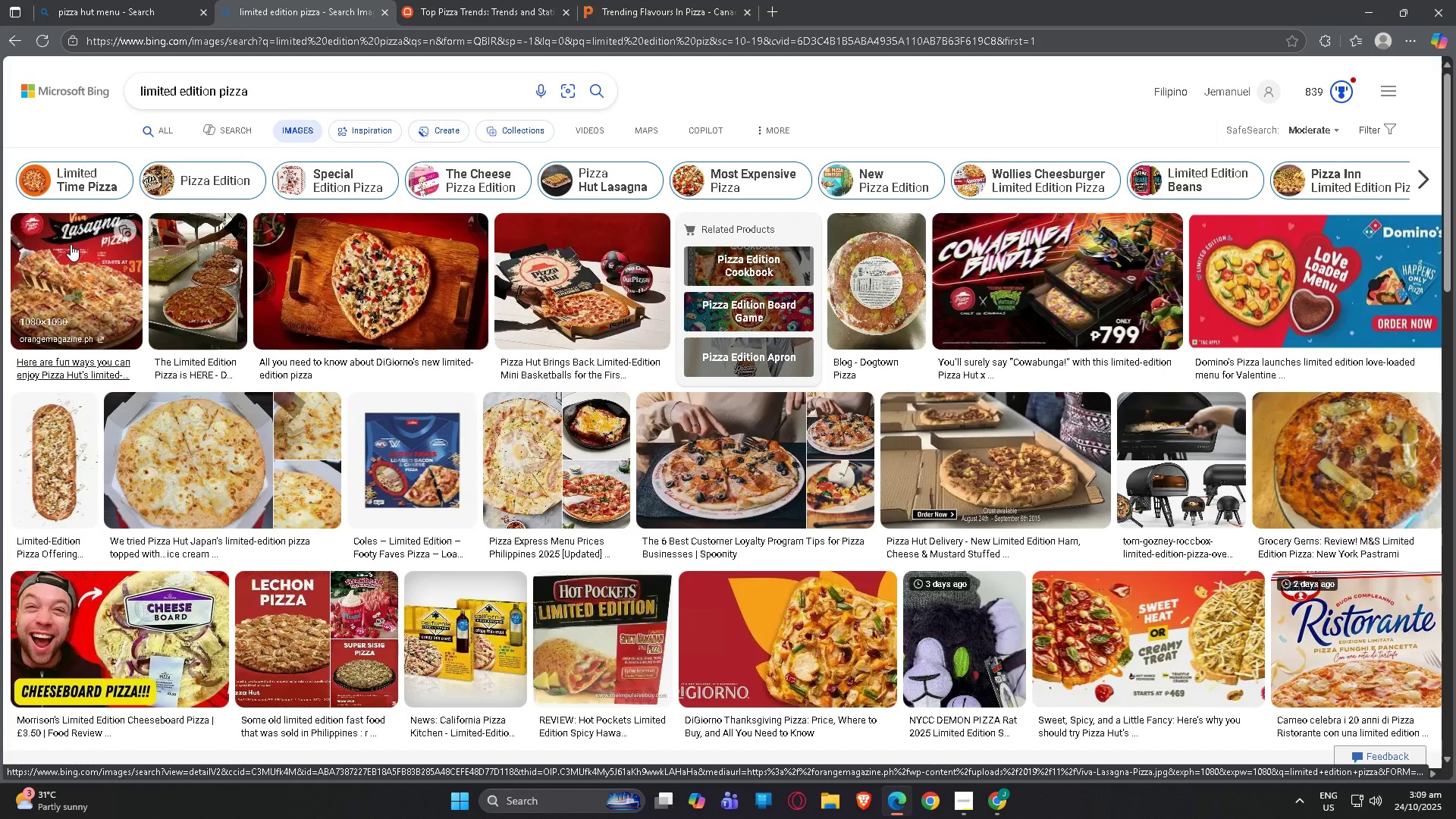 
wait(10.95)
 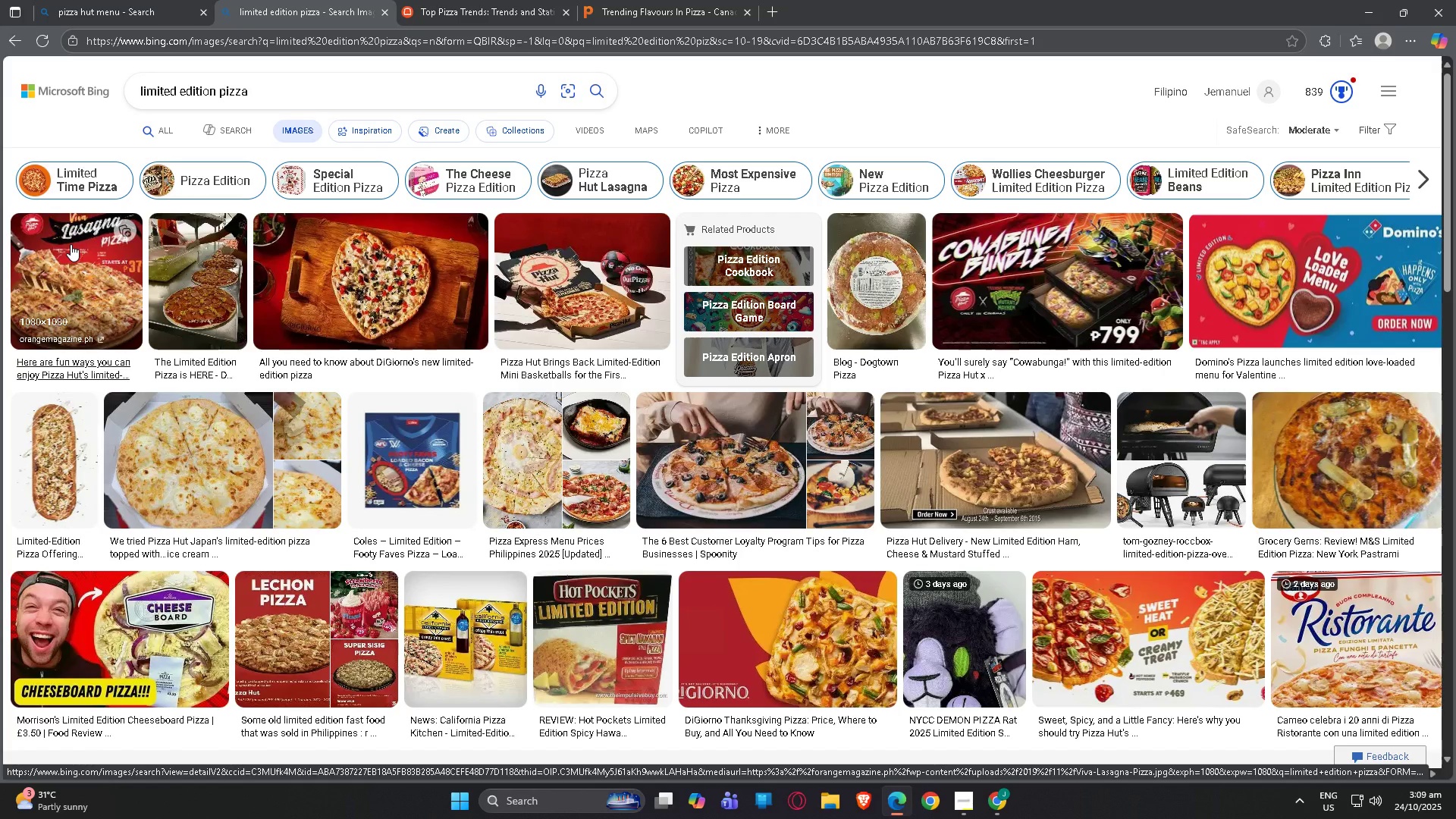 
scroll: coordinate [70, 244], scroll_direction: down, amount: 4.0
 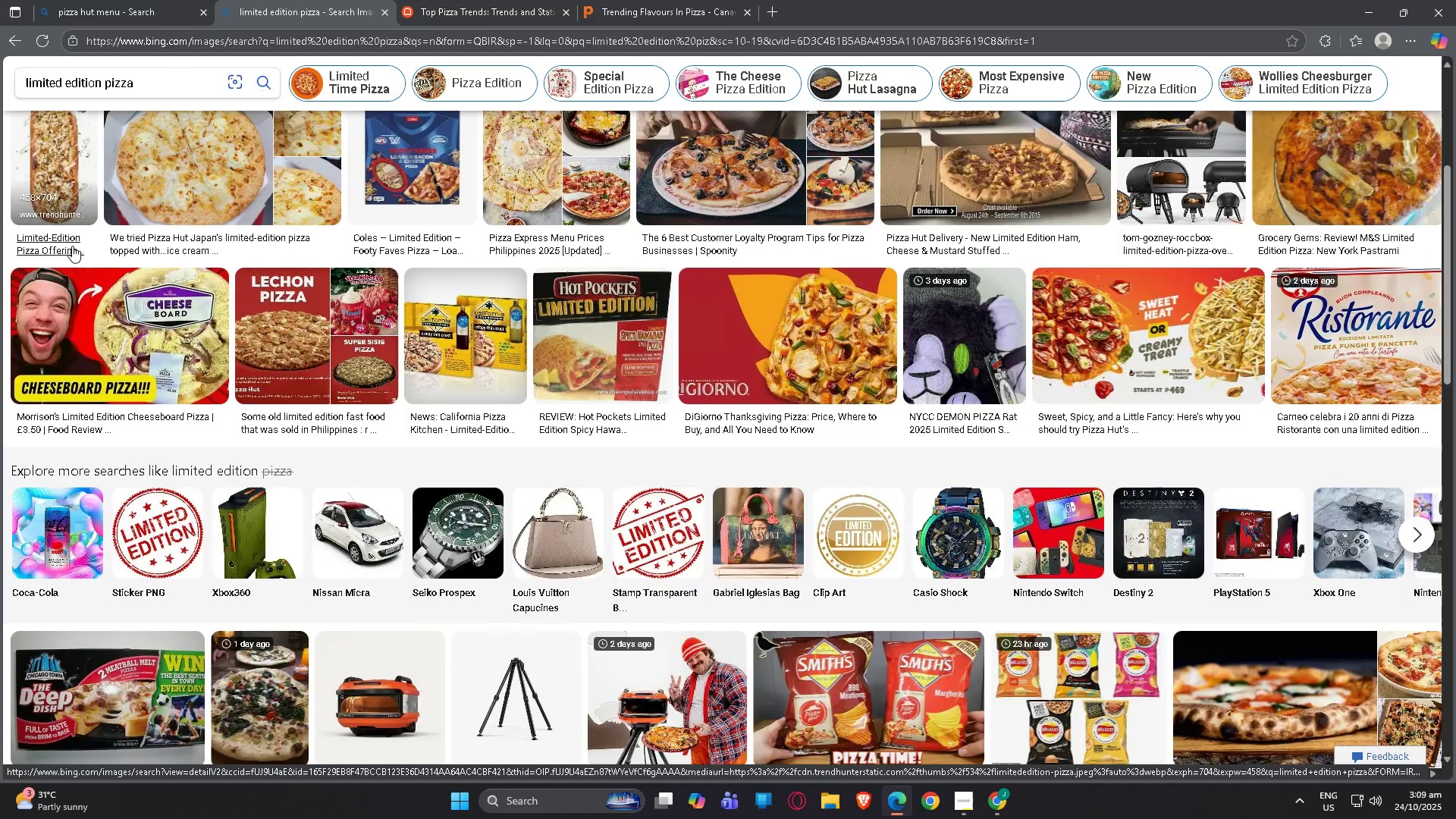 
scroll: coordinate [130, 272], scroll_direction: up, amount: 8.0
 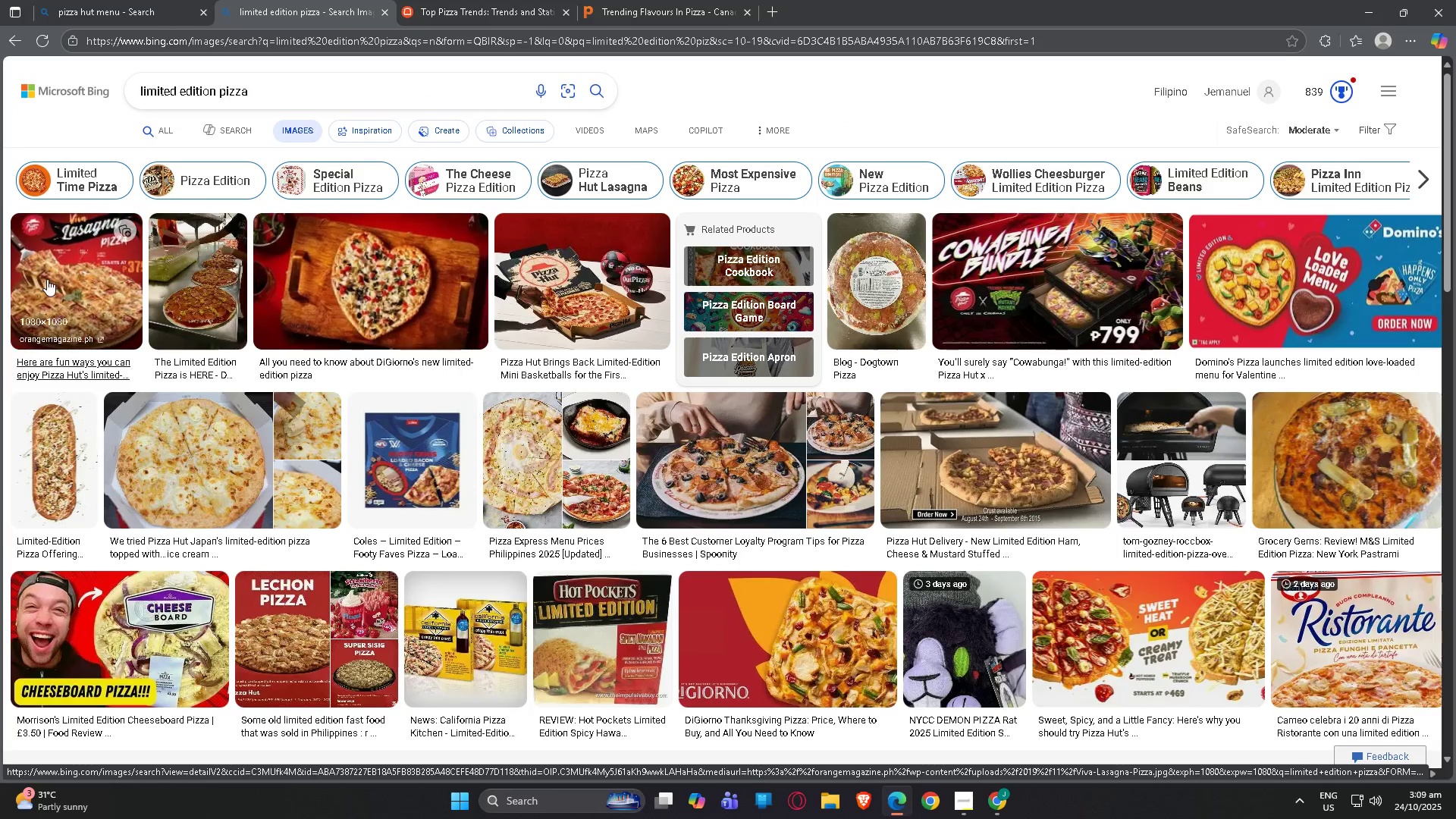 
left_click([47, 279])
 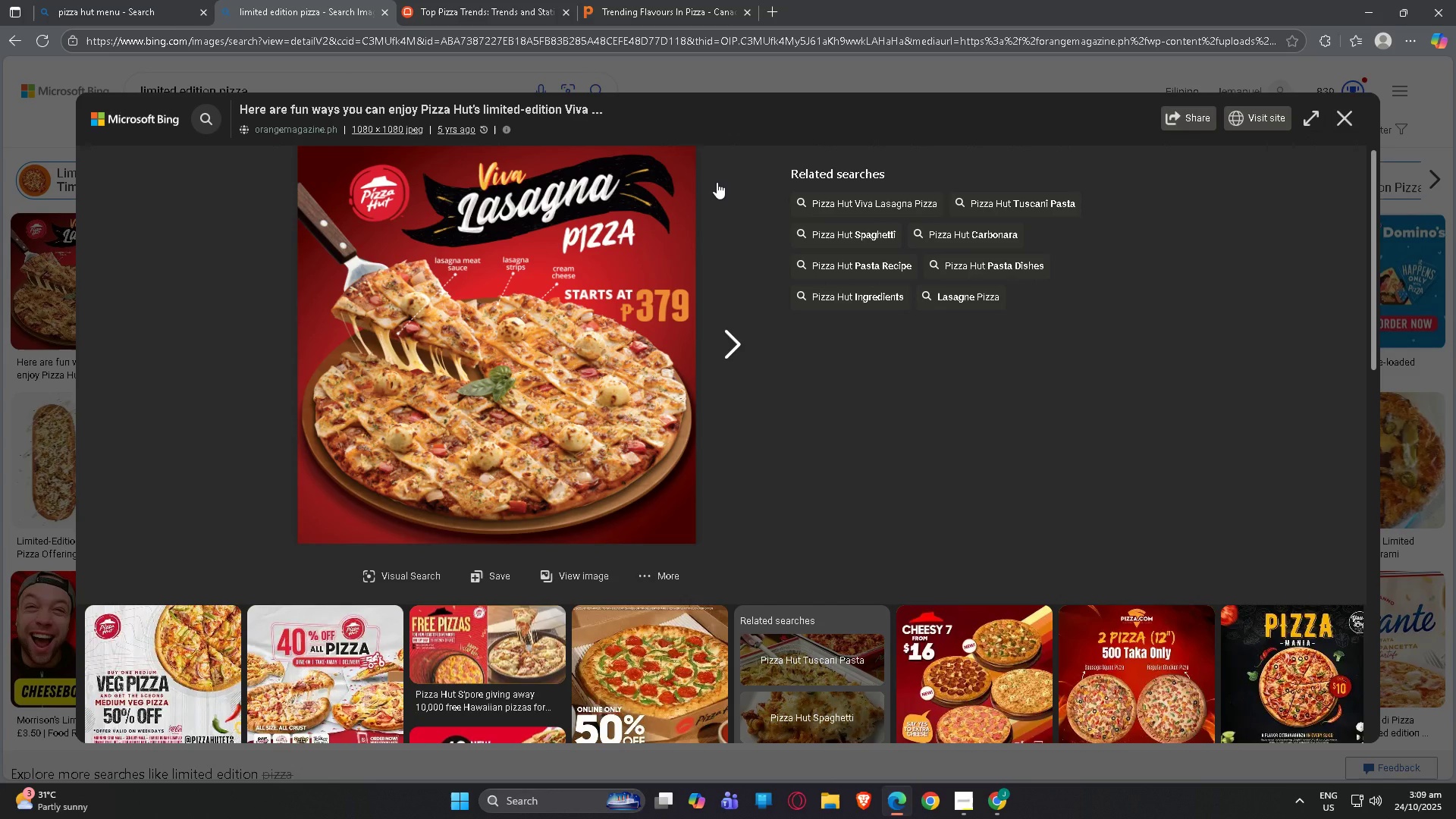 
wait(12.5)
 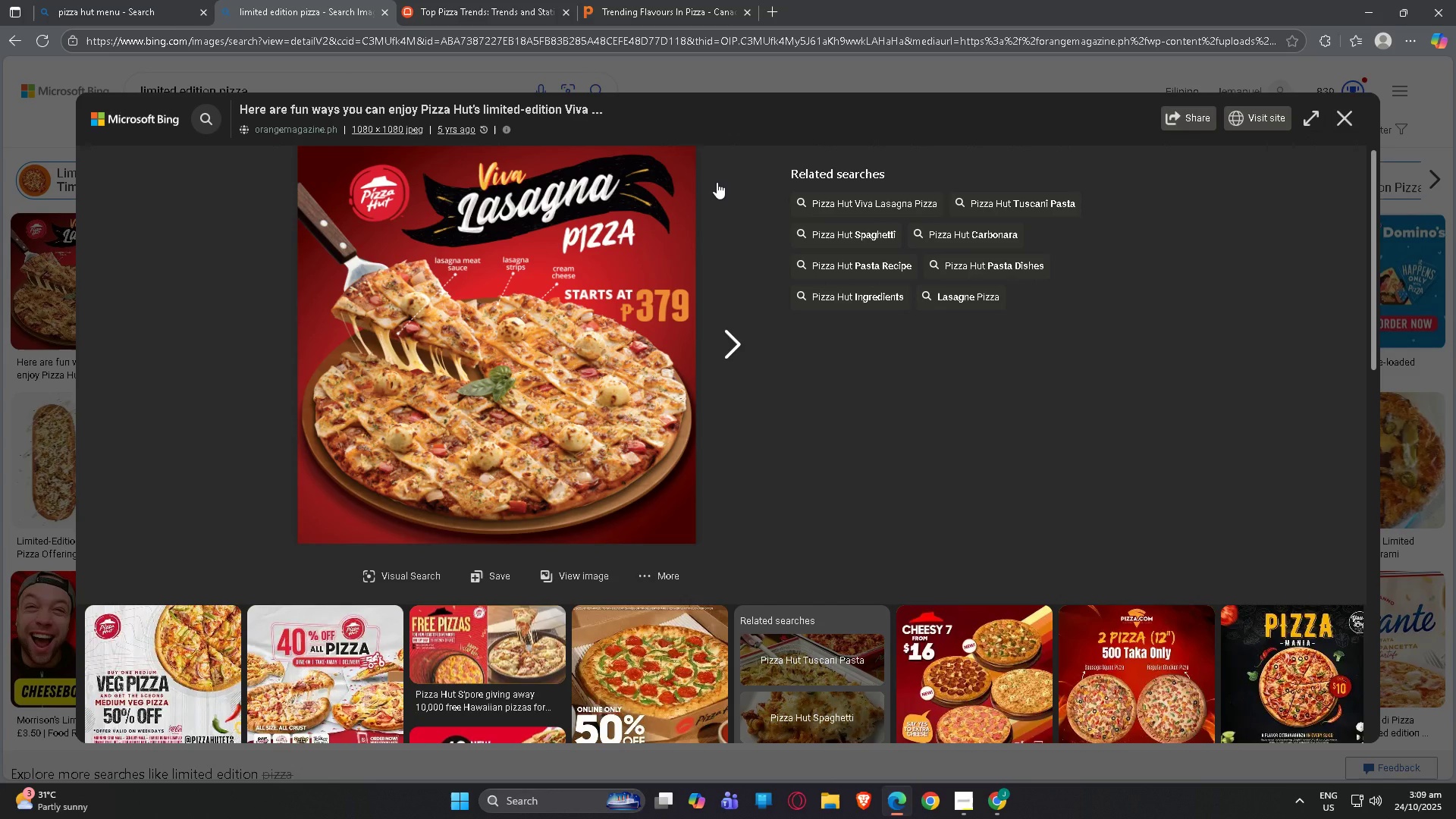 
left_click([735, 344])
 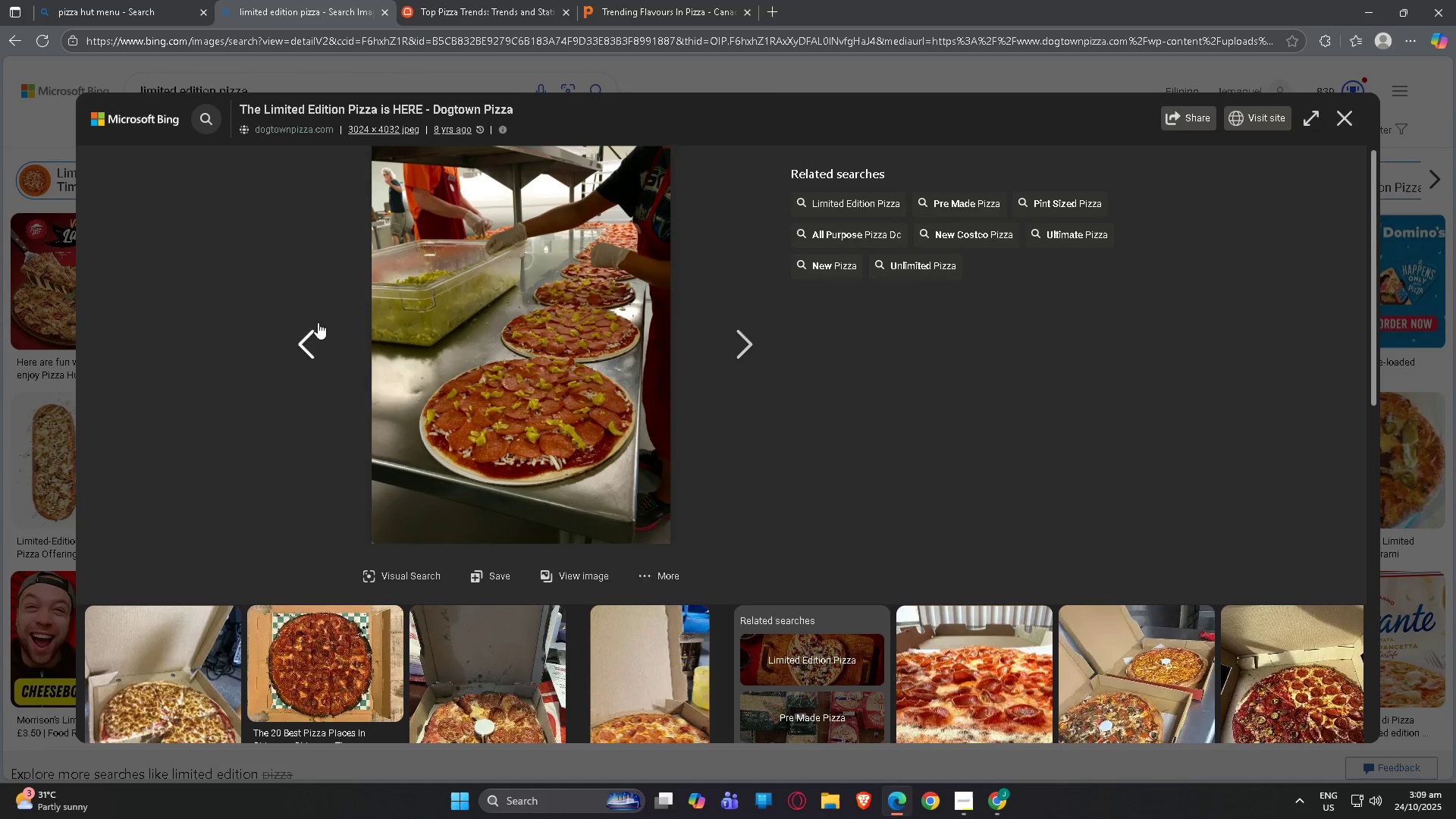 
left_click([318, 322])
 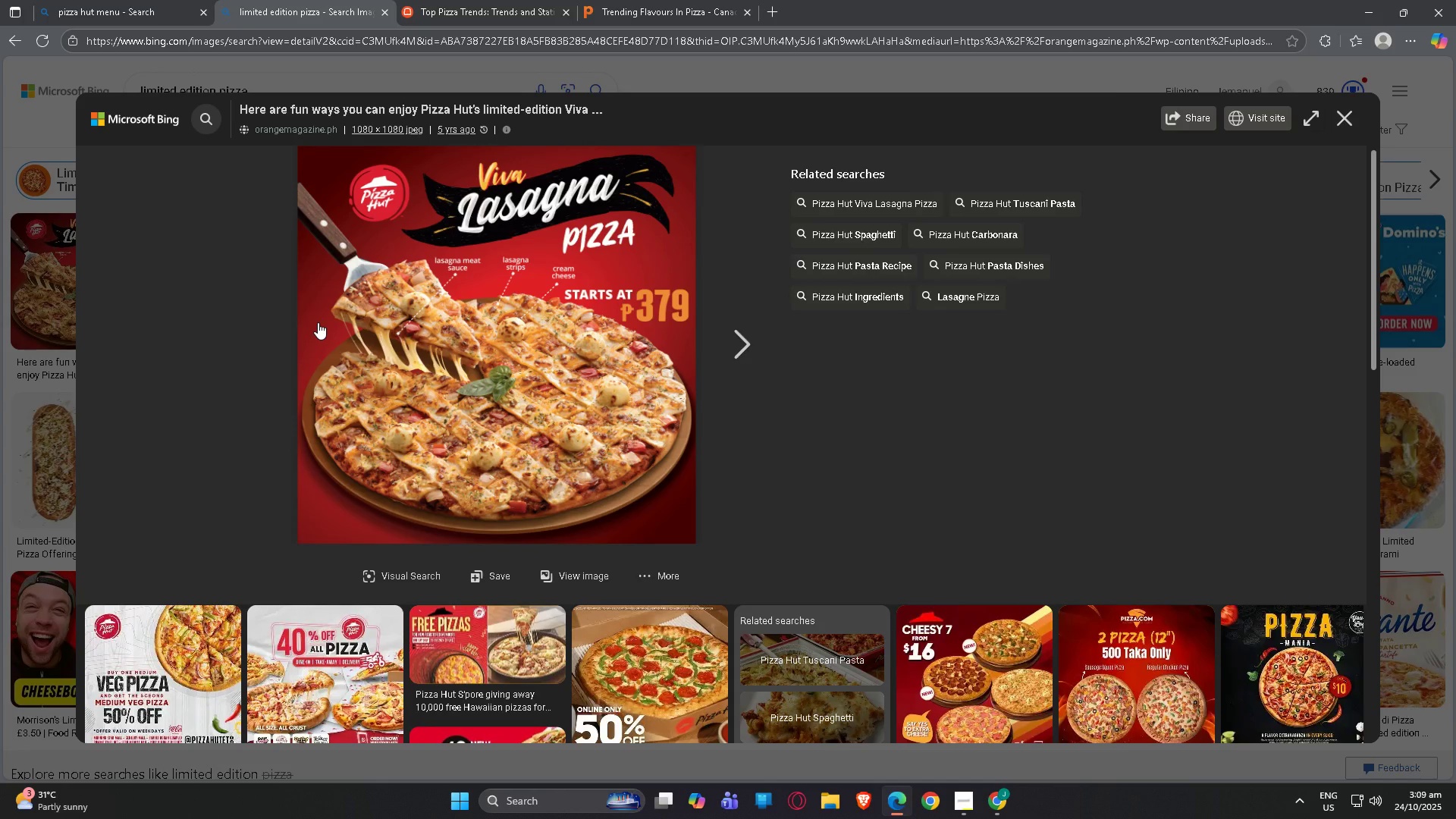 
scroll: coordinate [464, 325], scroll_direction: down, amount: 10.0
 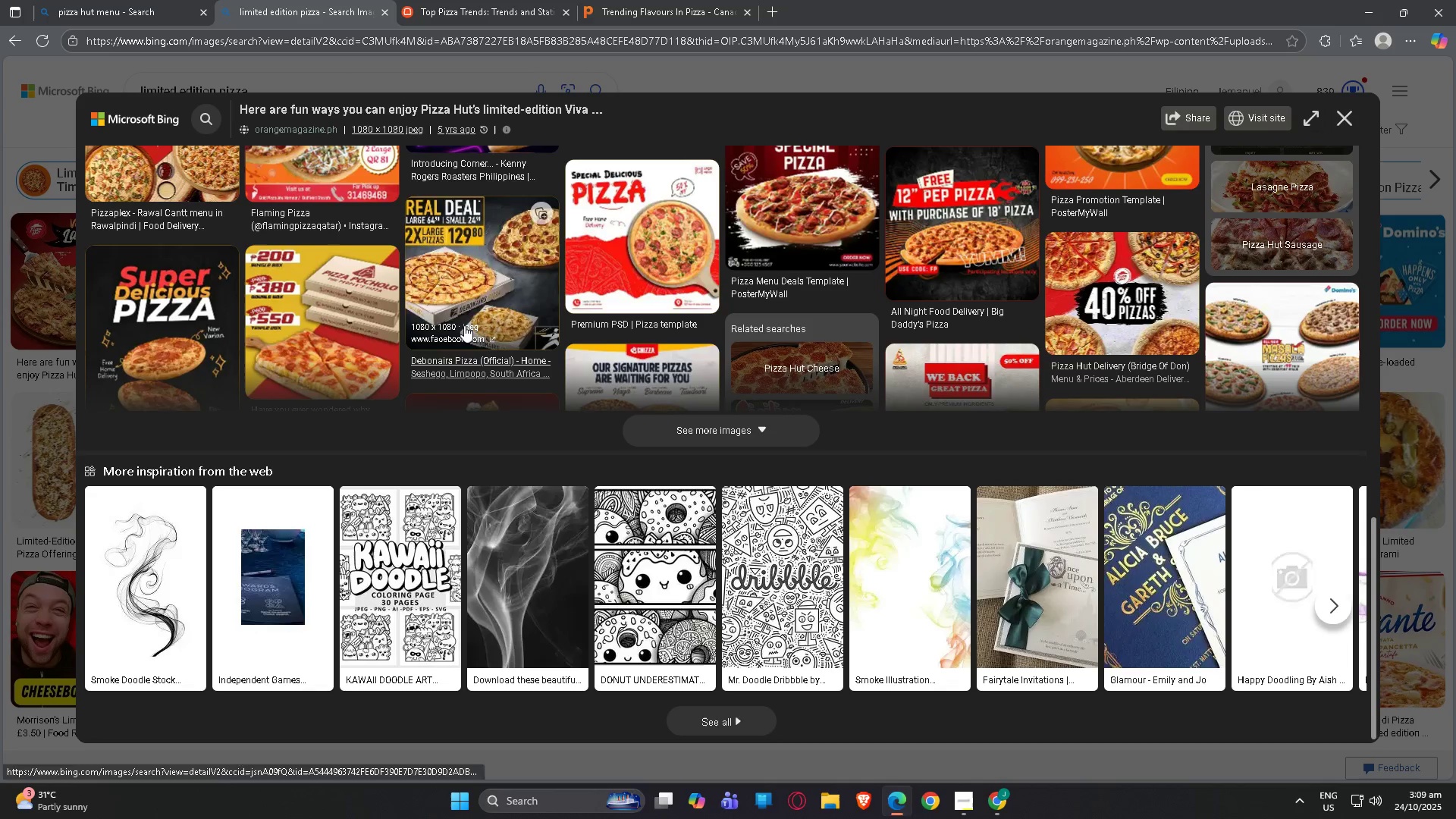 
scroll: coordinate [667, 425], scroll_direction: up, amount: 18.0
 